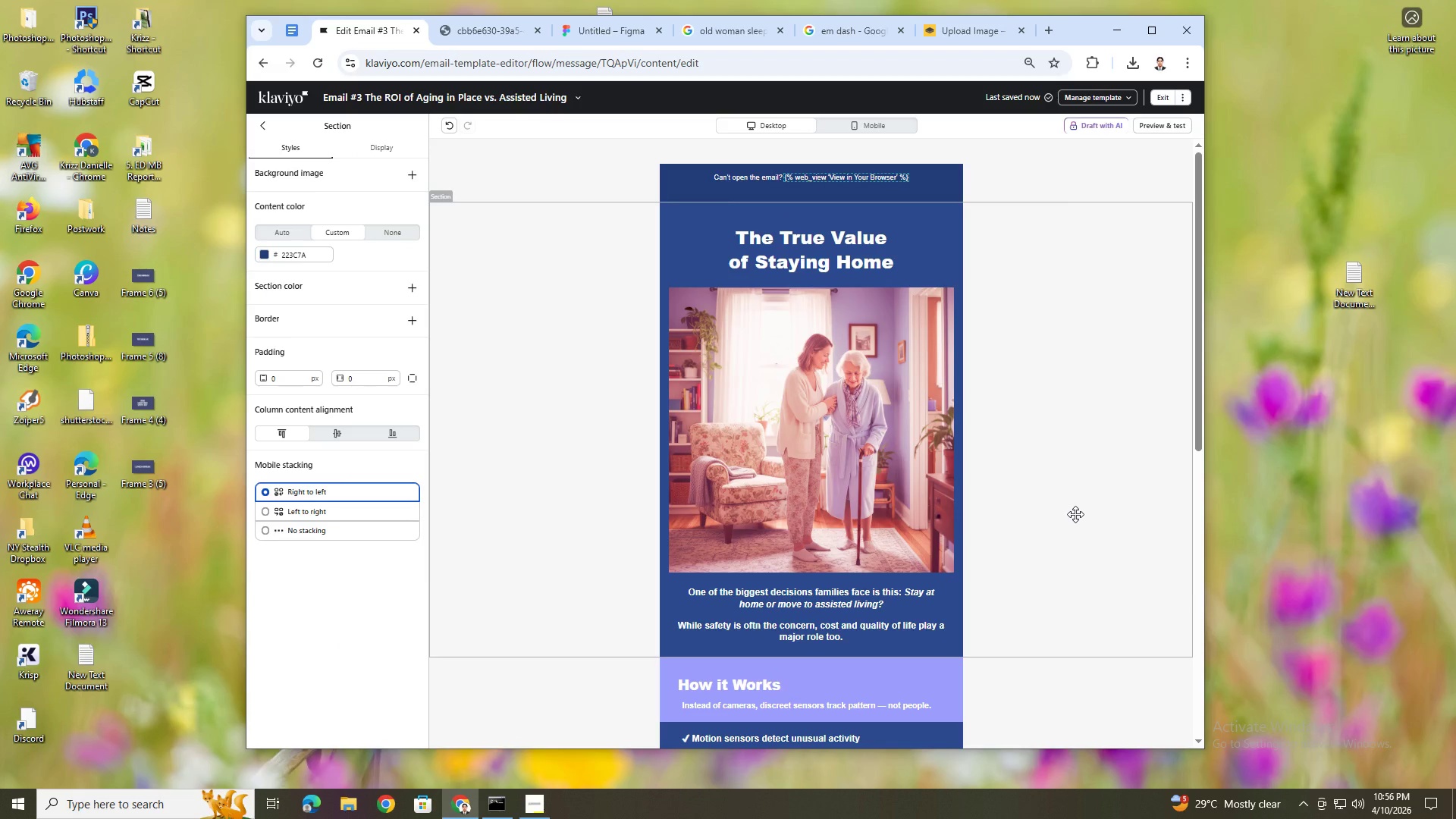 
hold_key(key=ControlLeft, duration=1.03)
scroll: coordinate [981, 516], scroll_direction: down, amount: 6.0
 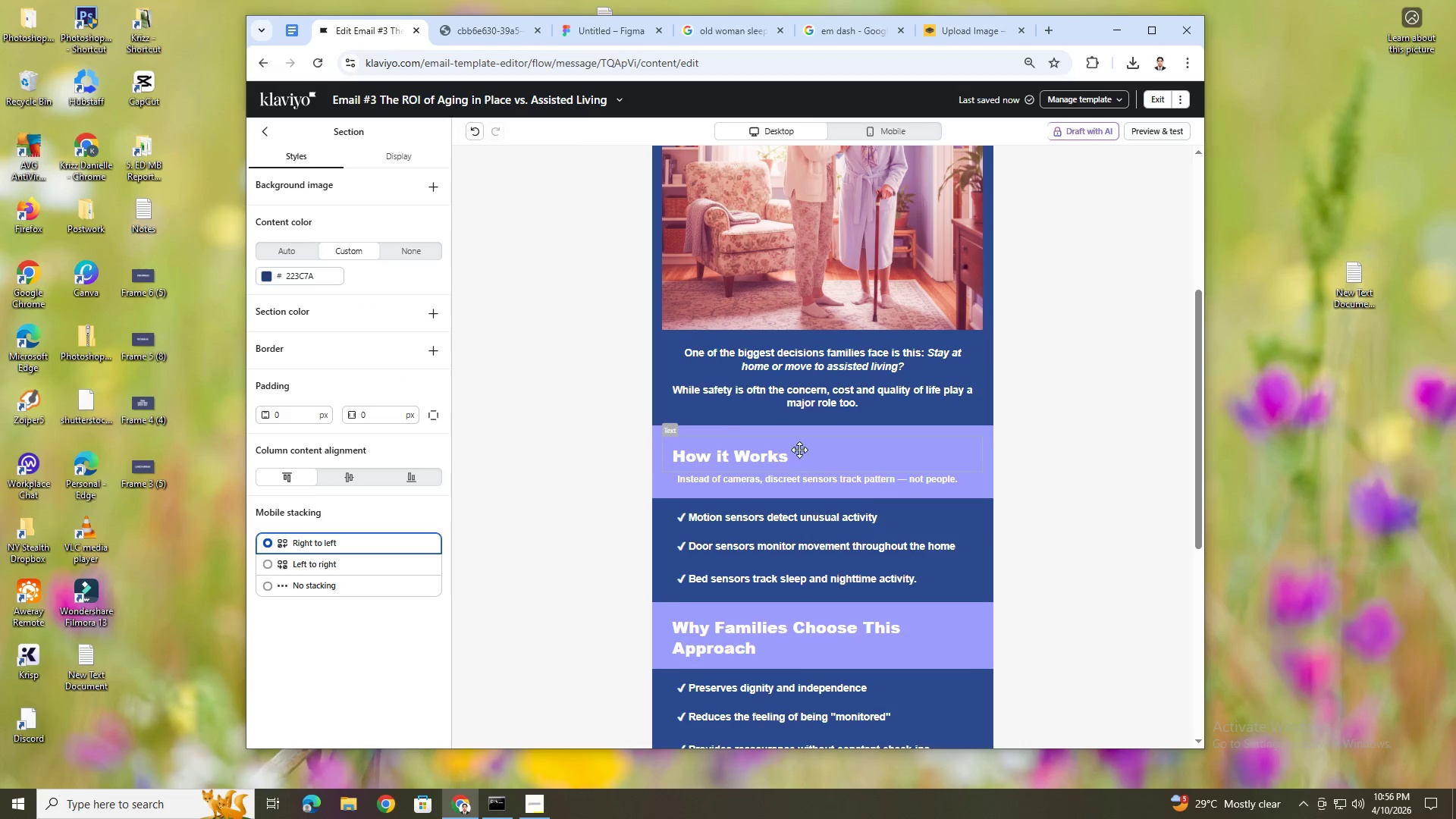 
key(Control+ControlLeft)
 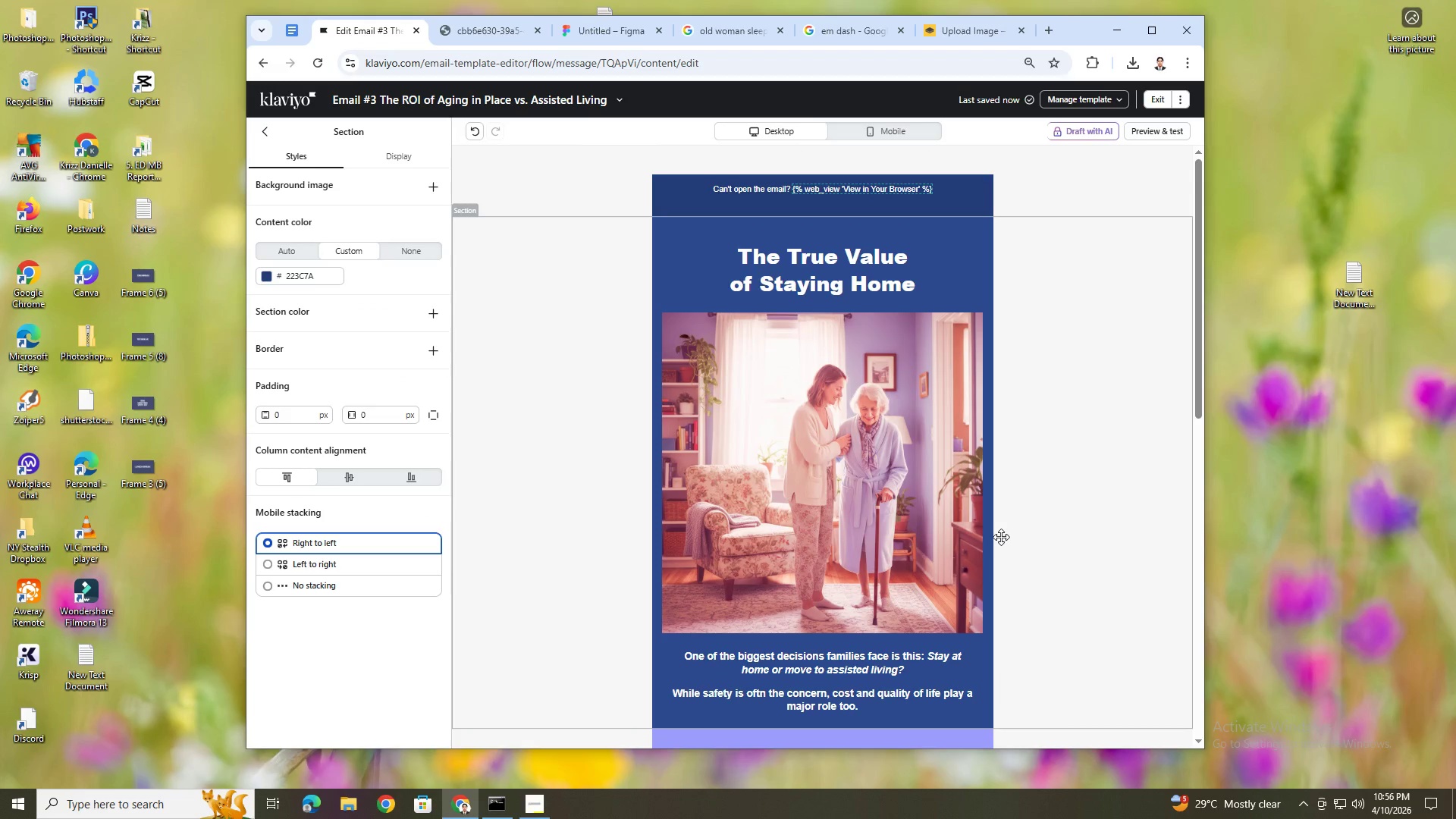 
scroll: coordinate [974, 522], scroll_direction: up, amount: 4.0
 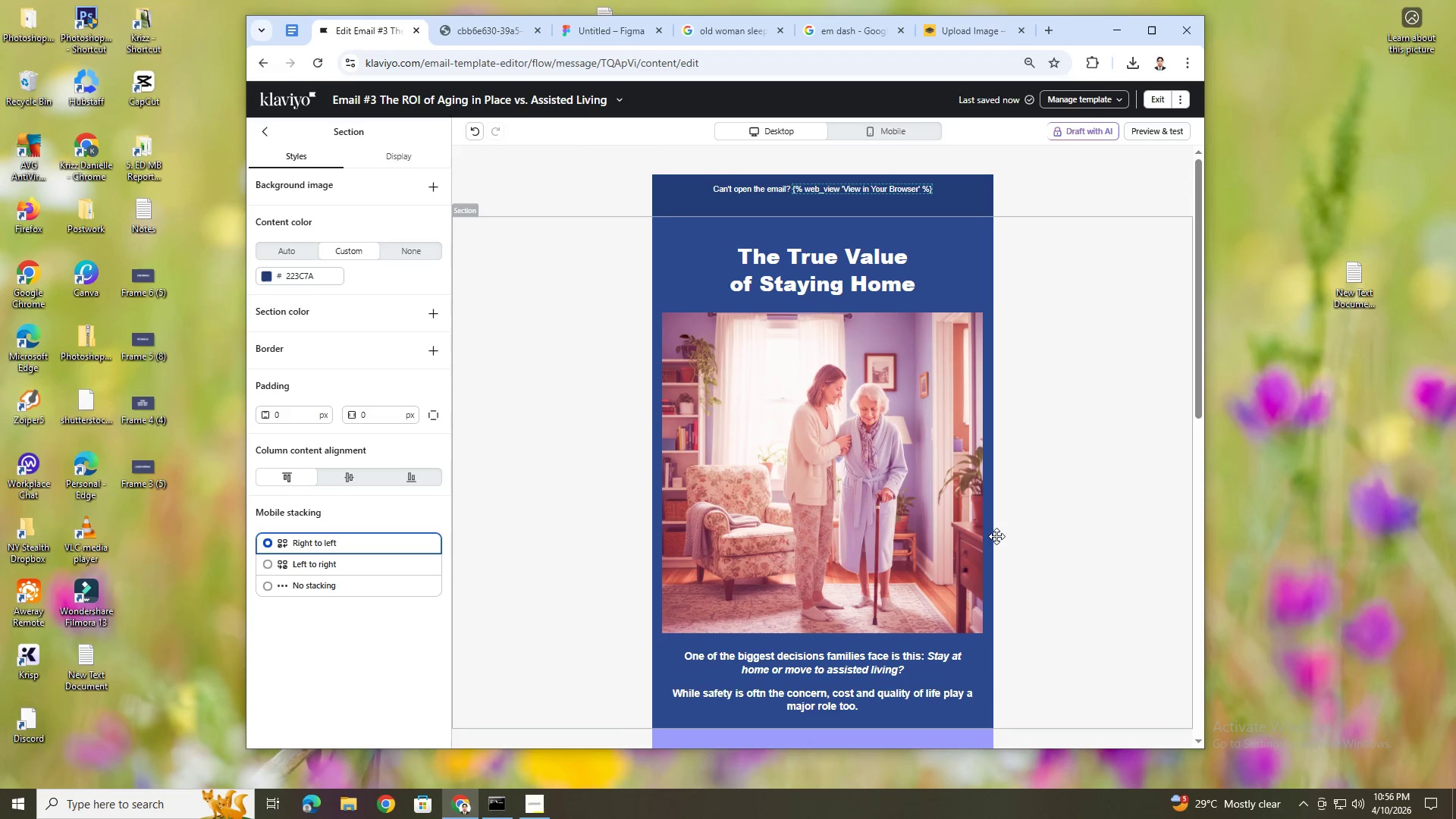 
hold_key(key=ControlLeft, duration=1.5)
scroll: coordinate [1002, 536], scroll_direction: down, amount: 4.0
 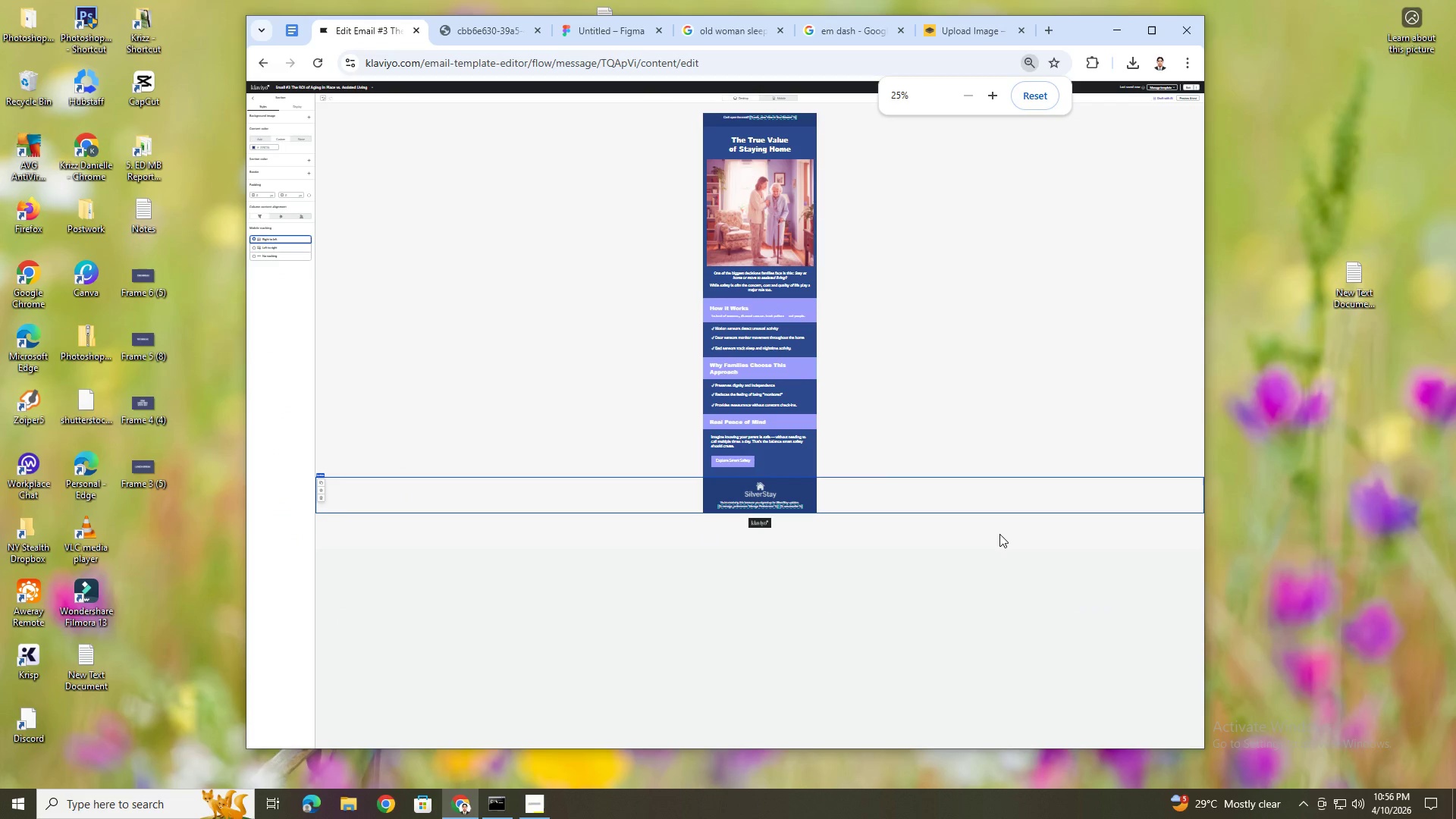 
hold_key(key=ControlLeft, duration=0.39)
 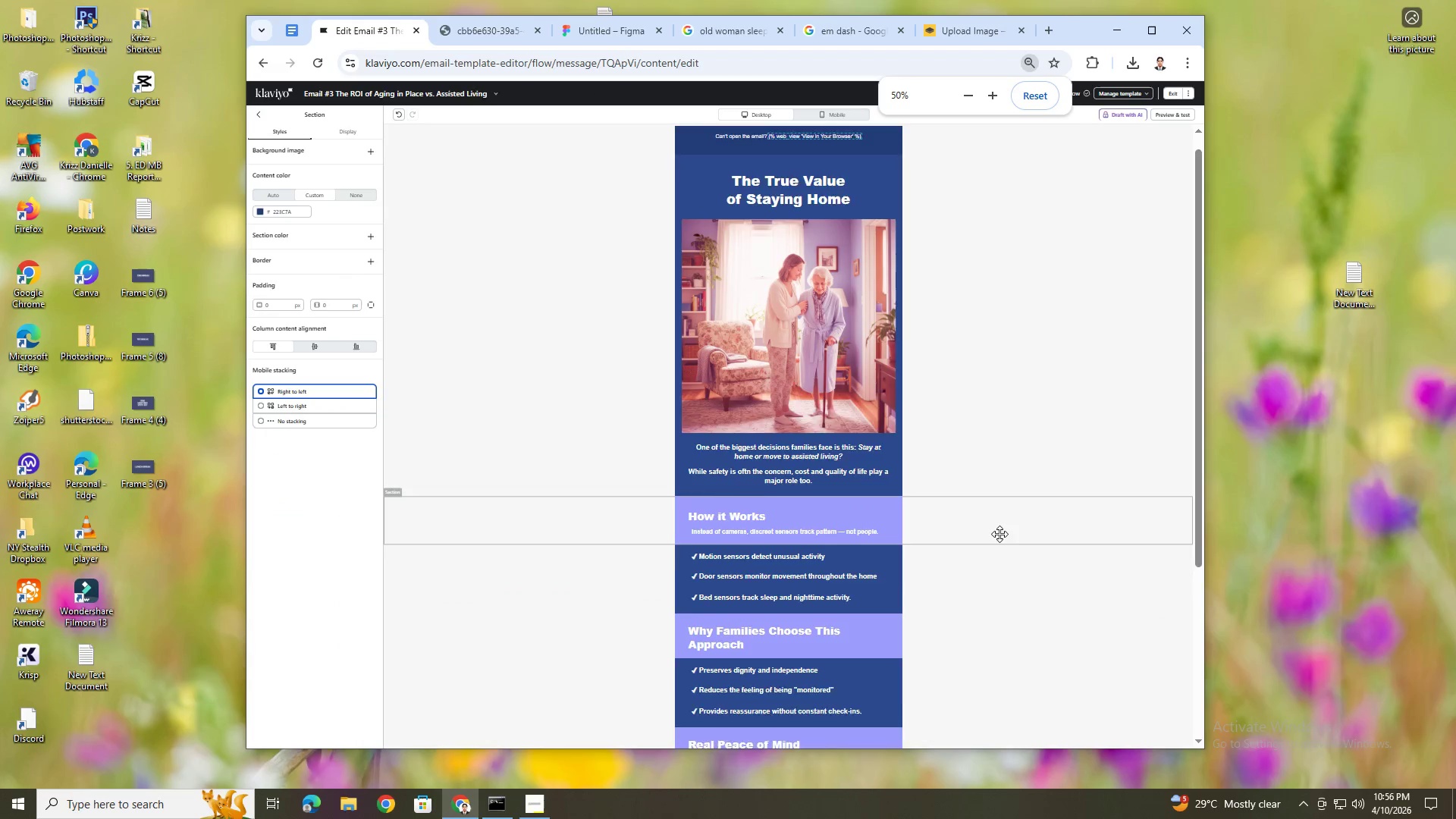 
scroll: coordinate [999, 534], scroll_direction: up, amount: 2.0
 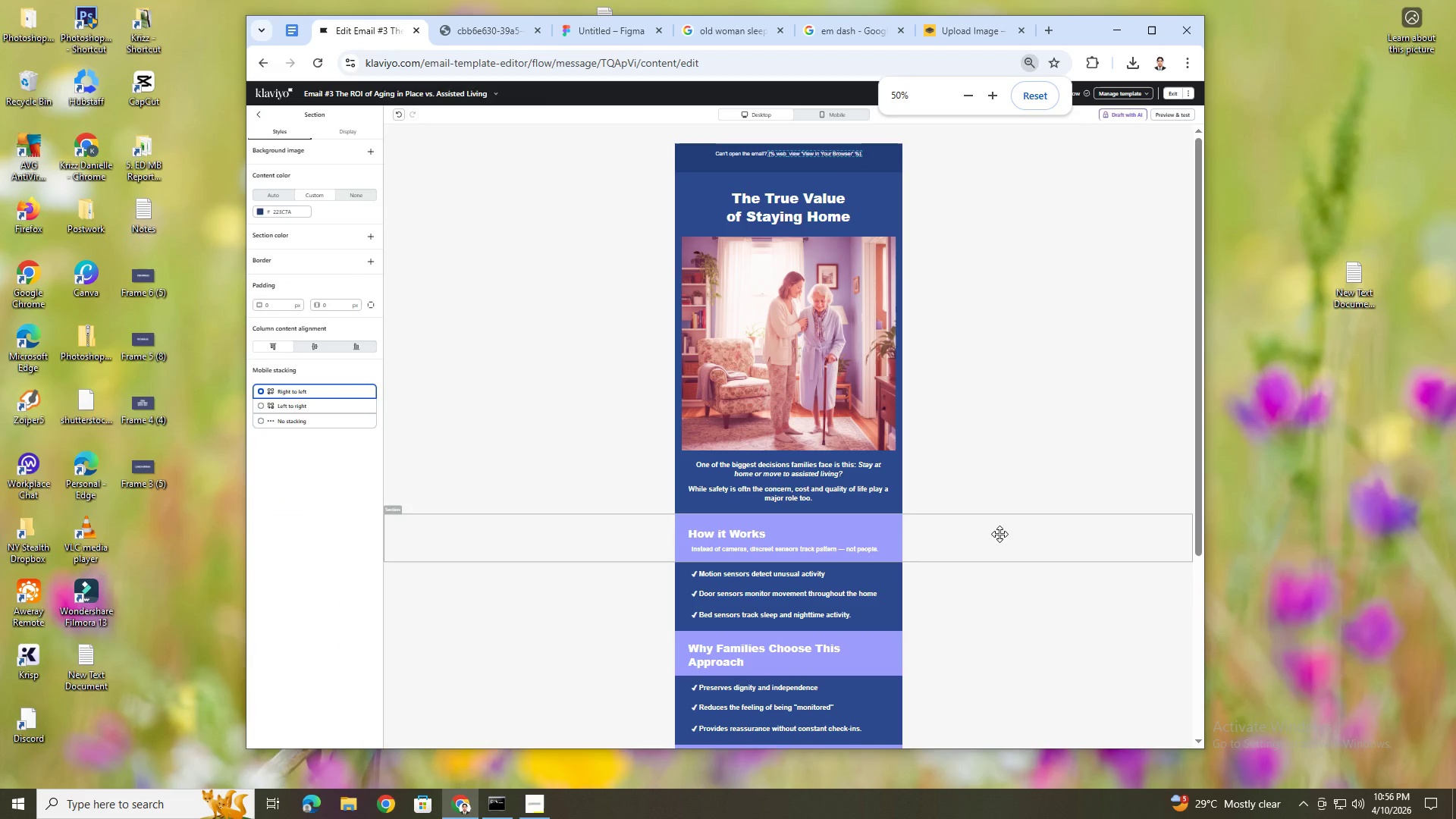 
scroll: coordinate [999, 534], scroll_direction: down, amount: 2.0
 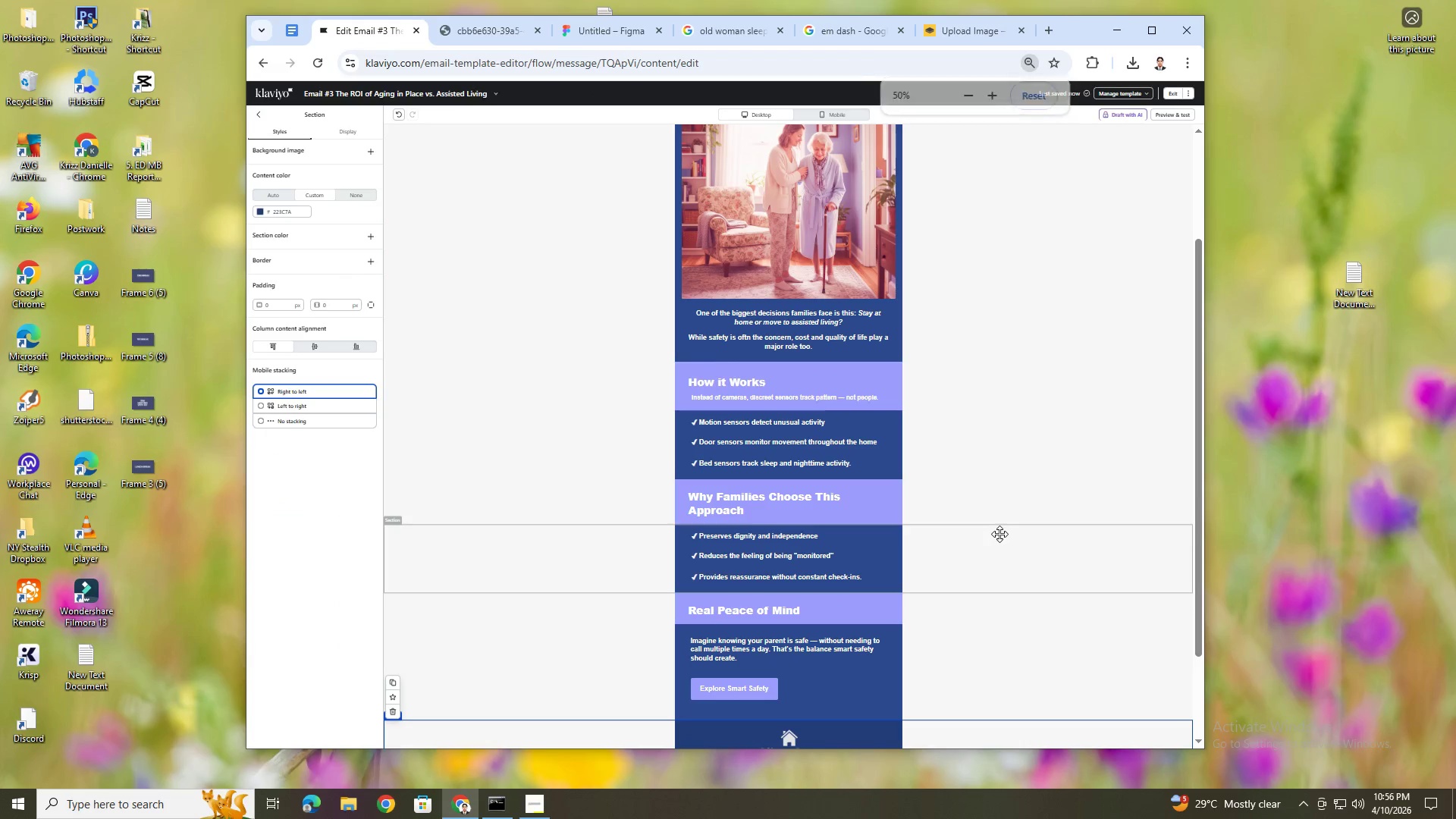 
hold_key(key=ControlLeft, duration=0.33)
scroll: coordinate [999, 534], scroll_direction: up, amount: 1.0
 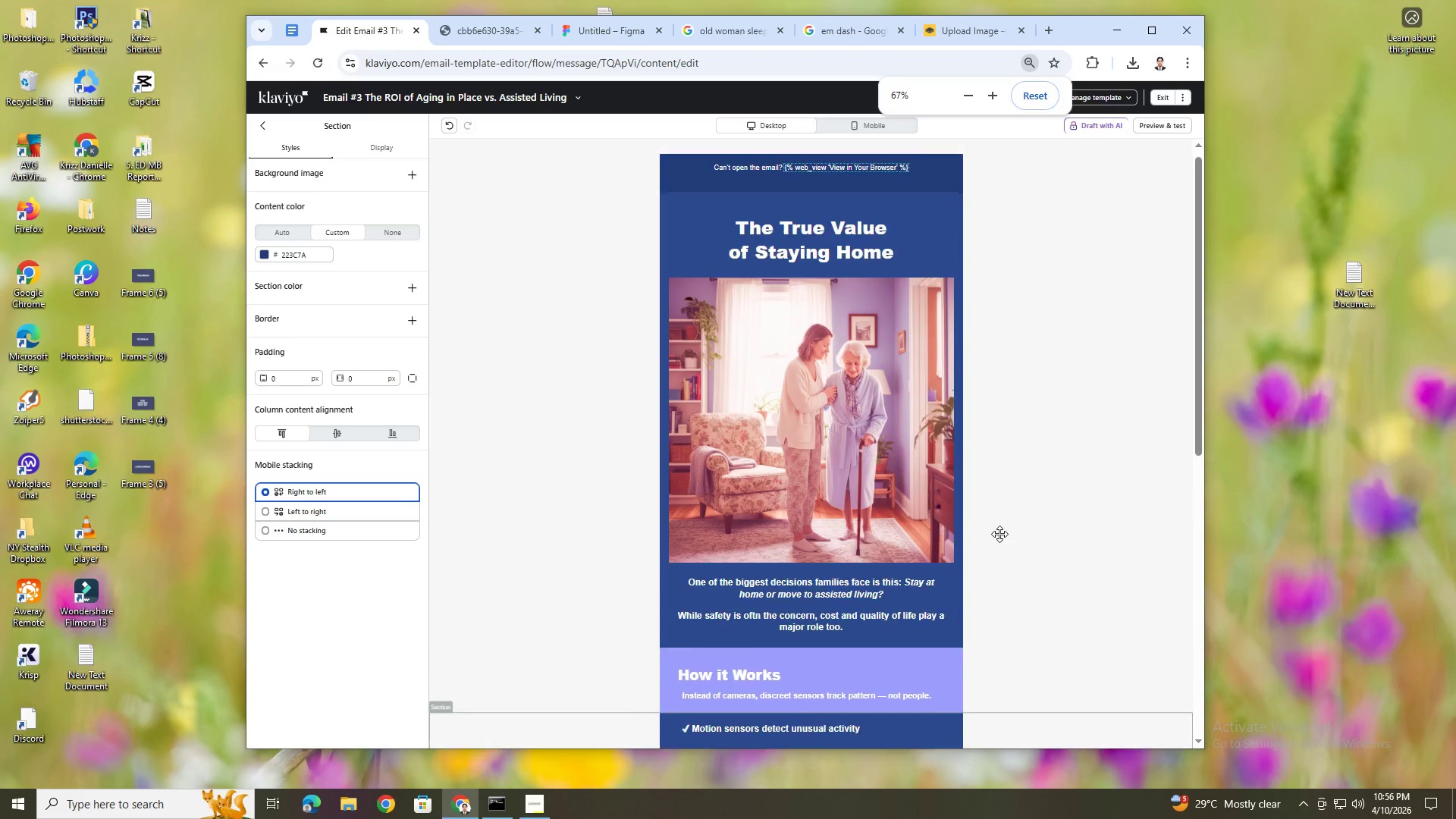 
hold_key(key=ControlLeft, duration=0.94)
scroll: coordinate [988, 545], scroll_direction: none, amount: 0.0
 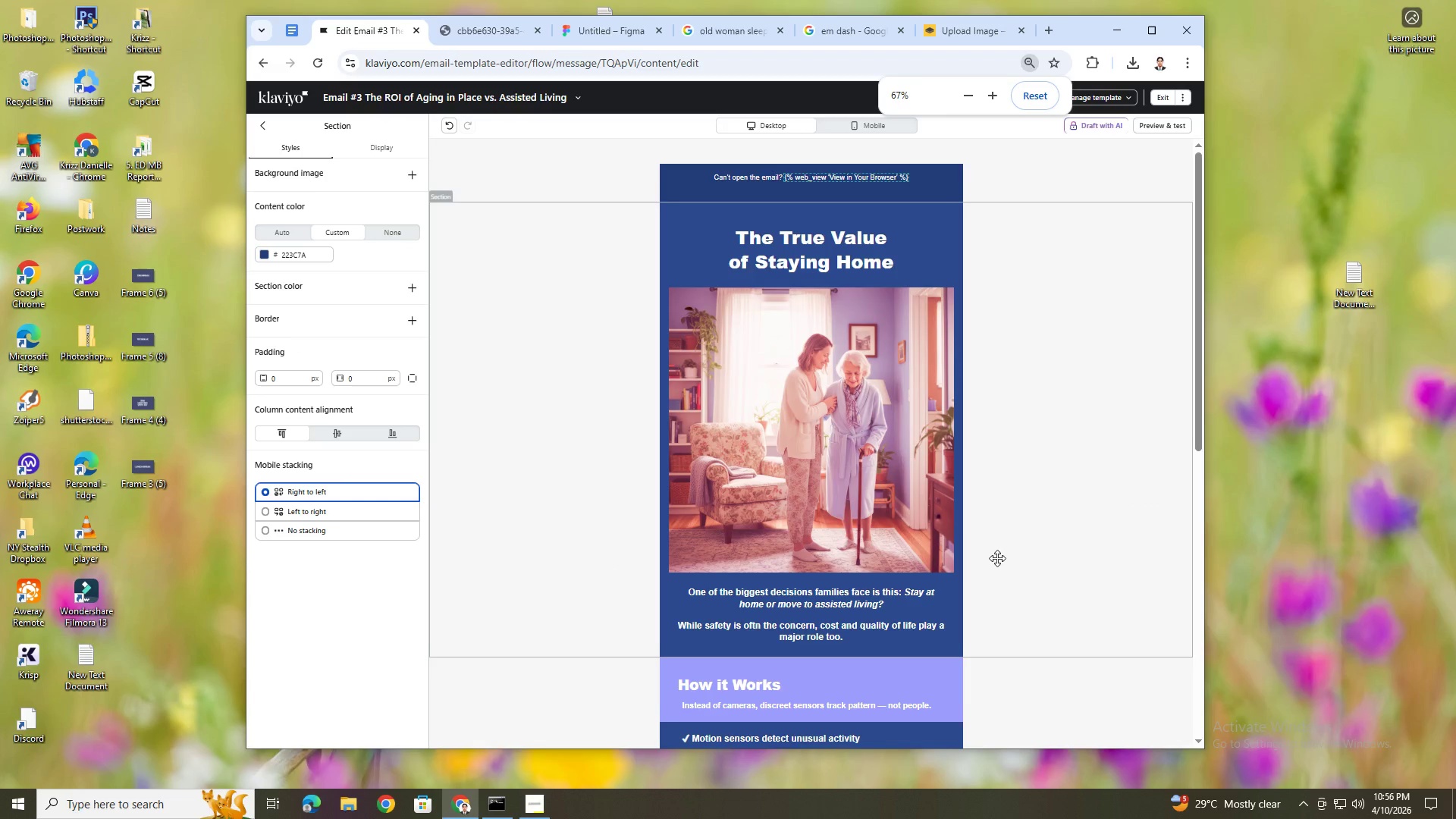 
scroll: coordinate [997, 558], scroll_direction: down, amount: 3.0
 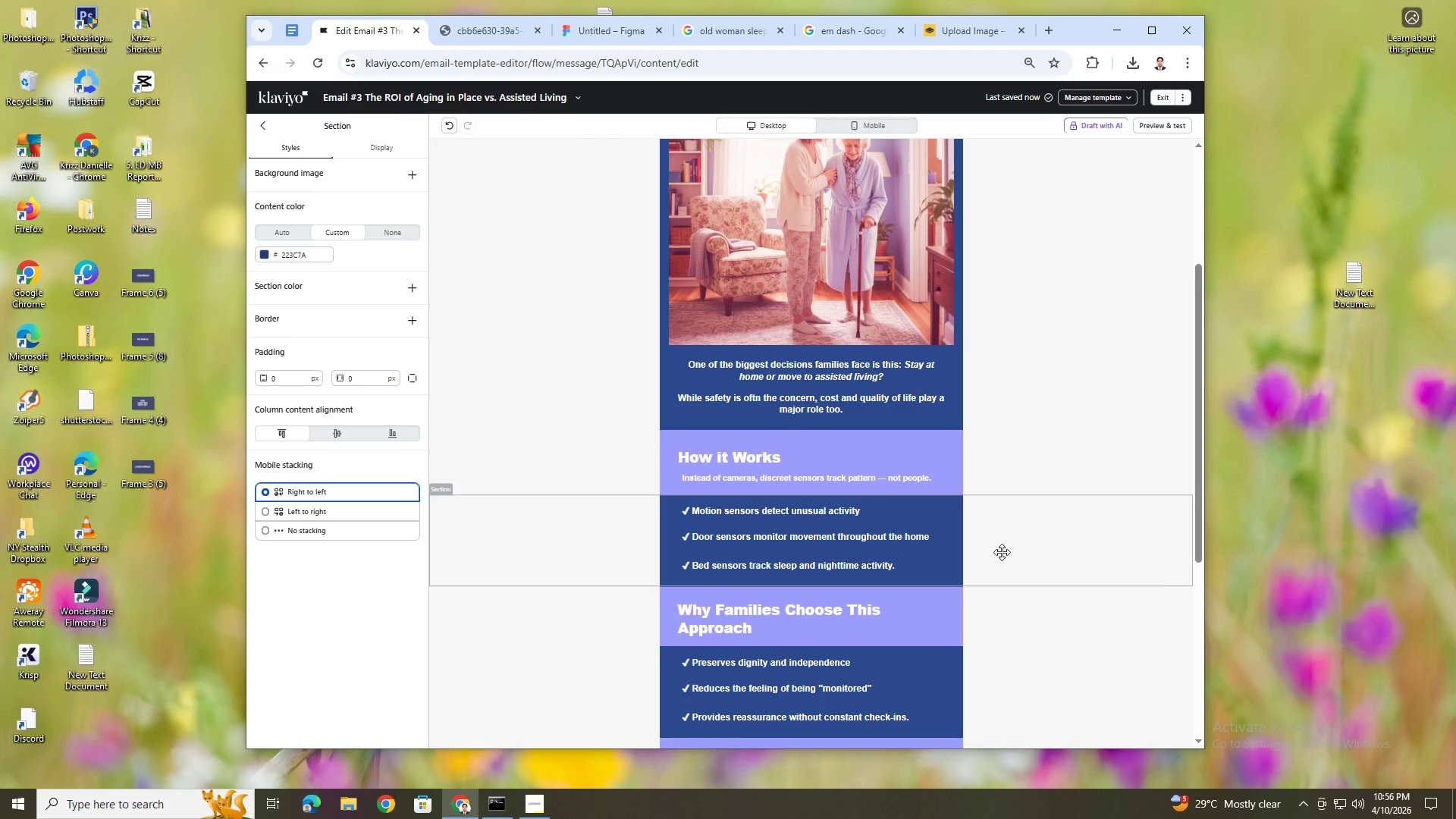 
scroll: coordinate [1002, 552], scroll_direction: up, amount: 3.0
 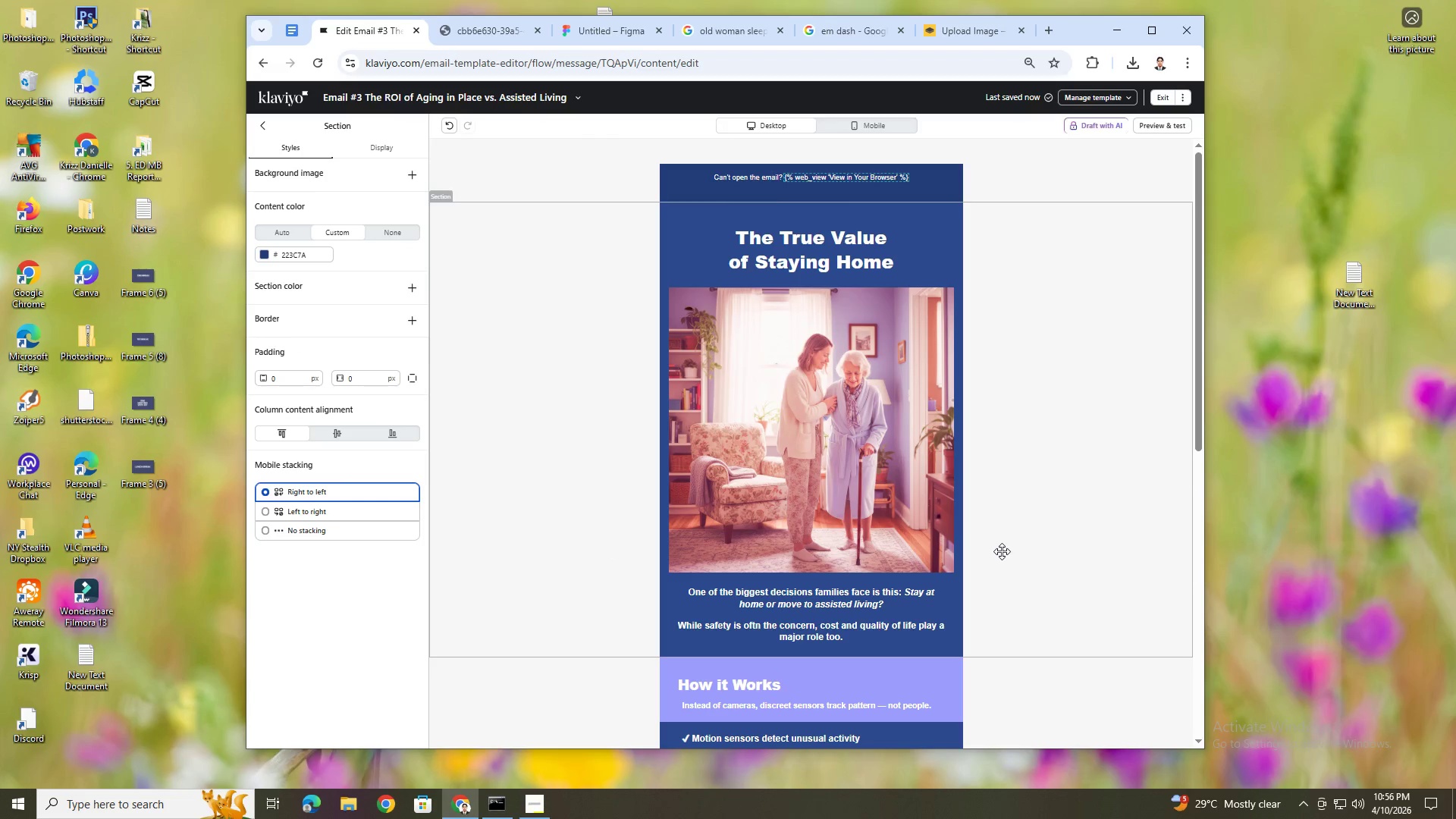 
scroll: coordinate [1003, 549], scroll_direction: down, amount: 3.0
 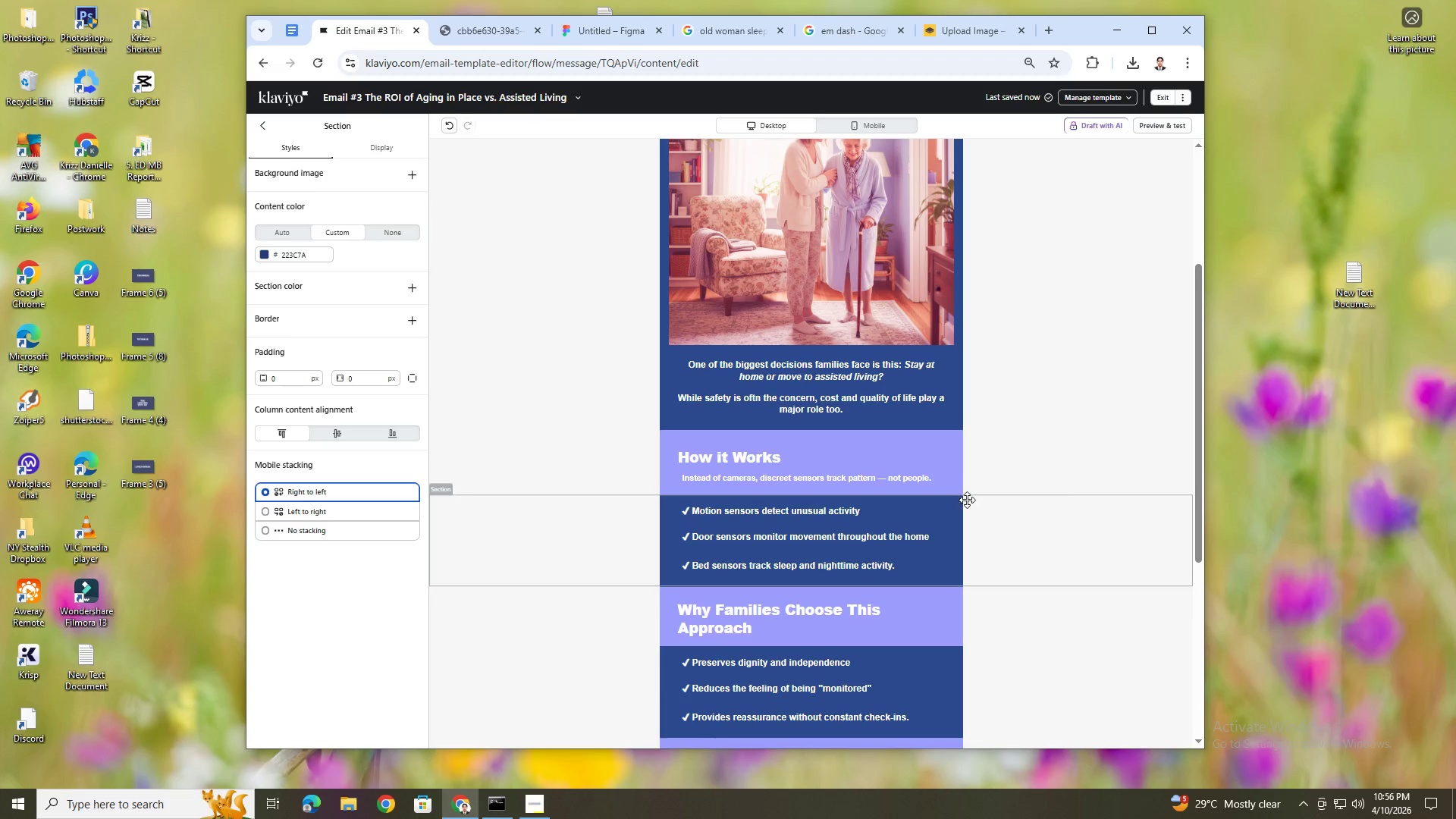 
scroll: coordinate [957, 489], scroll_direction: up, amount: 2.0
 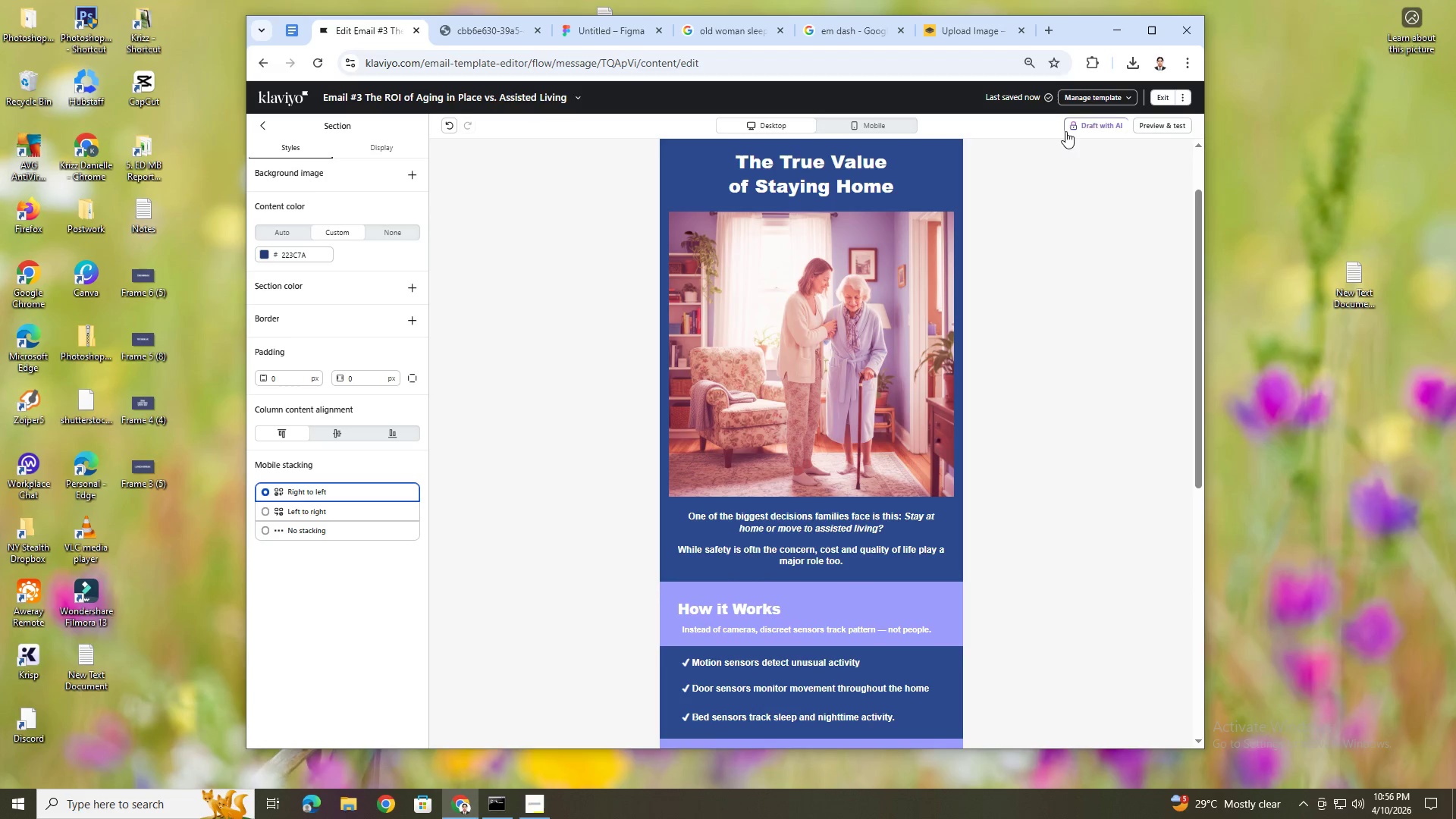 
left_click([1146, 125])
 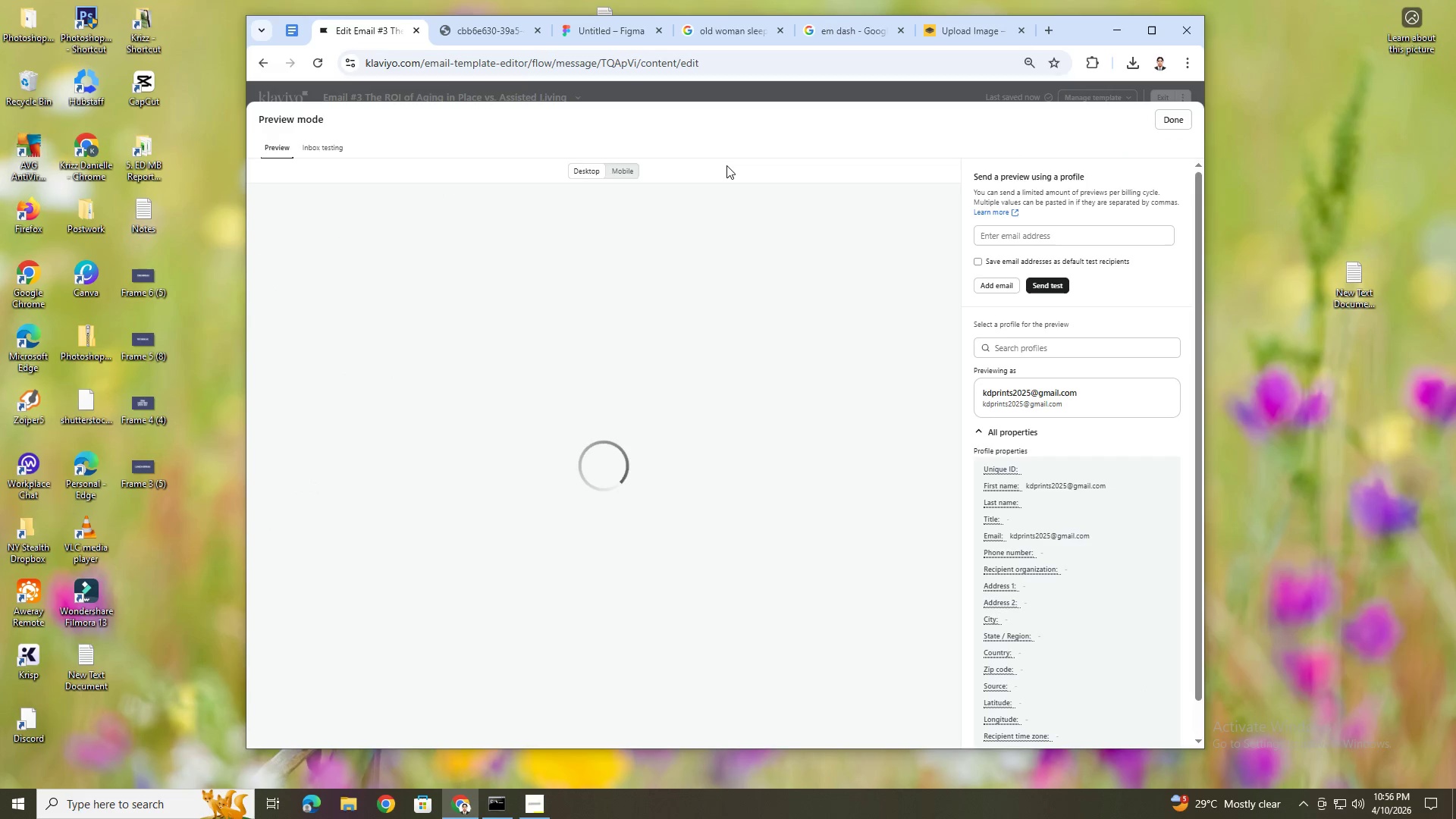 
mouse_move([661, 171])
 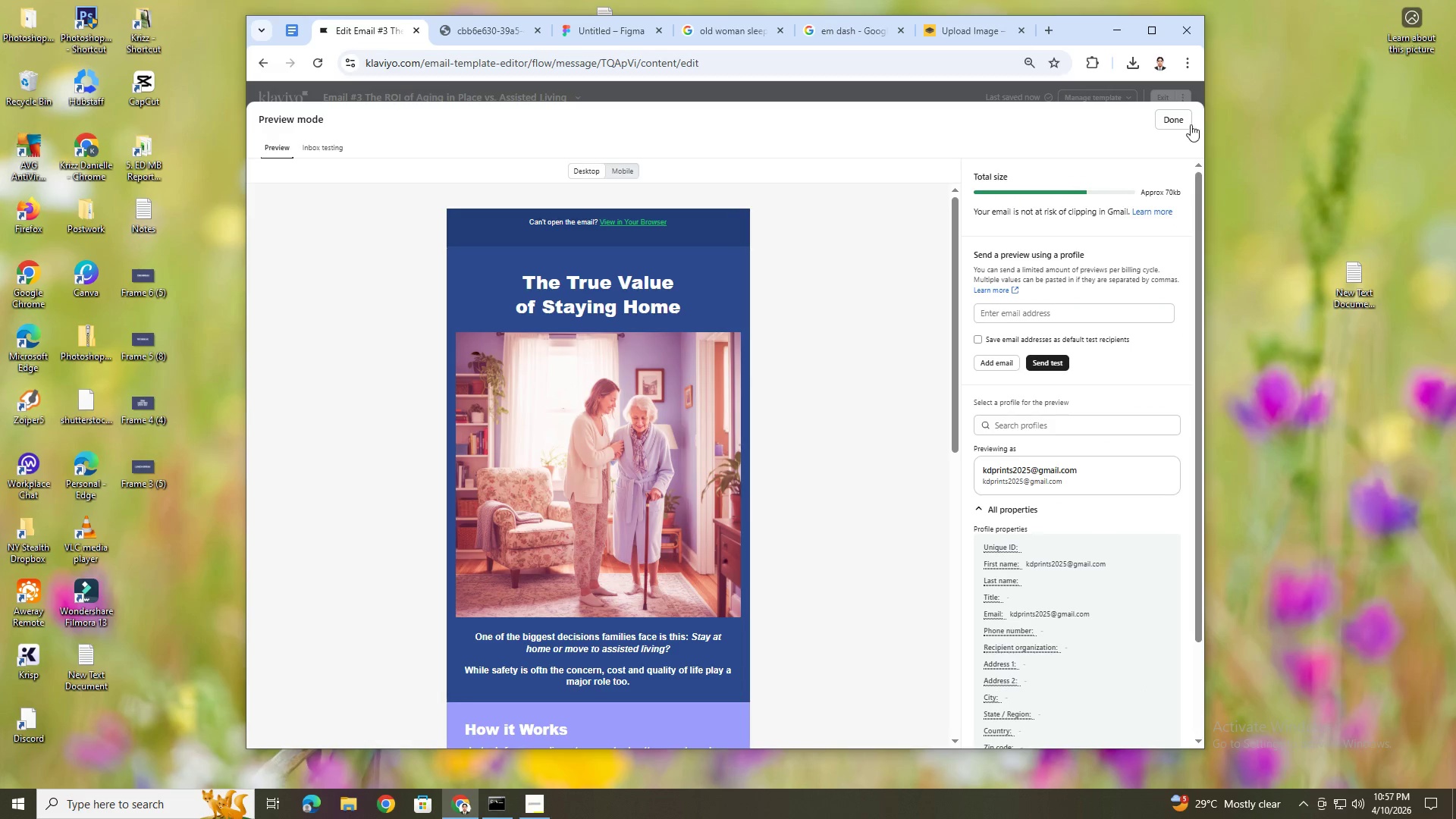 
left_click([1185, 120])
 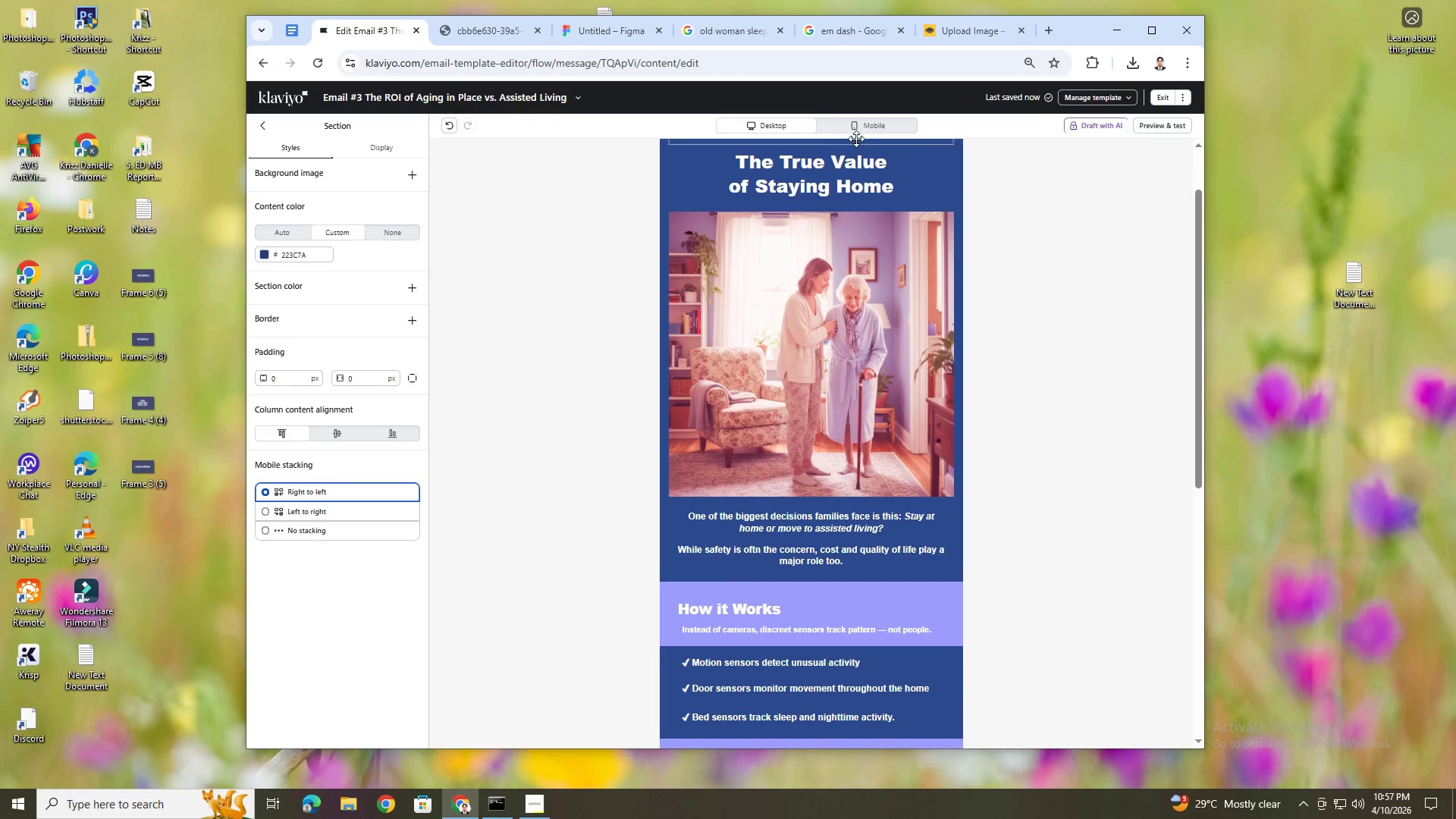 
left_click([862, 130])
 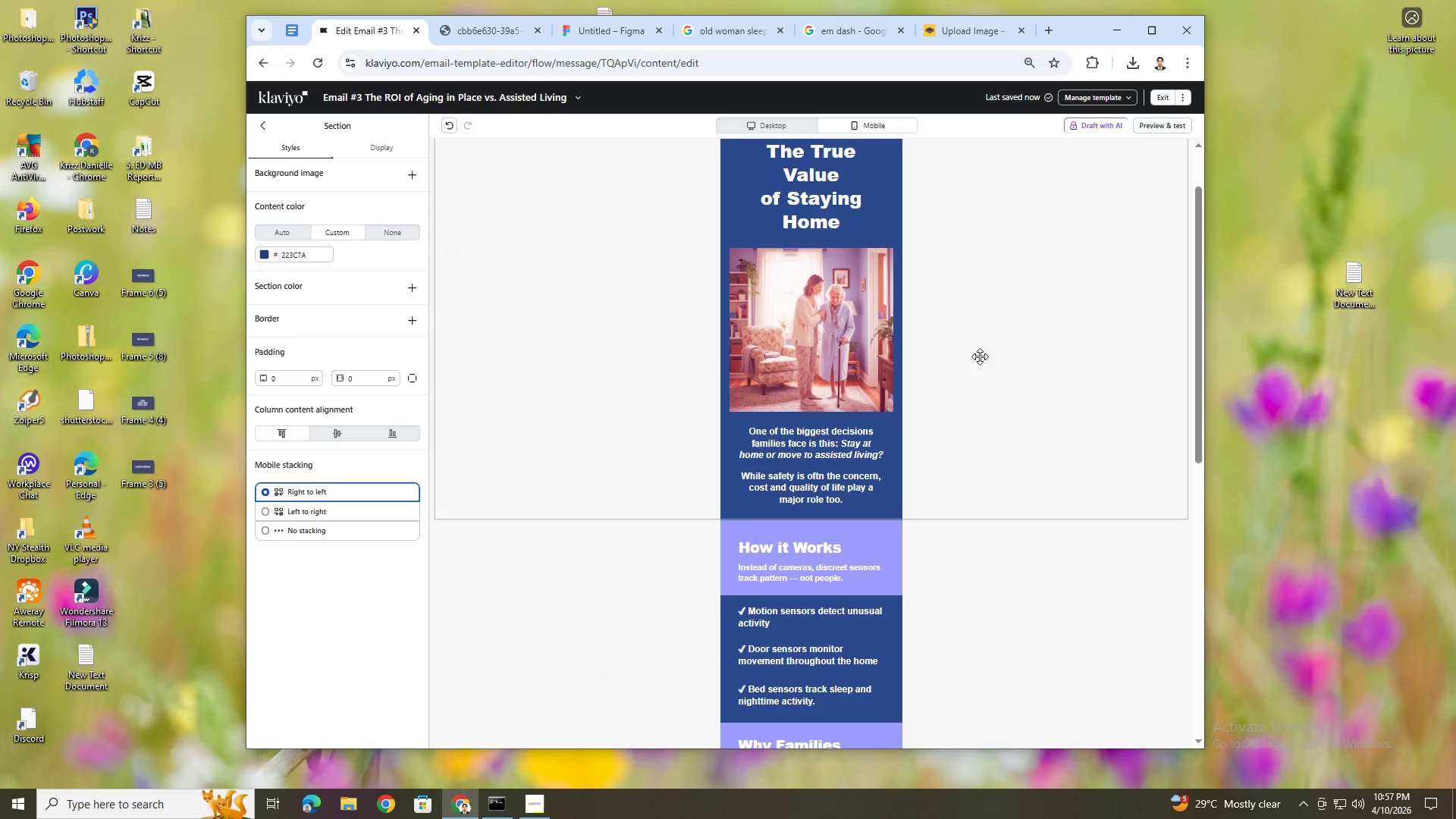 
scroll: coordinate [989, 453], scroll_direction: up, amount: 3.0
 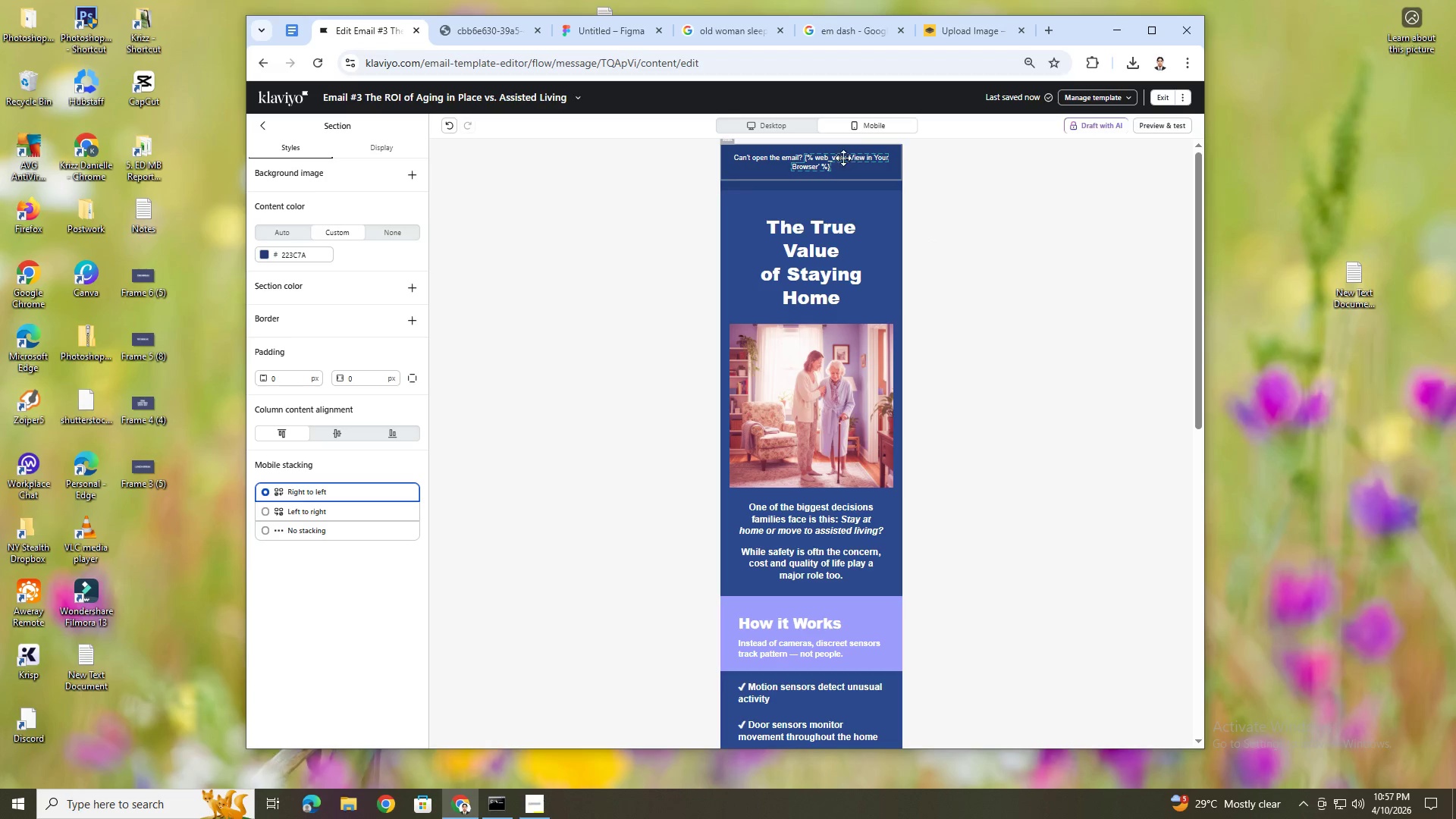 
left_click([800, 129])
 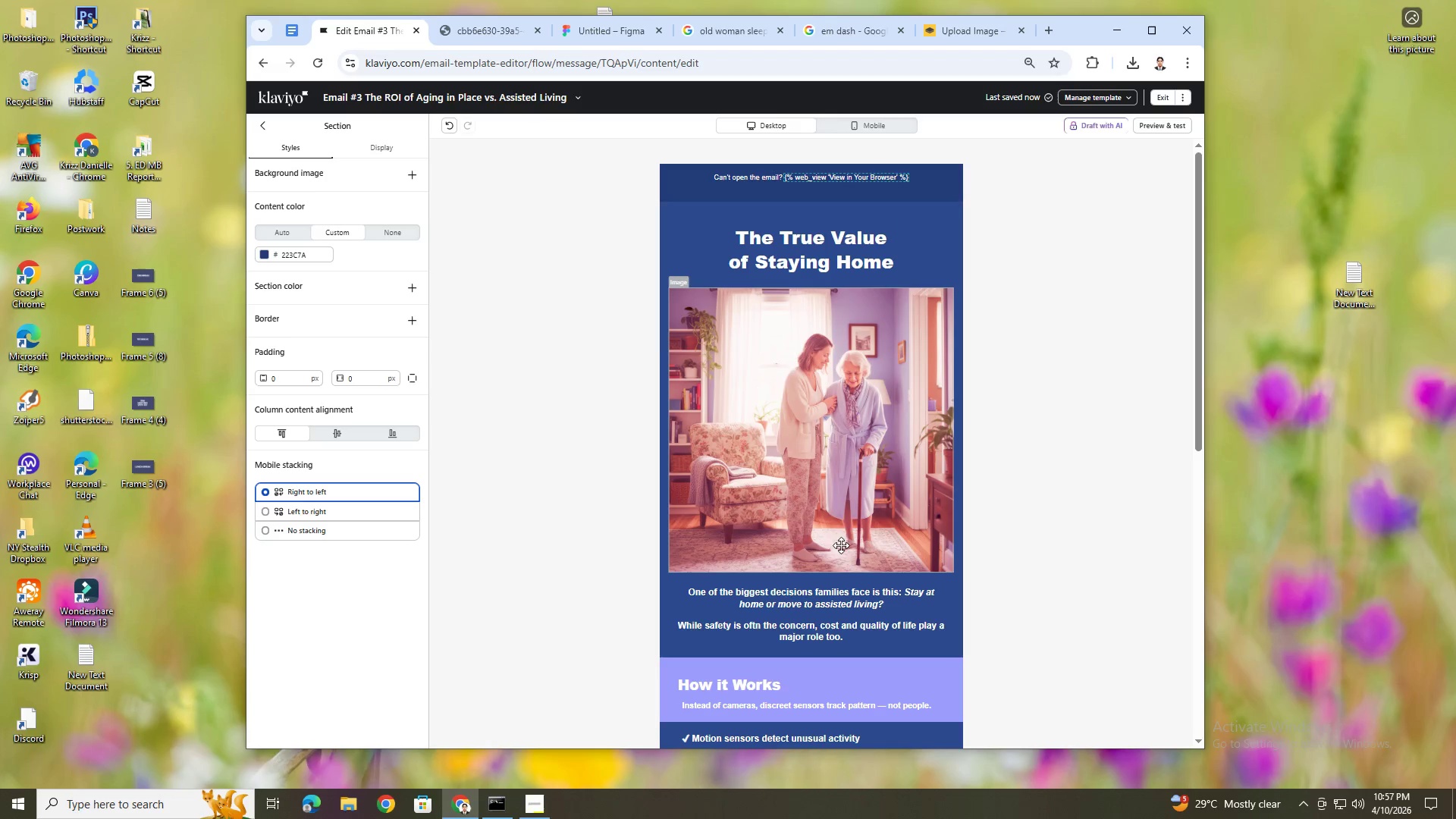 
scroll: coordinate [852, 569], scroll_direction: down, amount: 2.0
 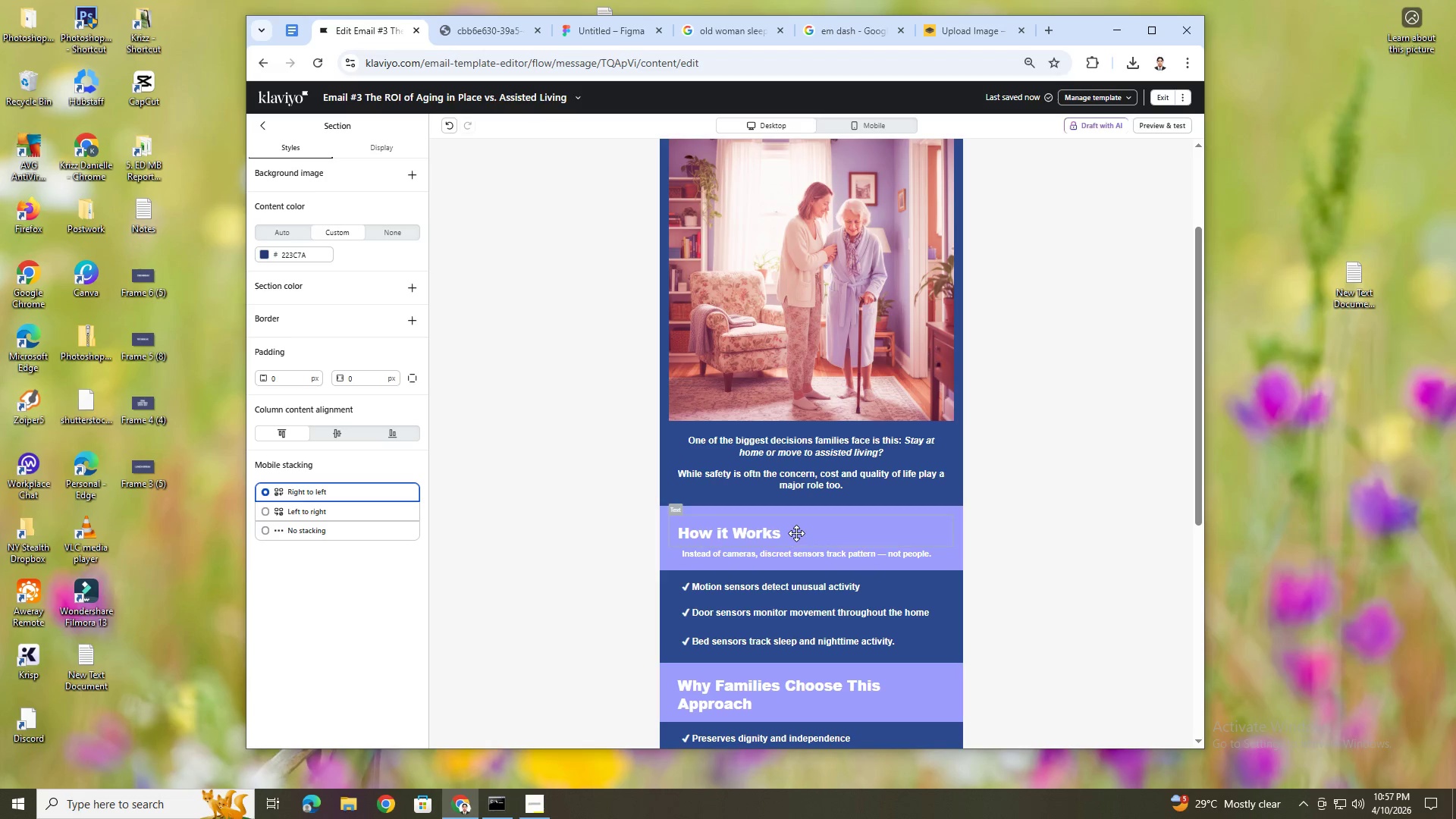 
double_click([795, 532])
 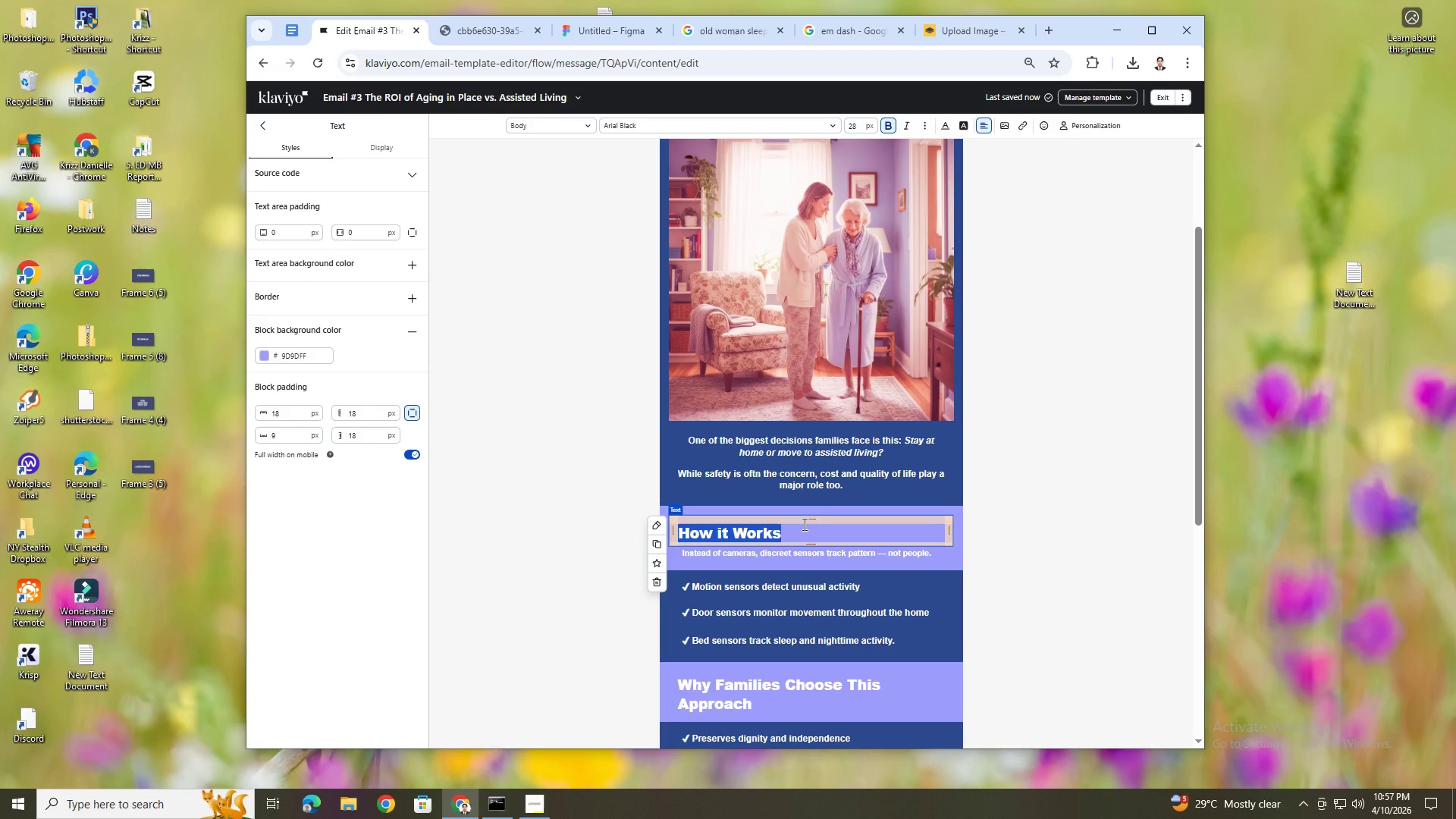 
wait(8.41)
 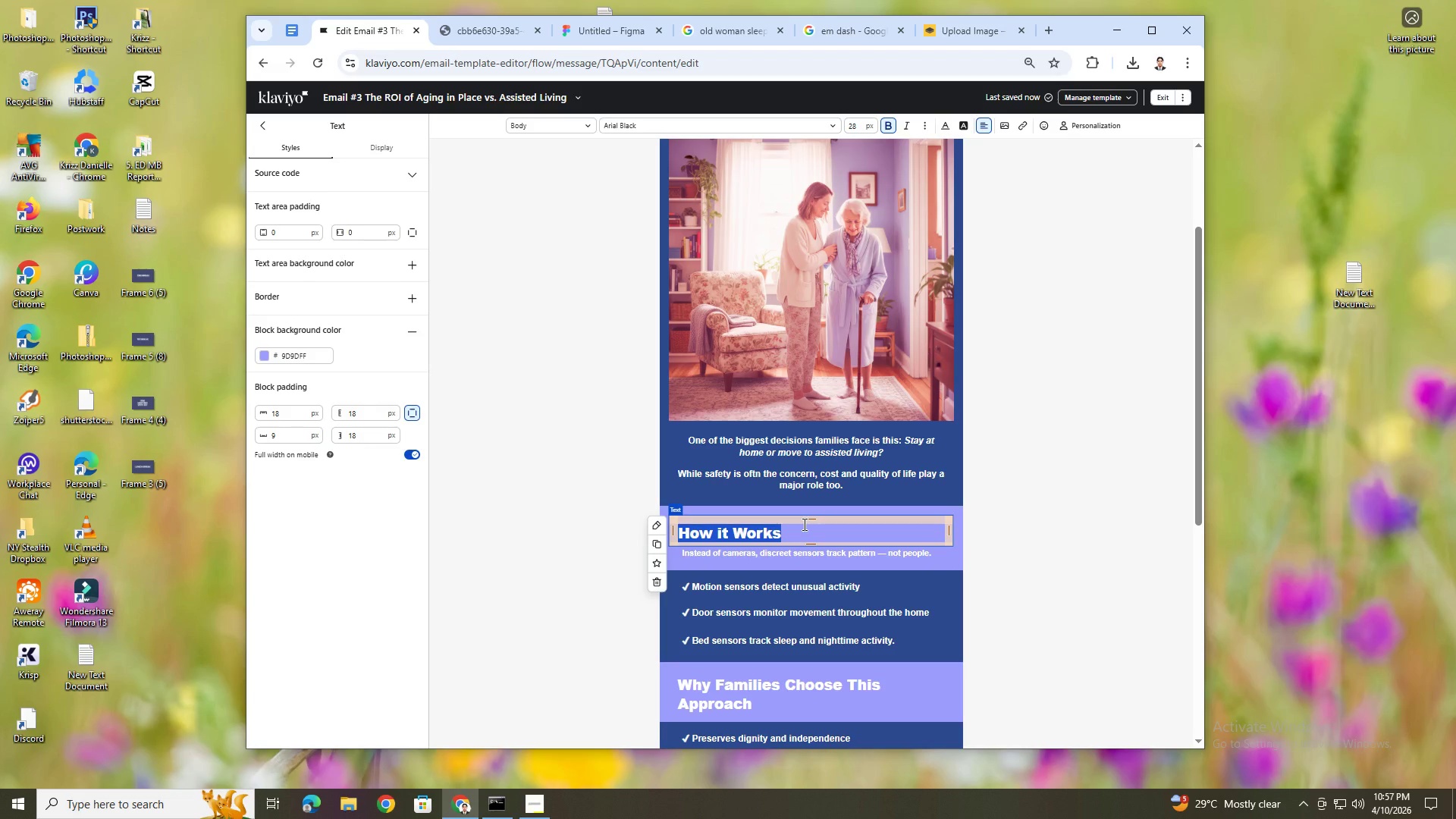 
type(Let's Talk  Numbers)
 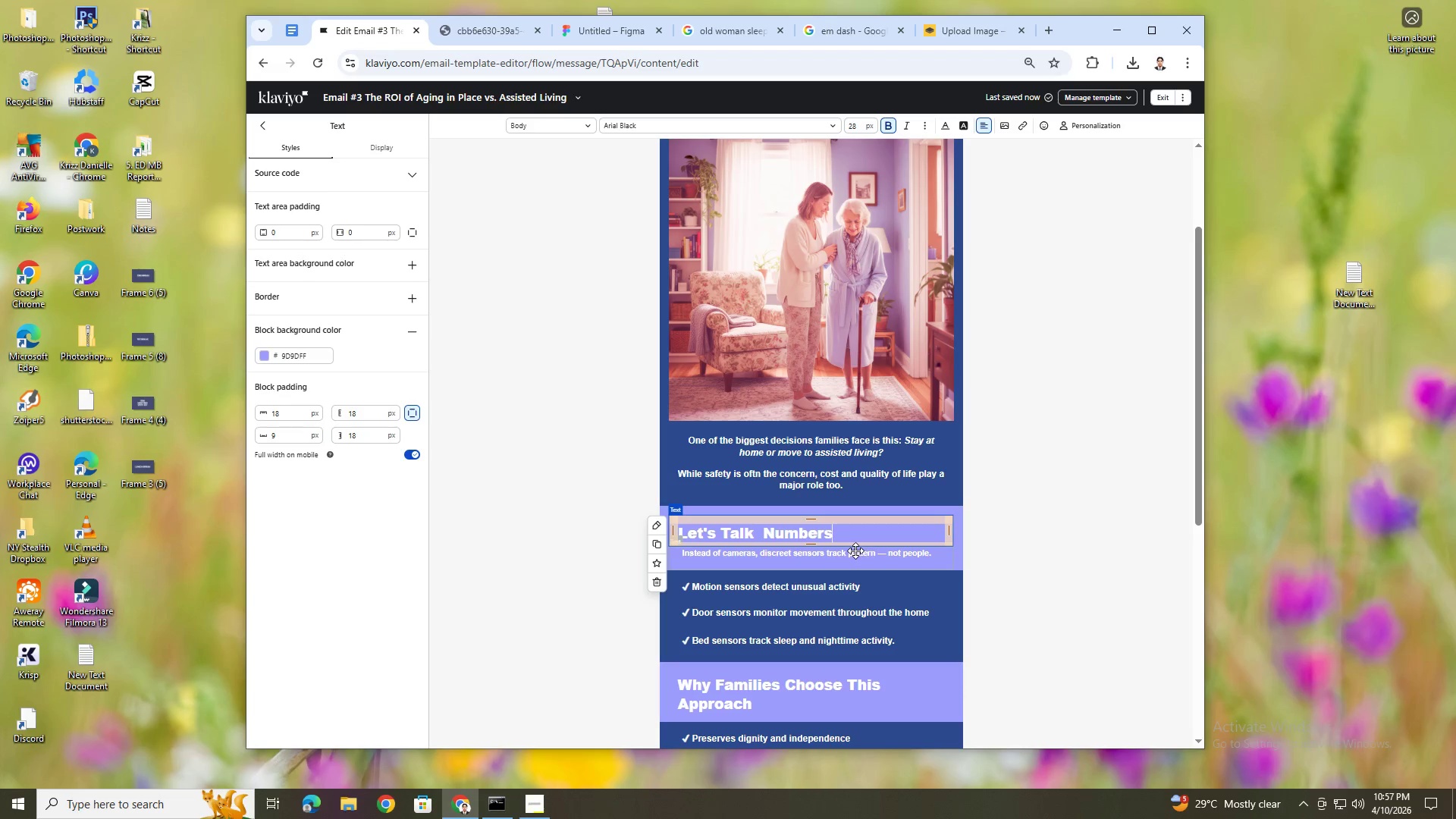 
left_click([859, 554])
 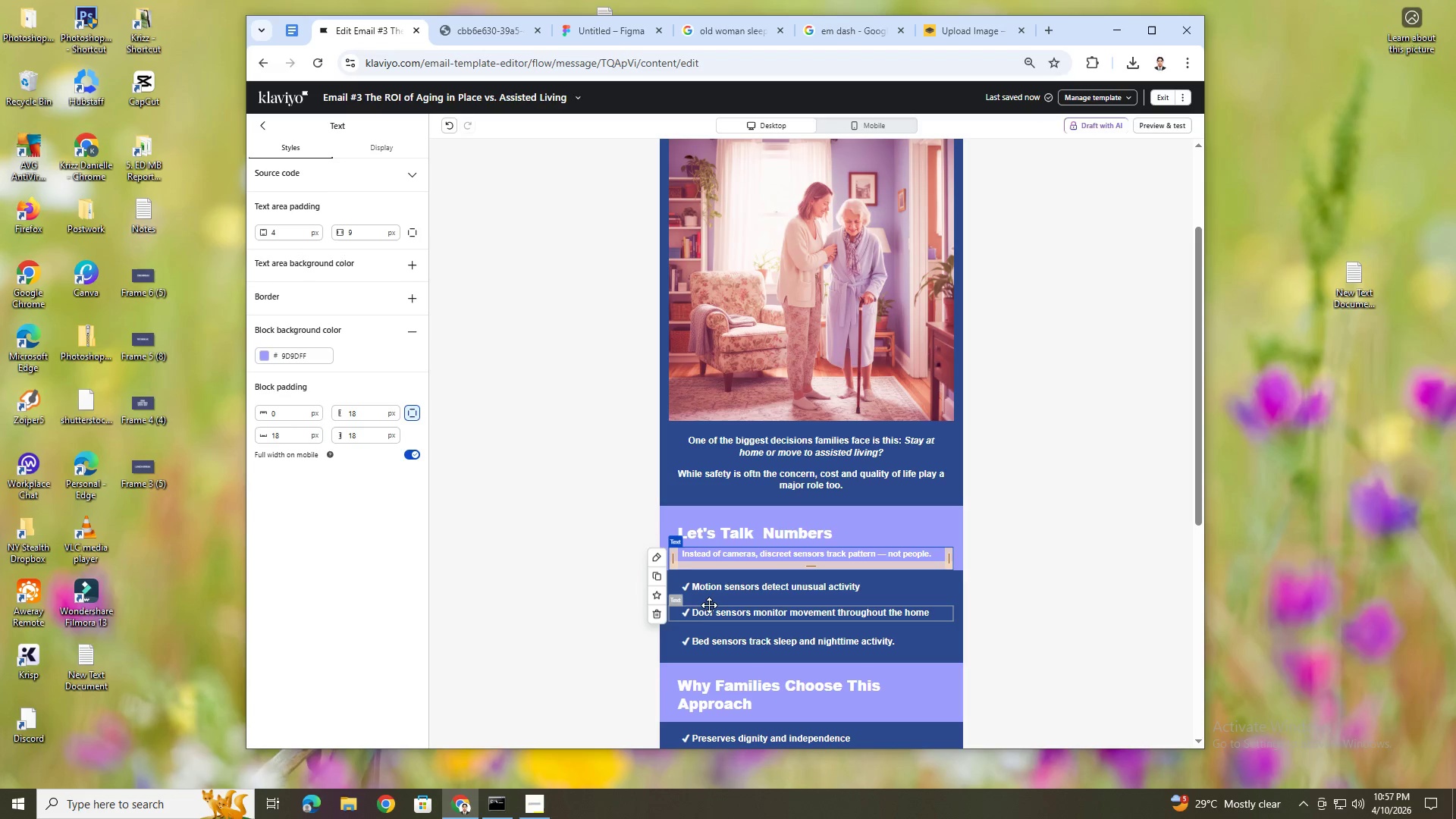 
wait(5.2)
 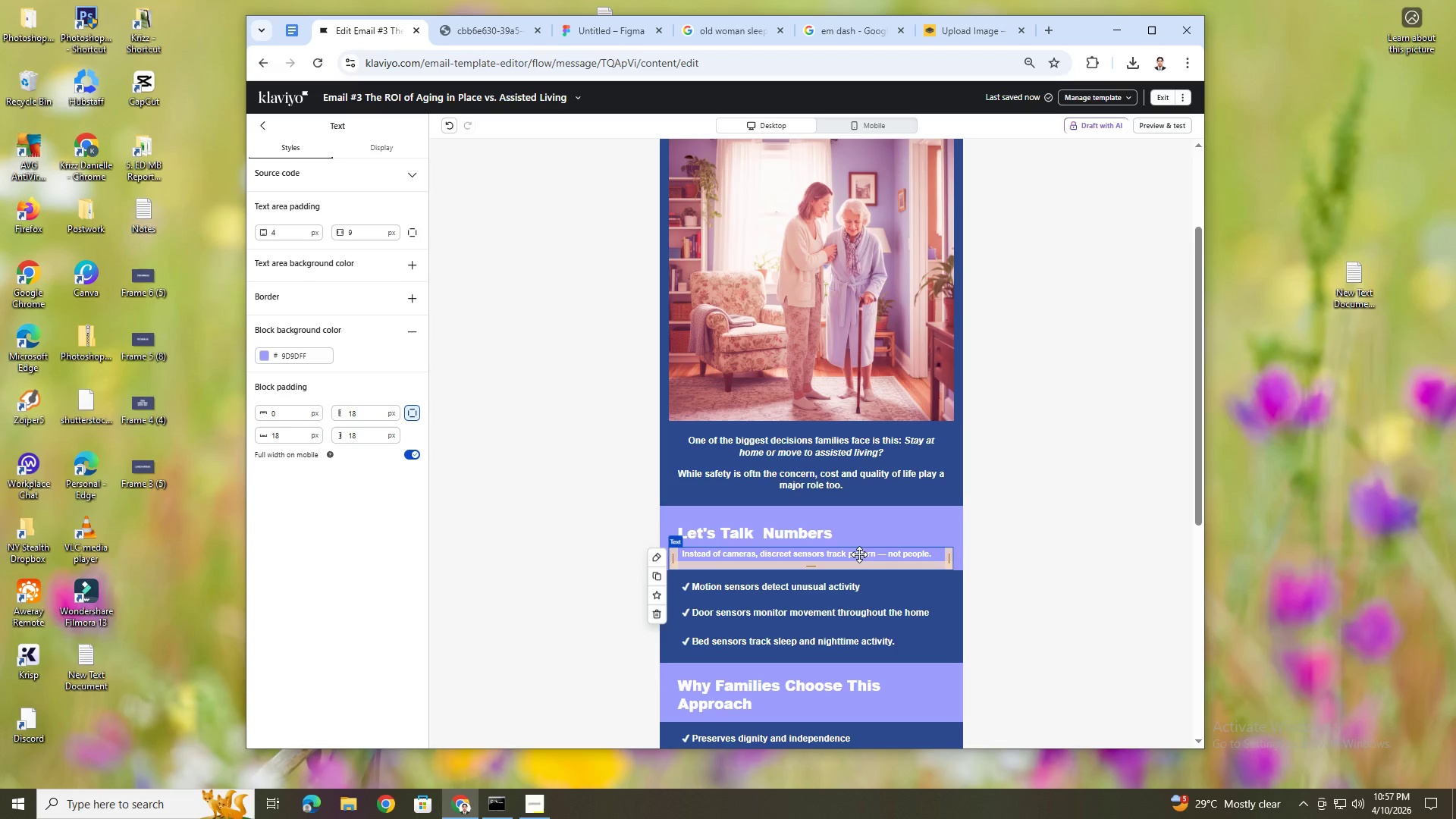 
left_click([661, 615])
 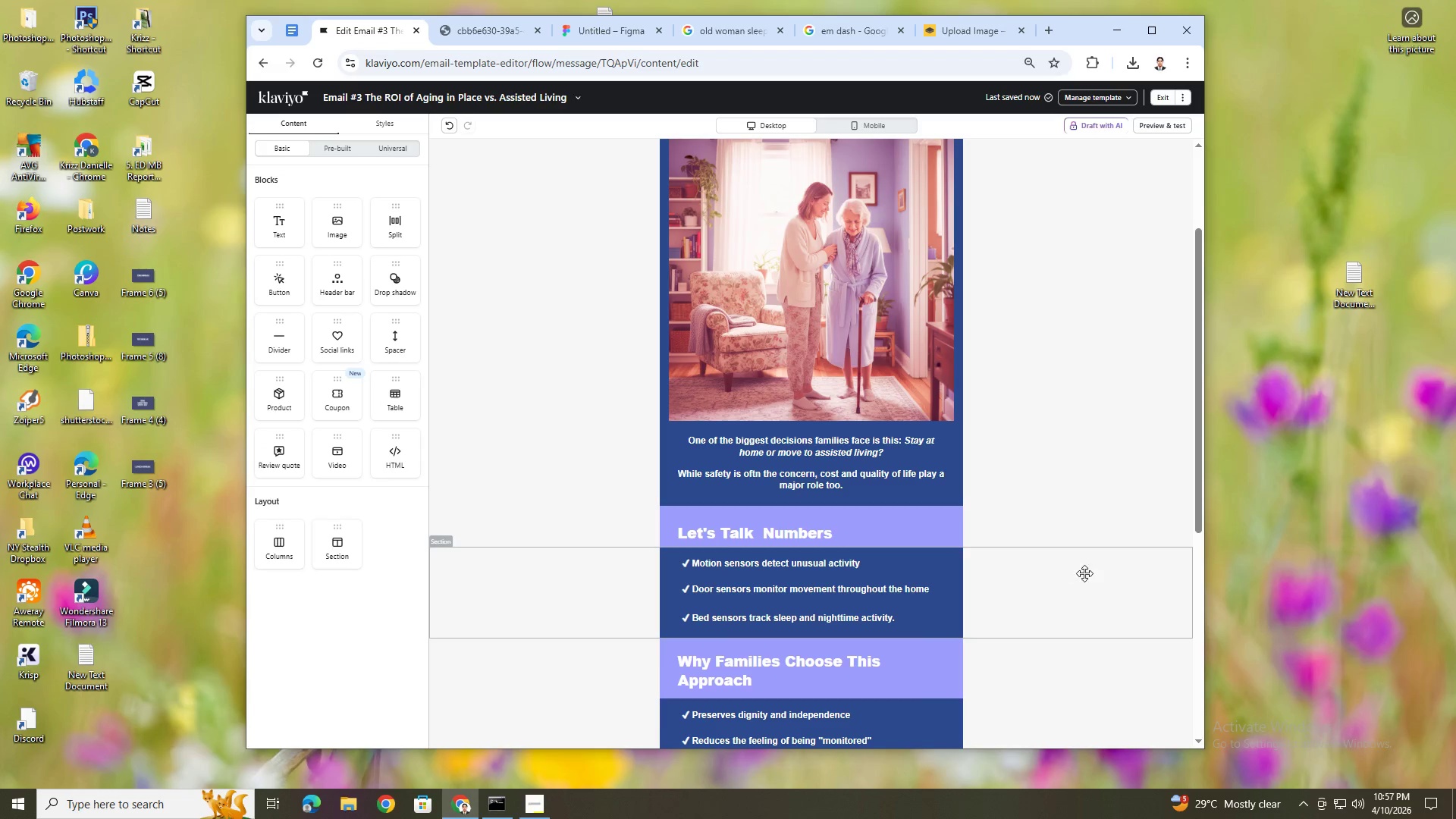 
scroll: coordinate [1062, 619], scroll_direction: down, amount: 2.0
 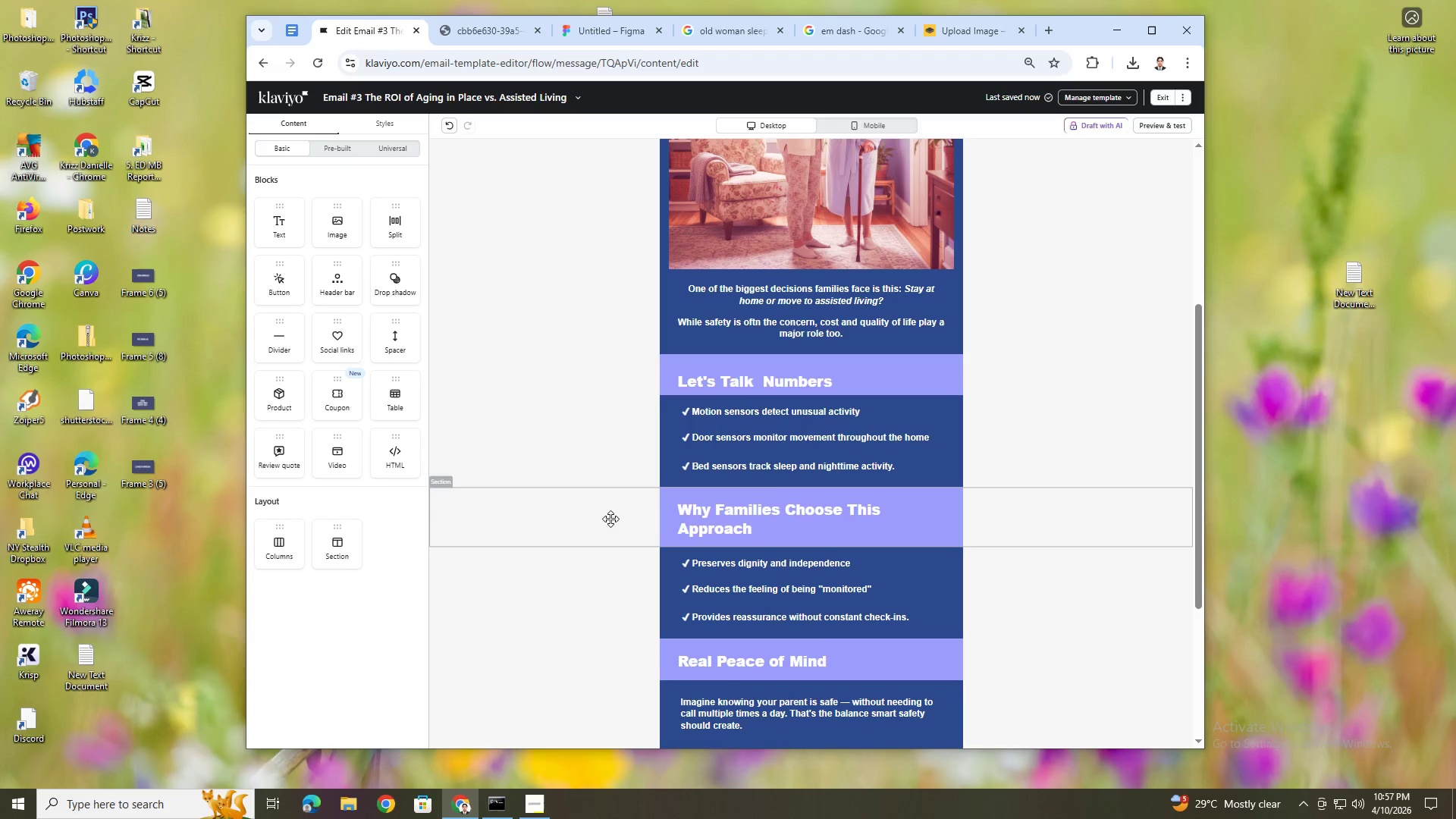 
left_click([596, 519])
 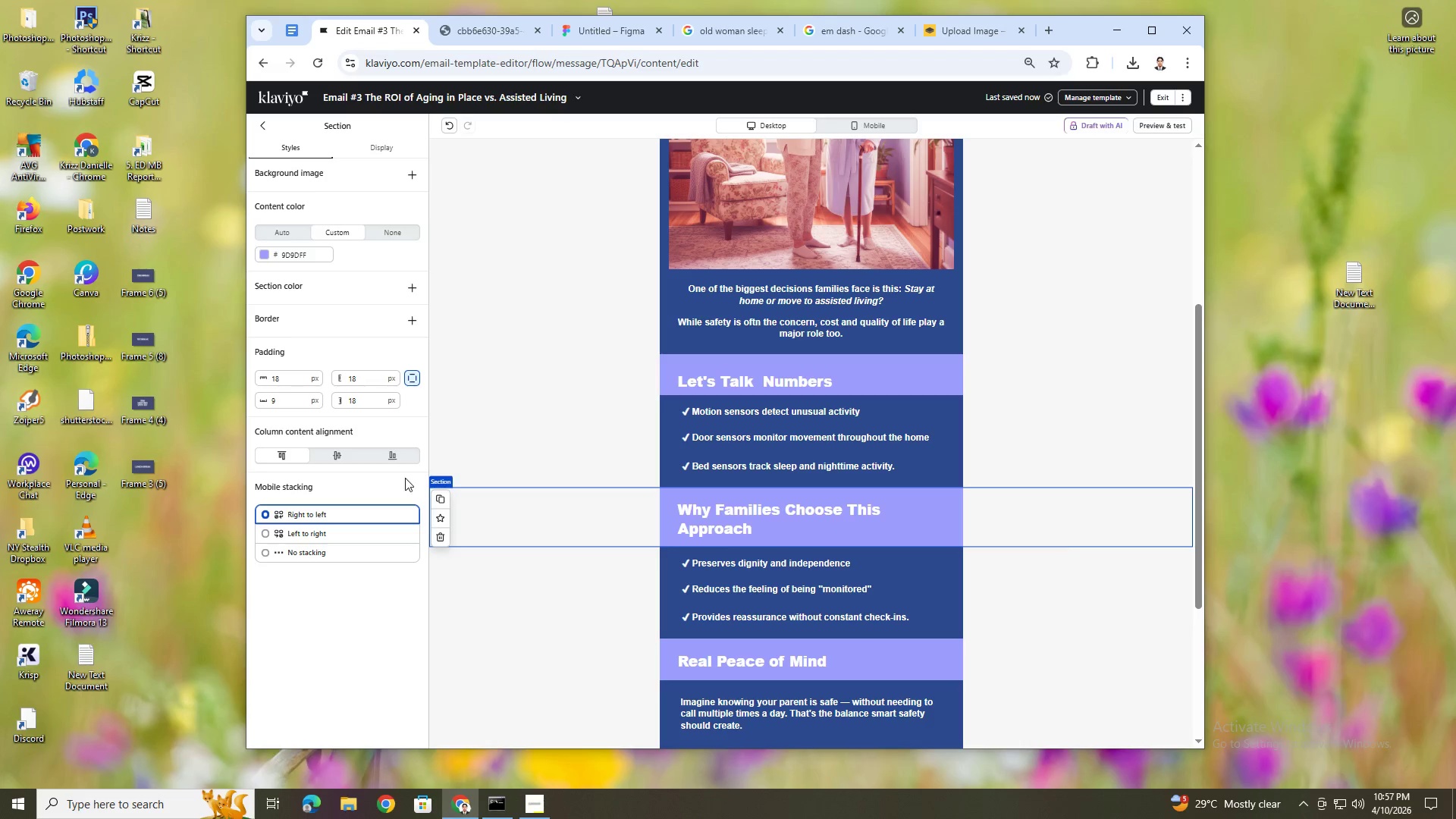 
left_click([433, 496])
 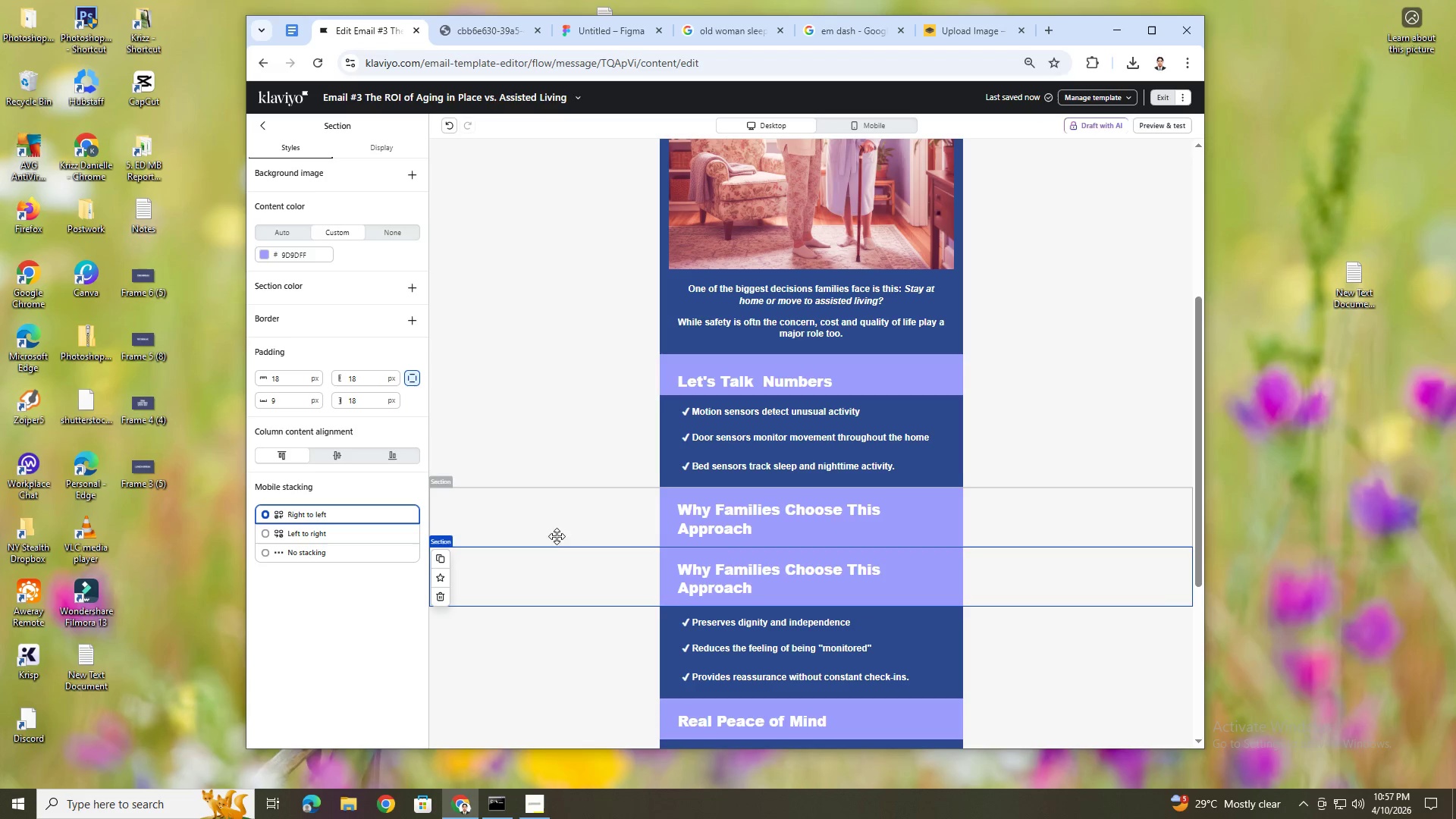 
left_click_drag(start_coordinate=[555, 569], to_coordinate=[551, 382])
 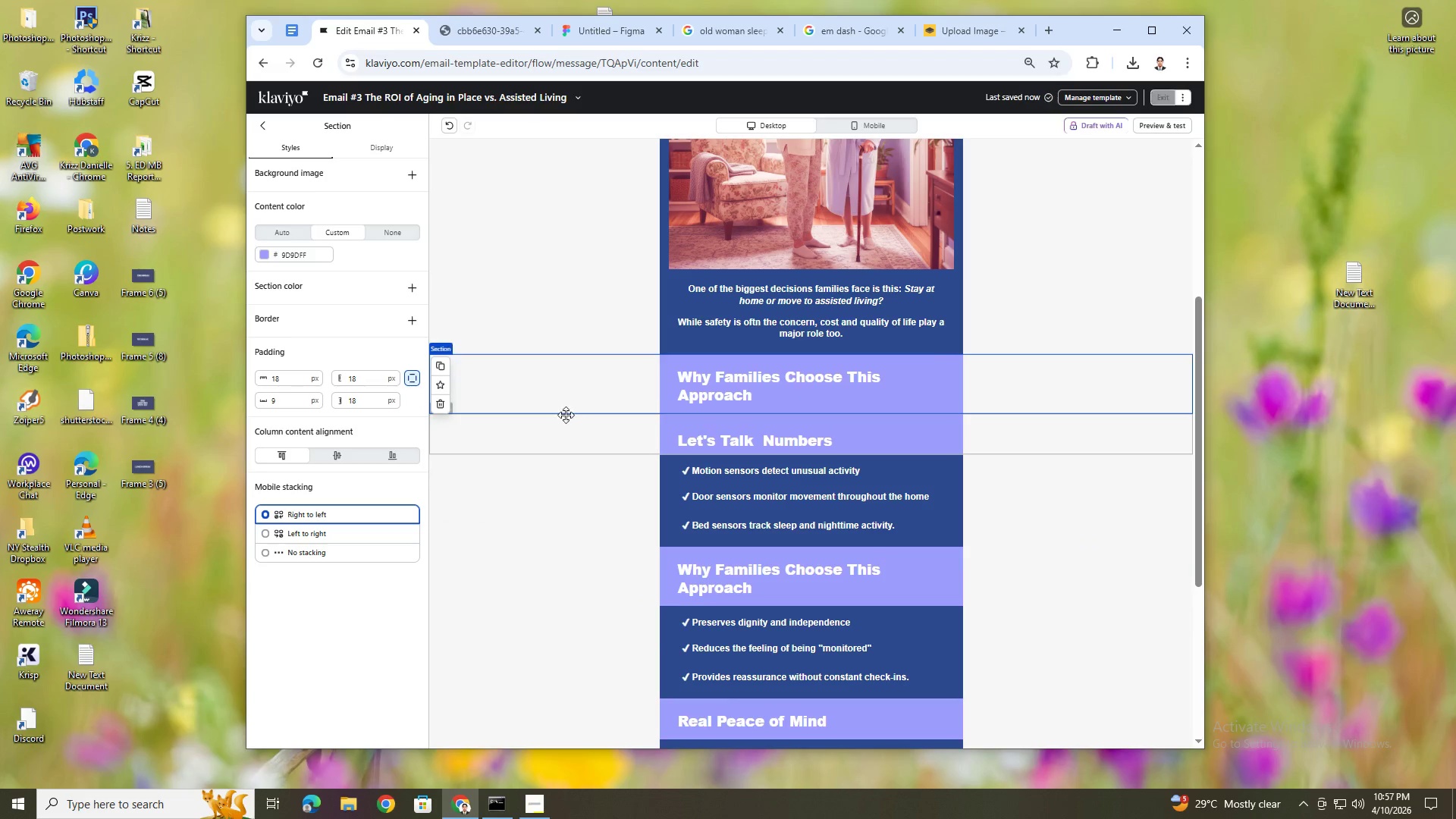 
left_click([569, 435])
 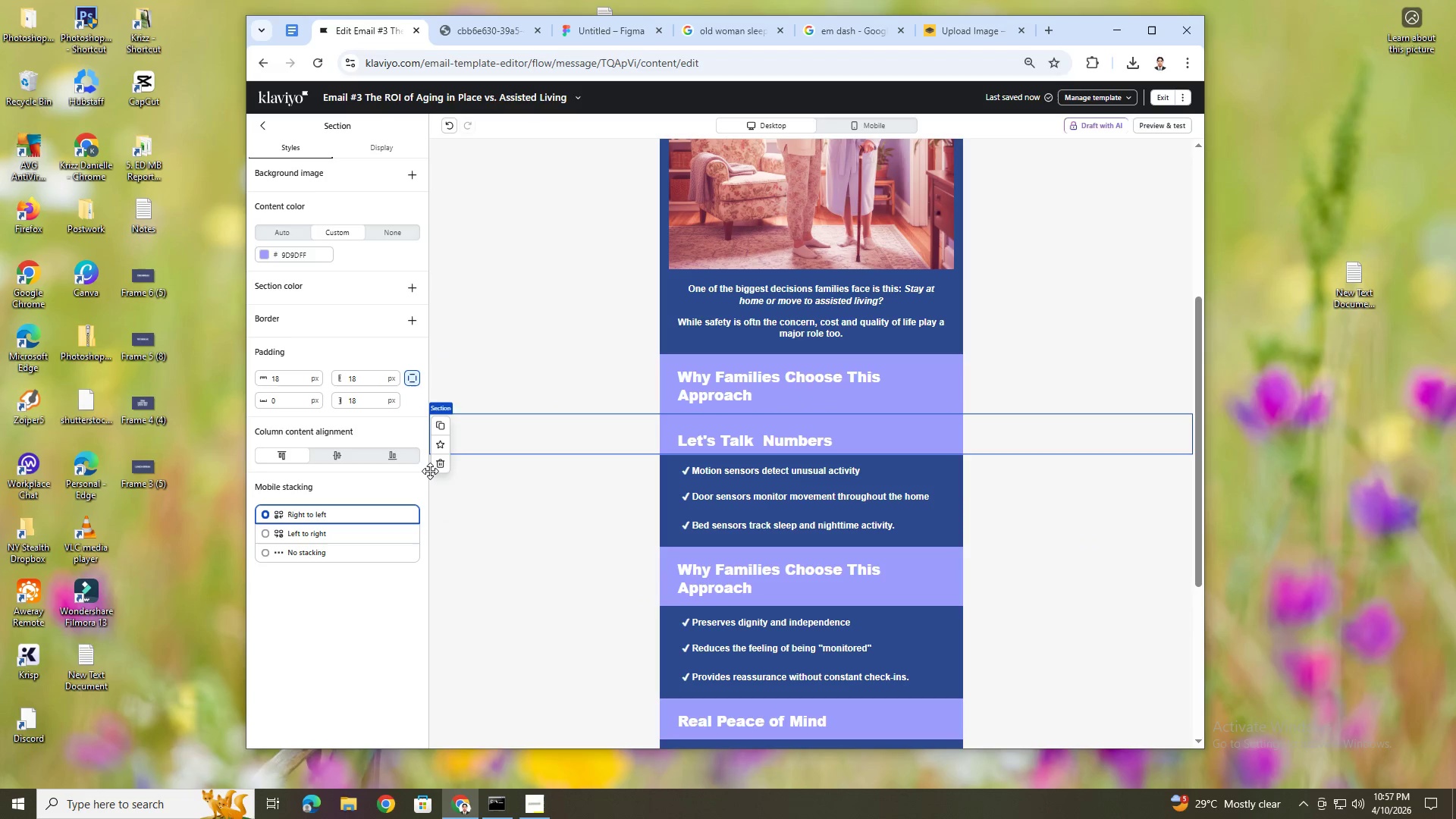 
left_click([438, 463])
 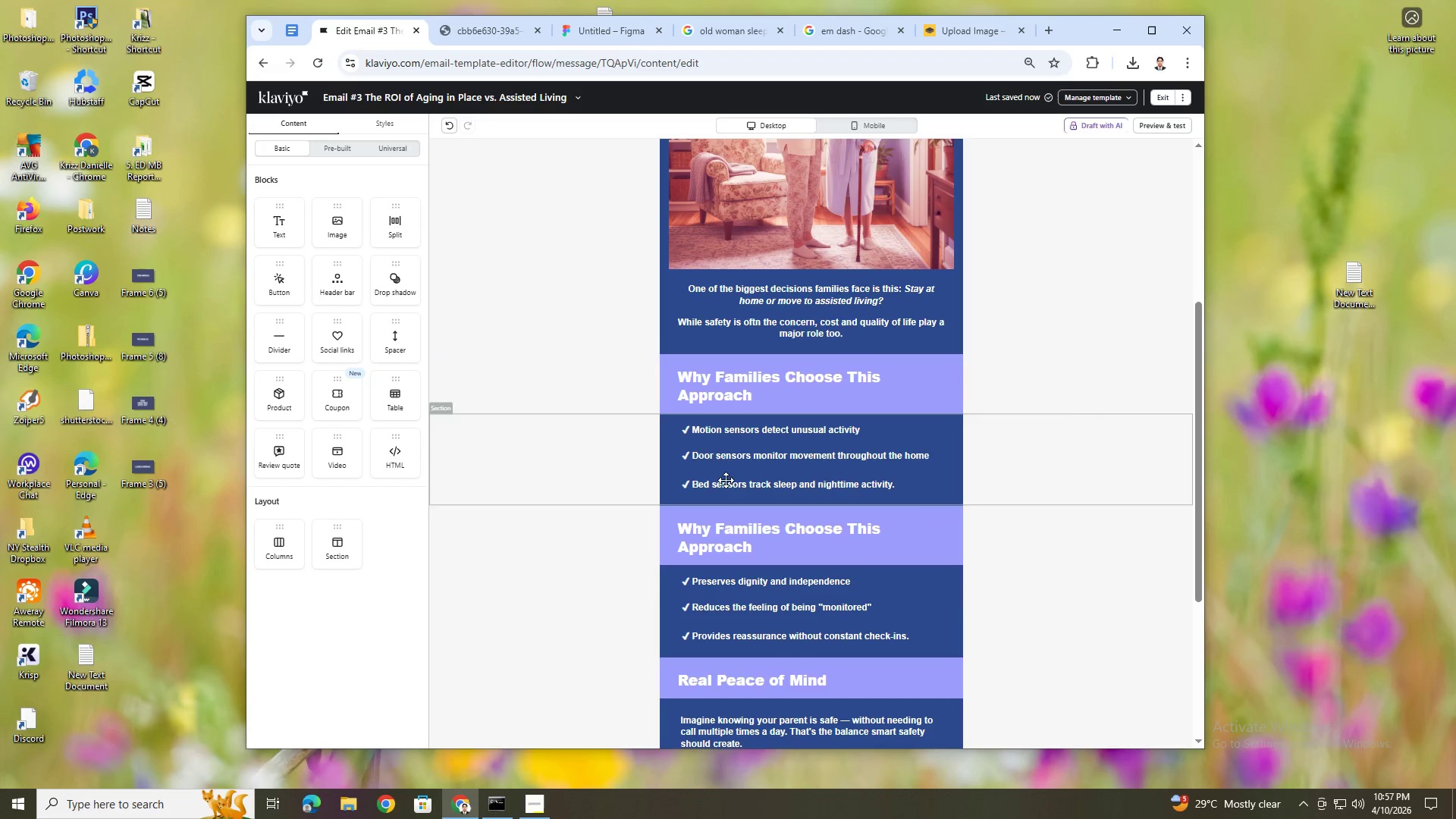 
scroll: coordinate [1016, 545], scroll_direction: up, amount: 5.0
 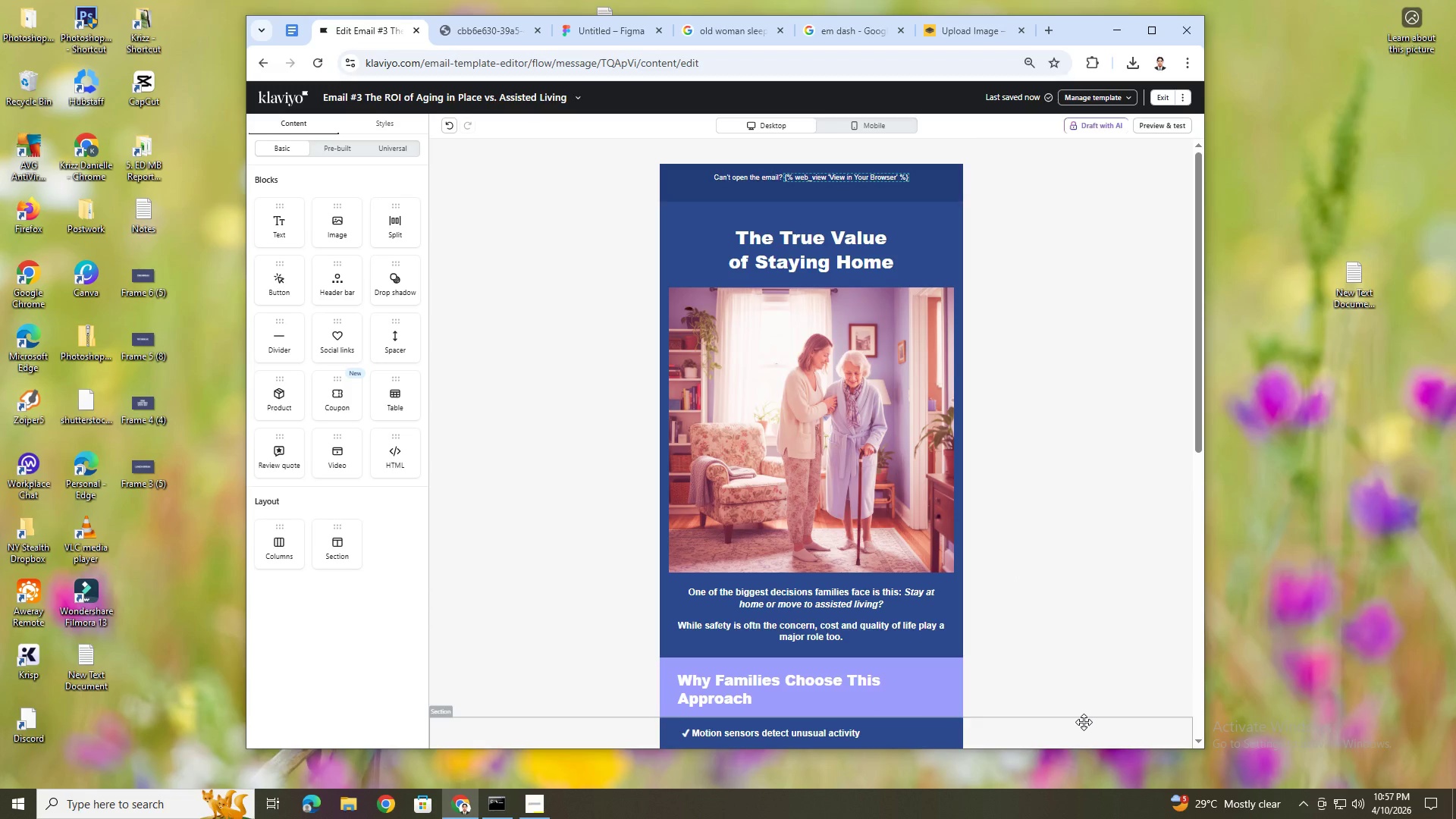 
scroll: coordinate [1117, 686], scroll_direction: down, amount: 4.0
 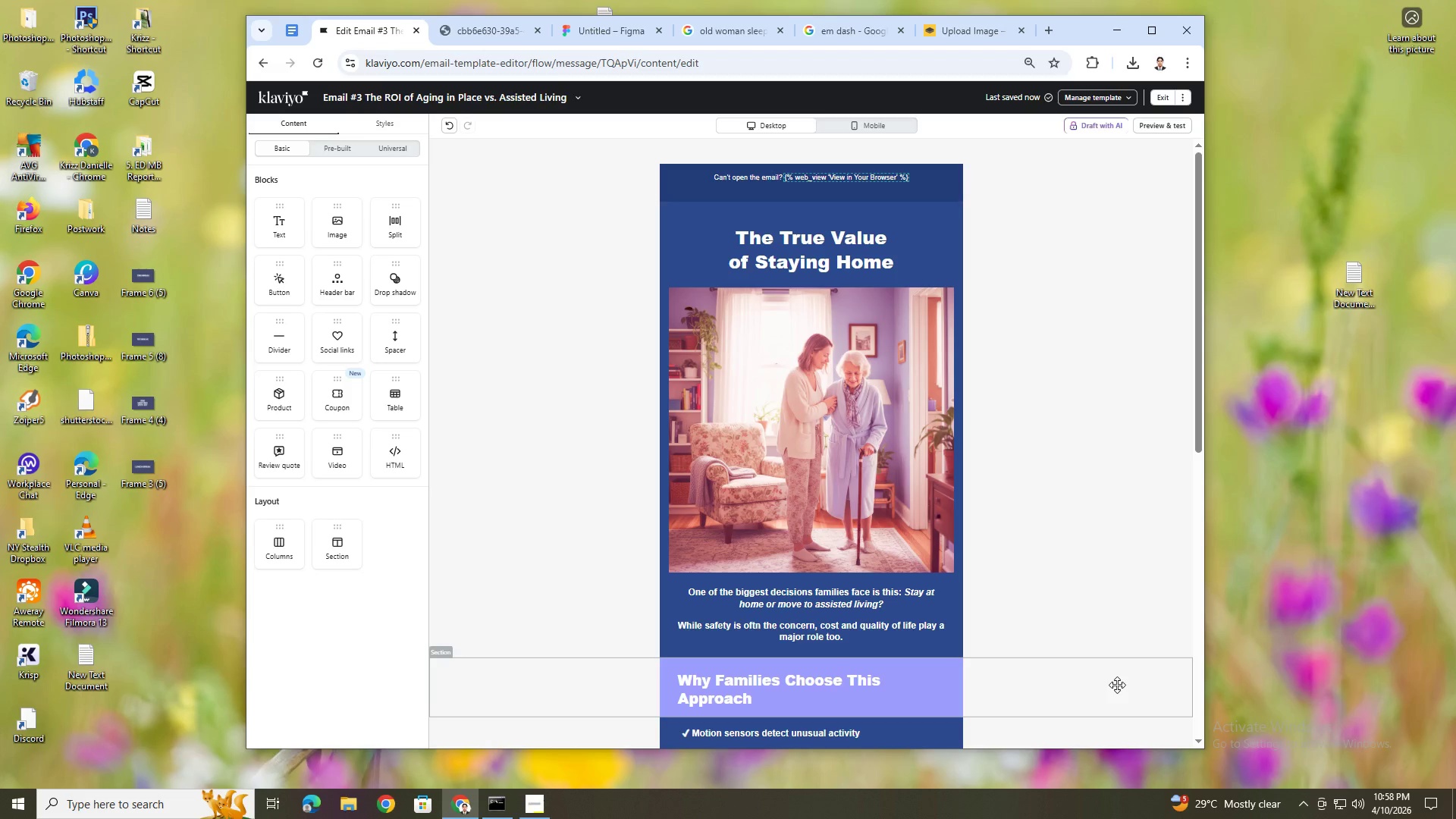 
wait(16.23)
 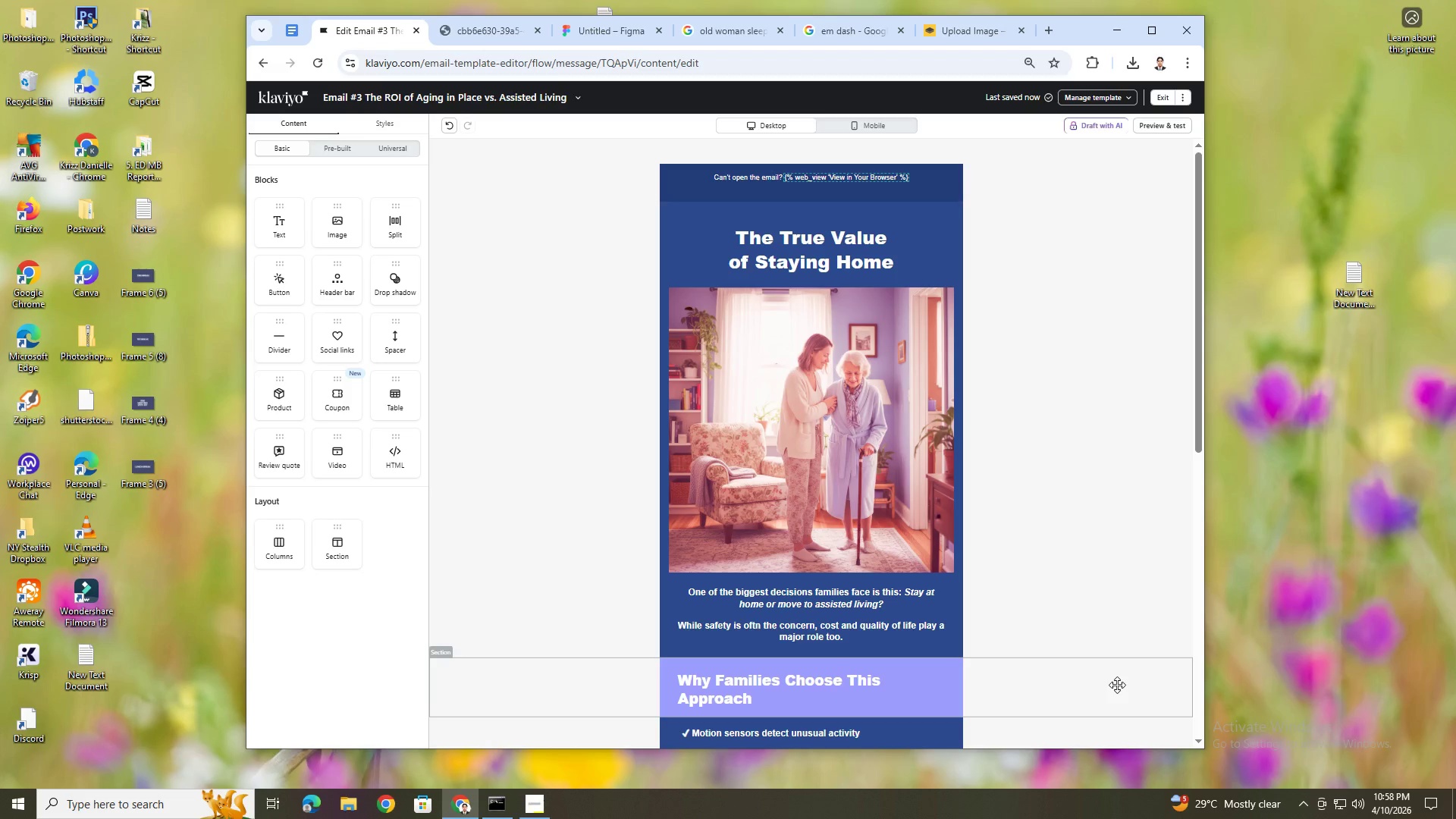 
scroll: coordinate [1094, 487], scroll_direction: down, amount: 3.0
 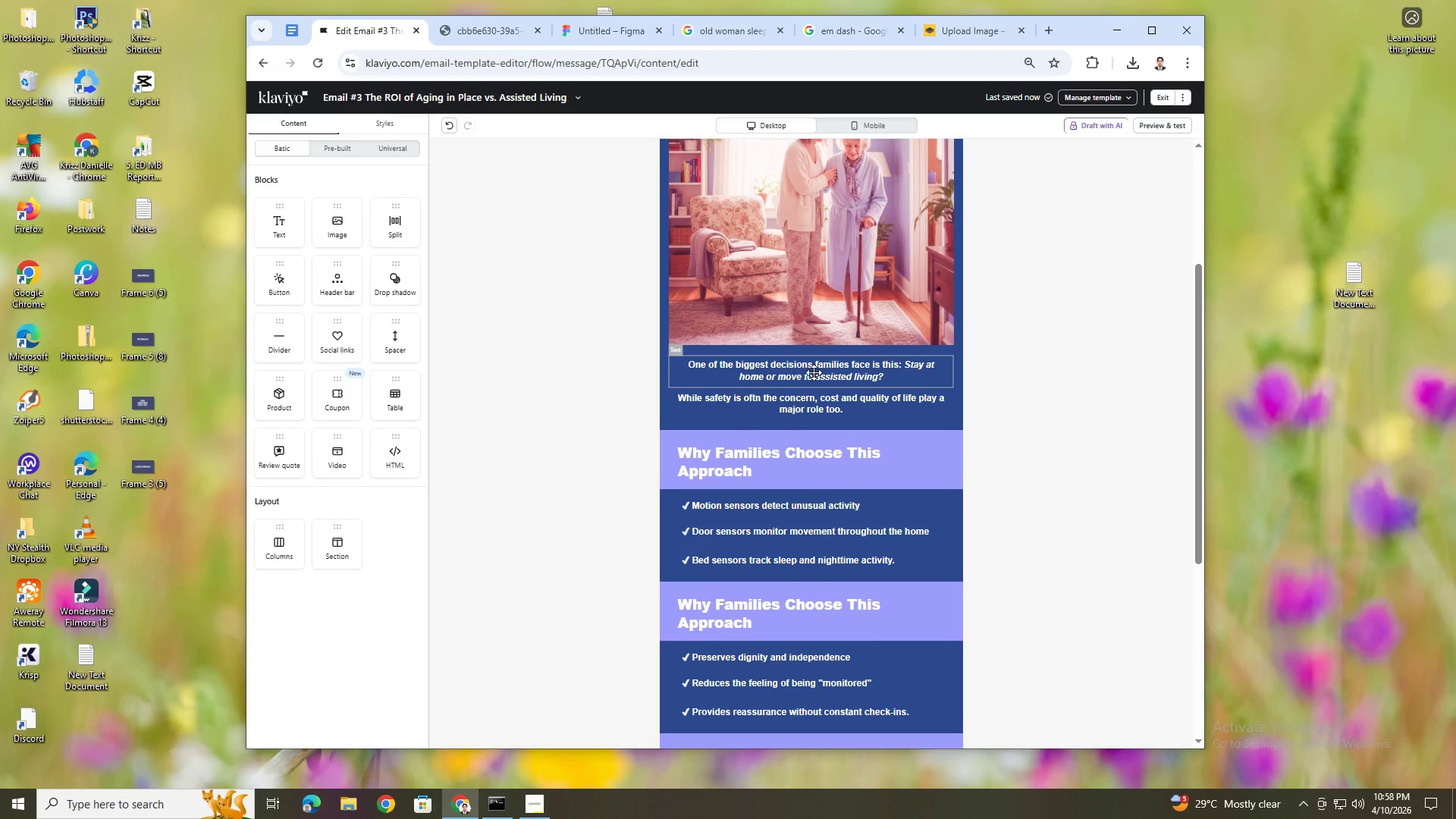 
double_click([814, 372])
 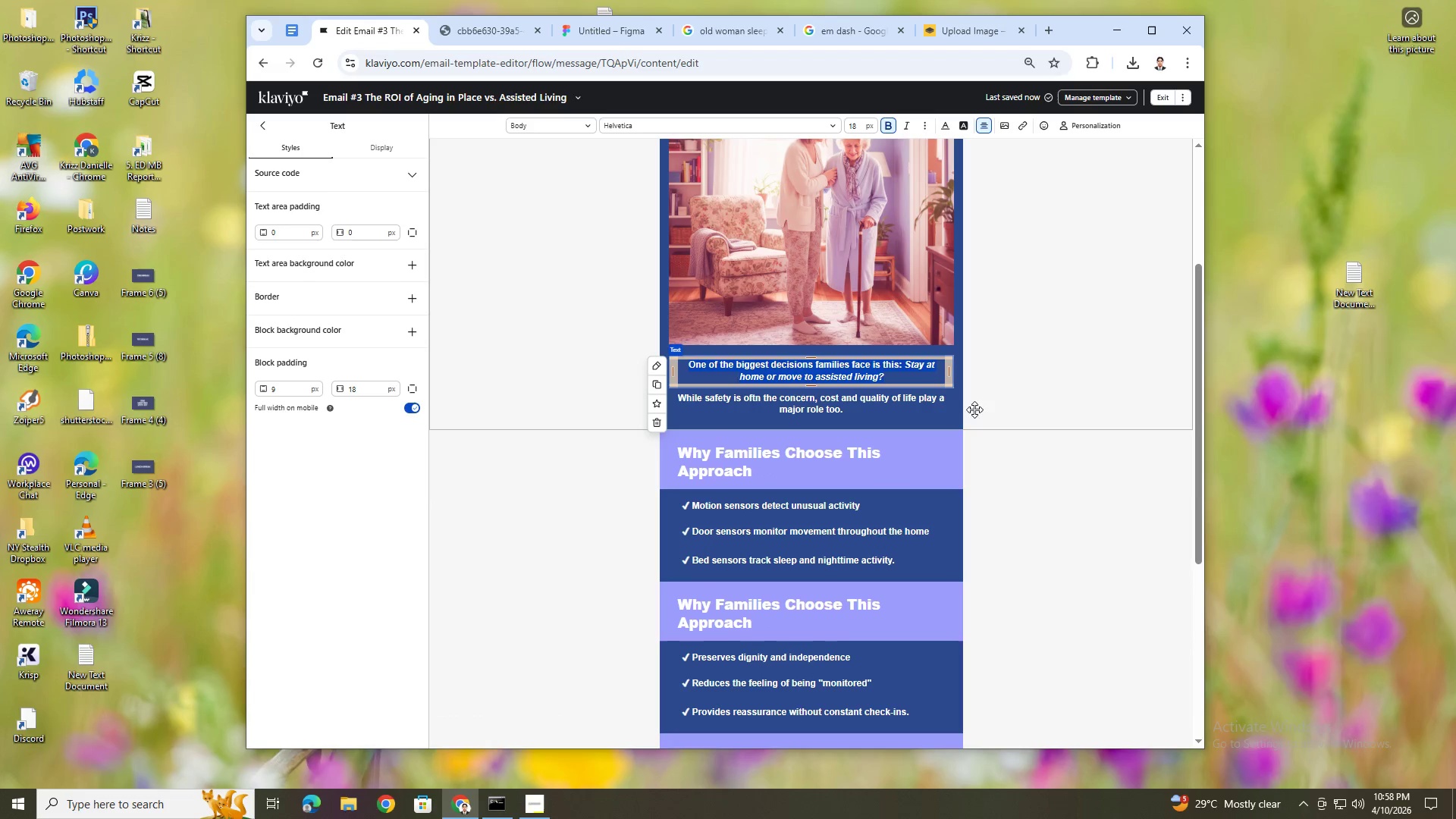 
left_click([993, 416])
 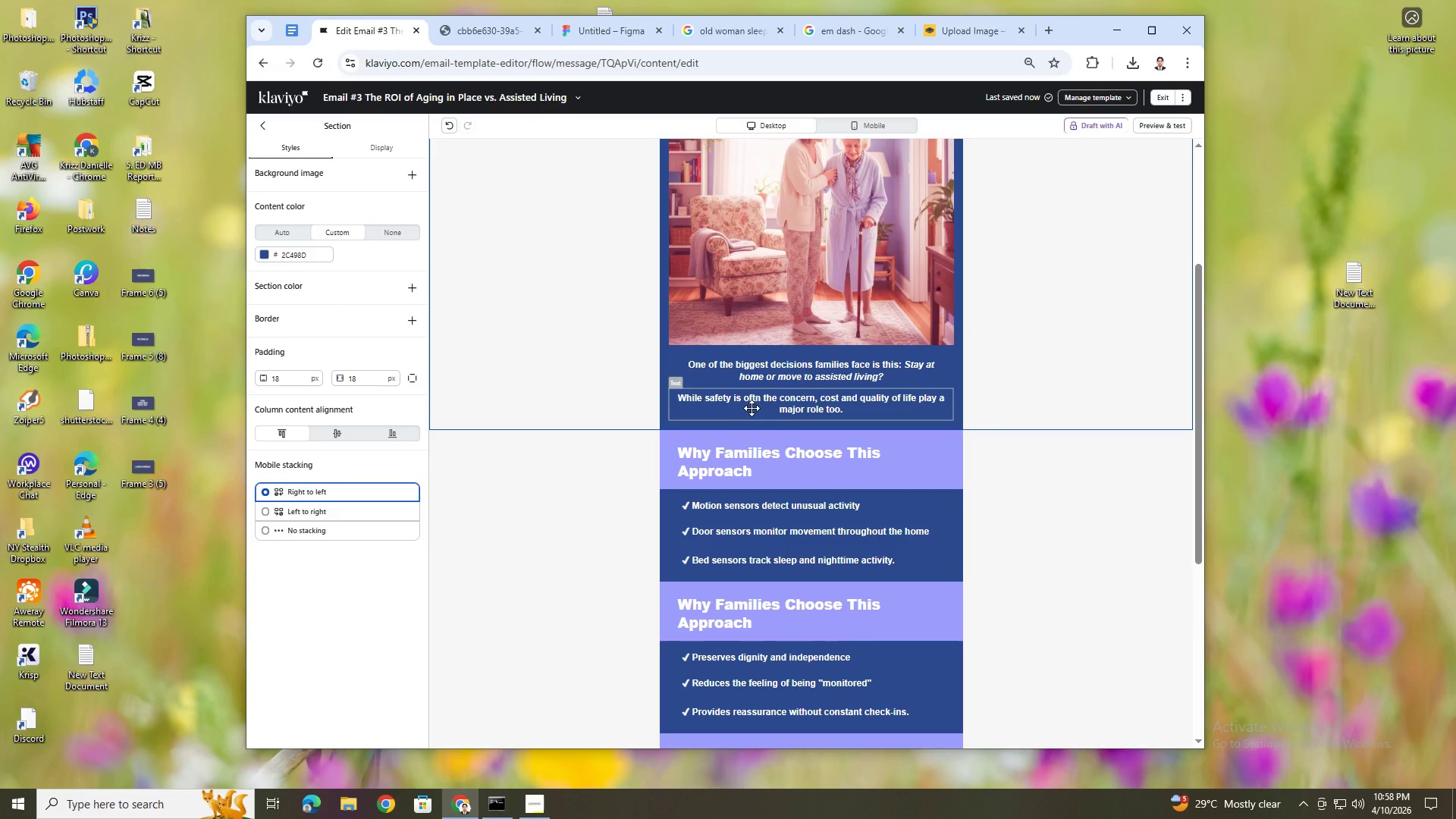 
double_click([752, 408])
 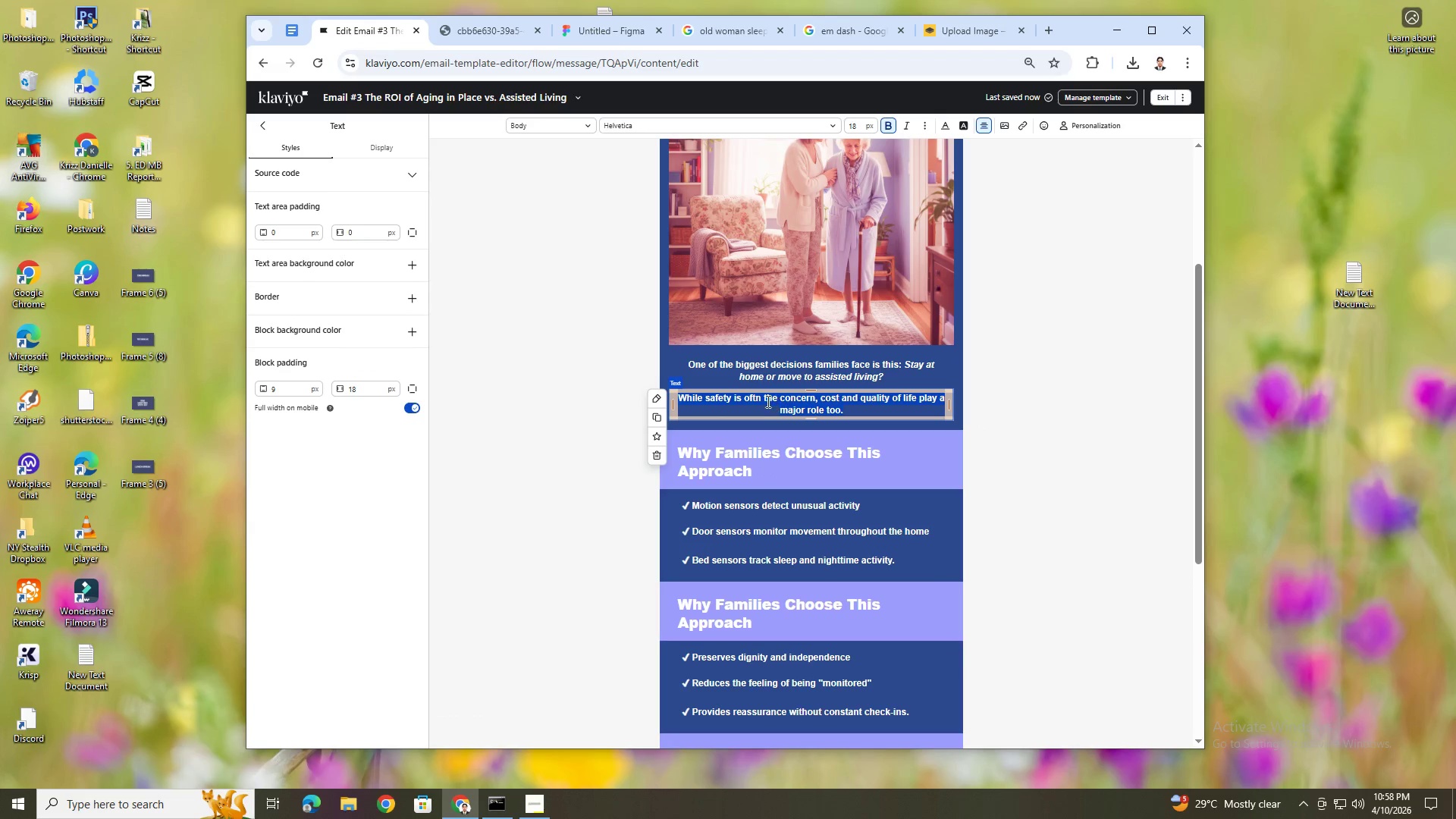 
left_click([755, 397])
 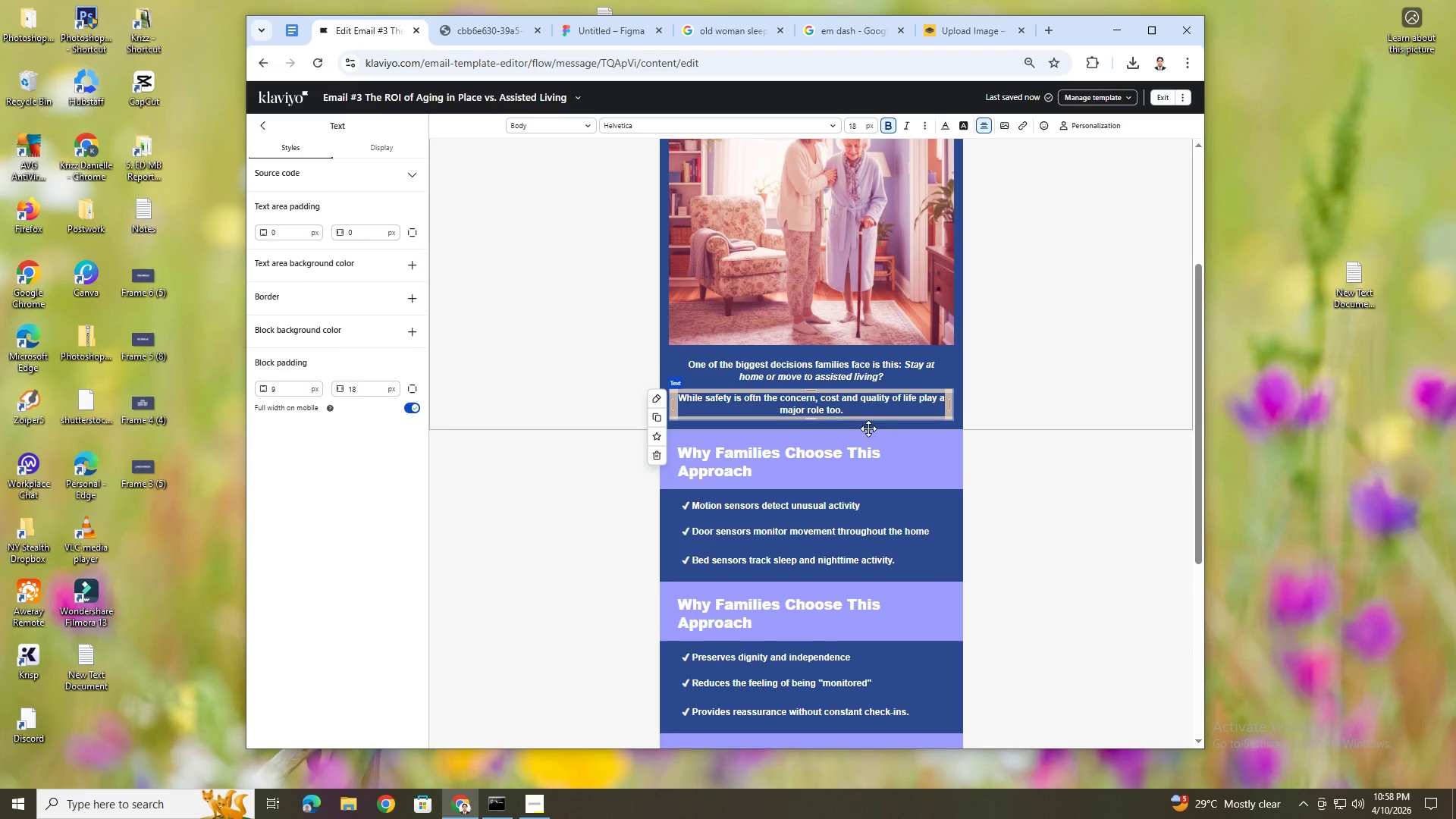 
key(E)
 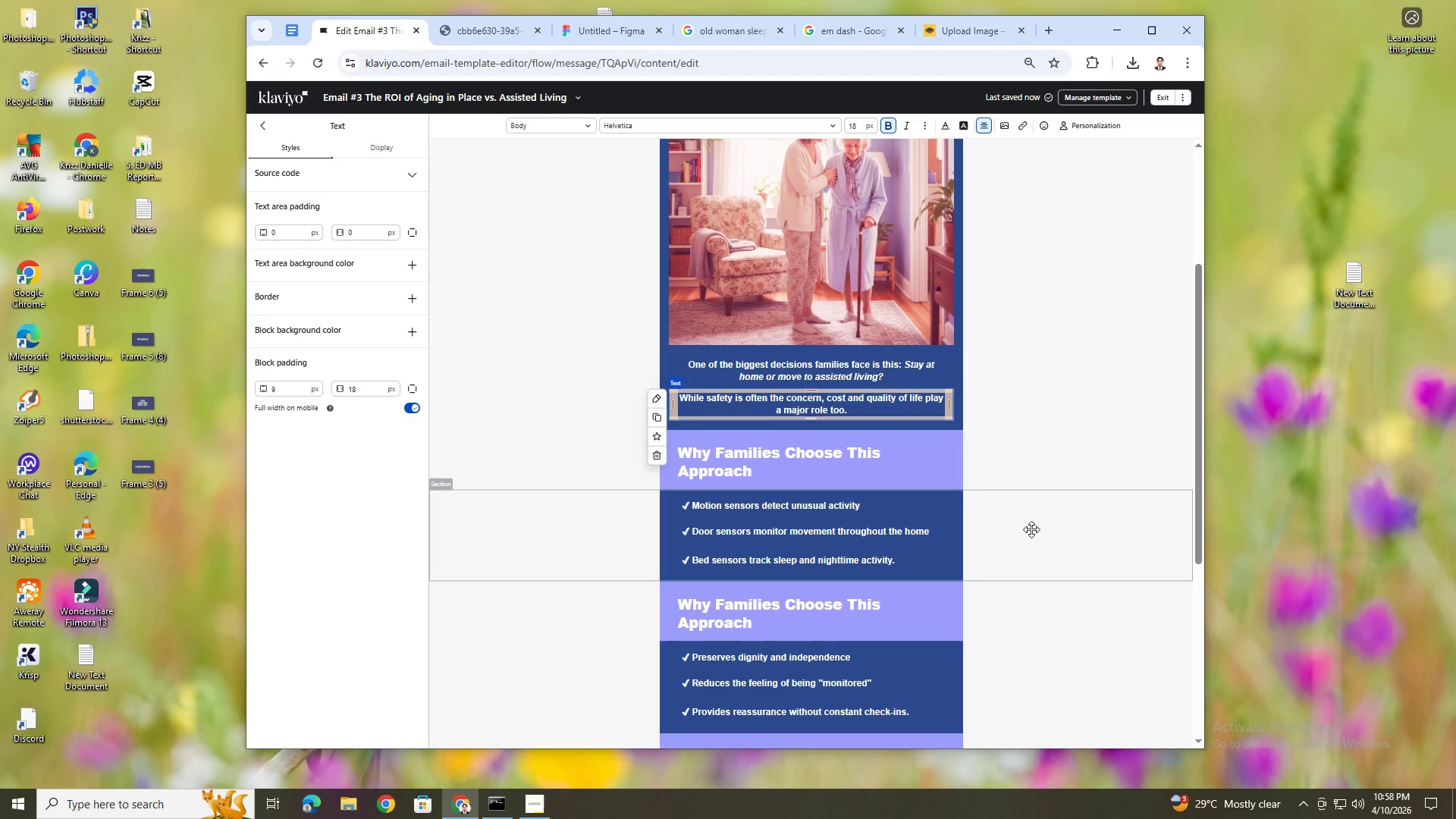 
left_click([1038, 563])
 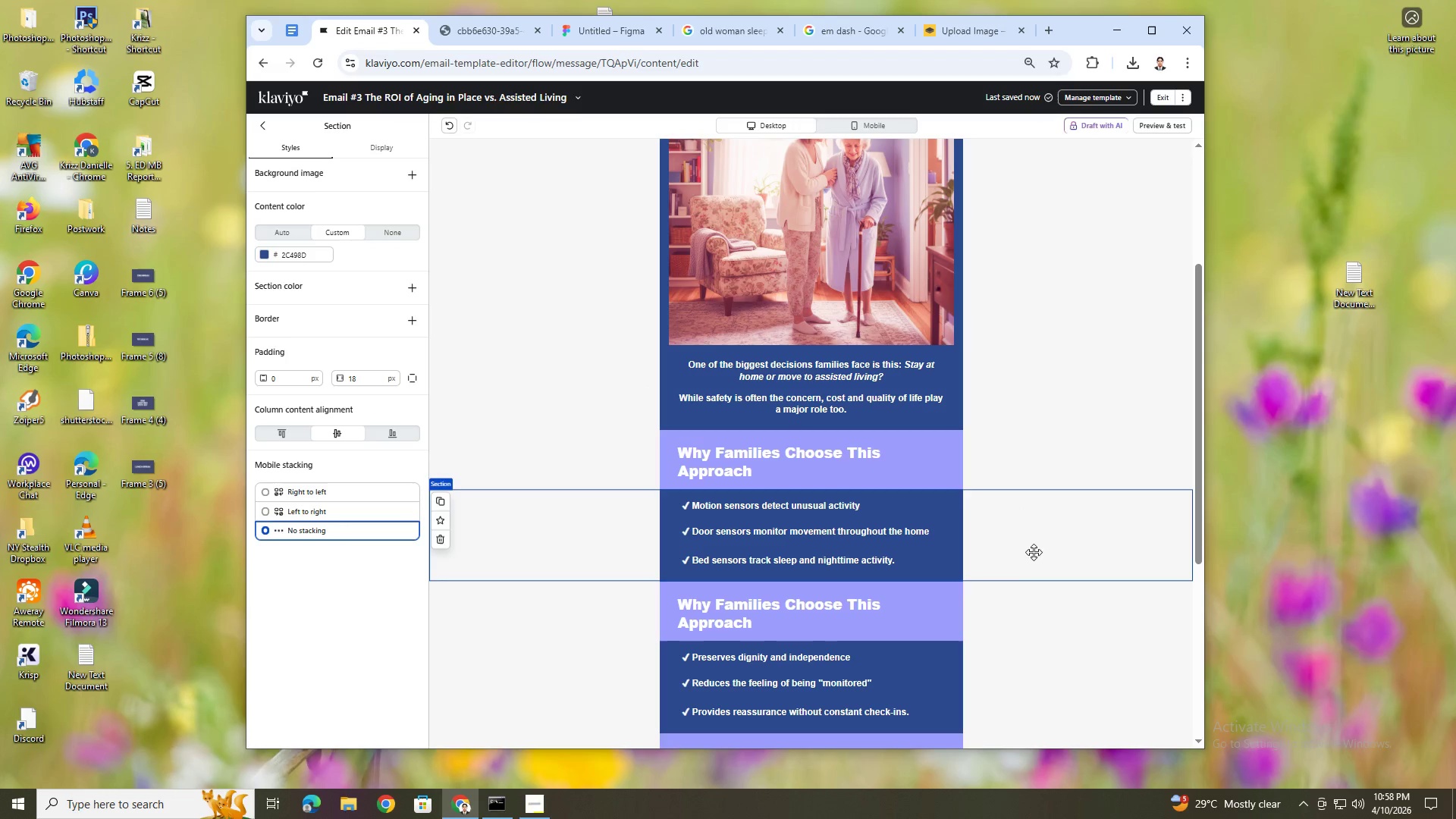 
wait(6.34)
 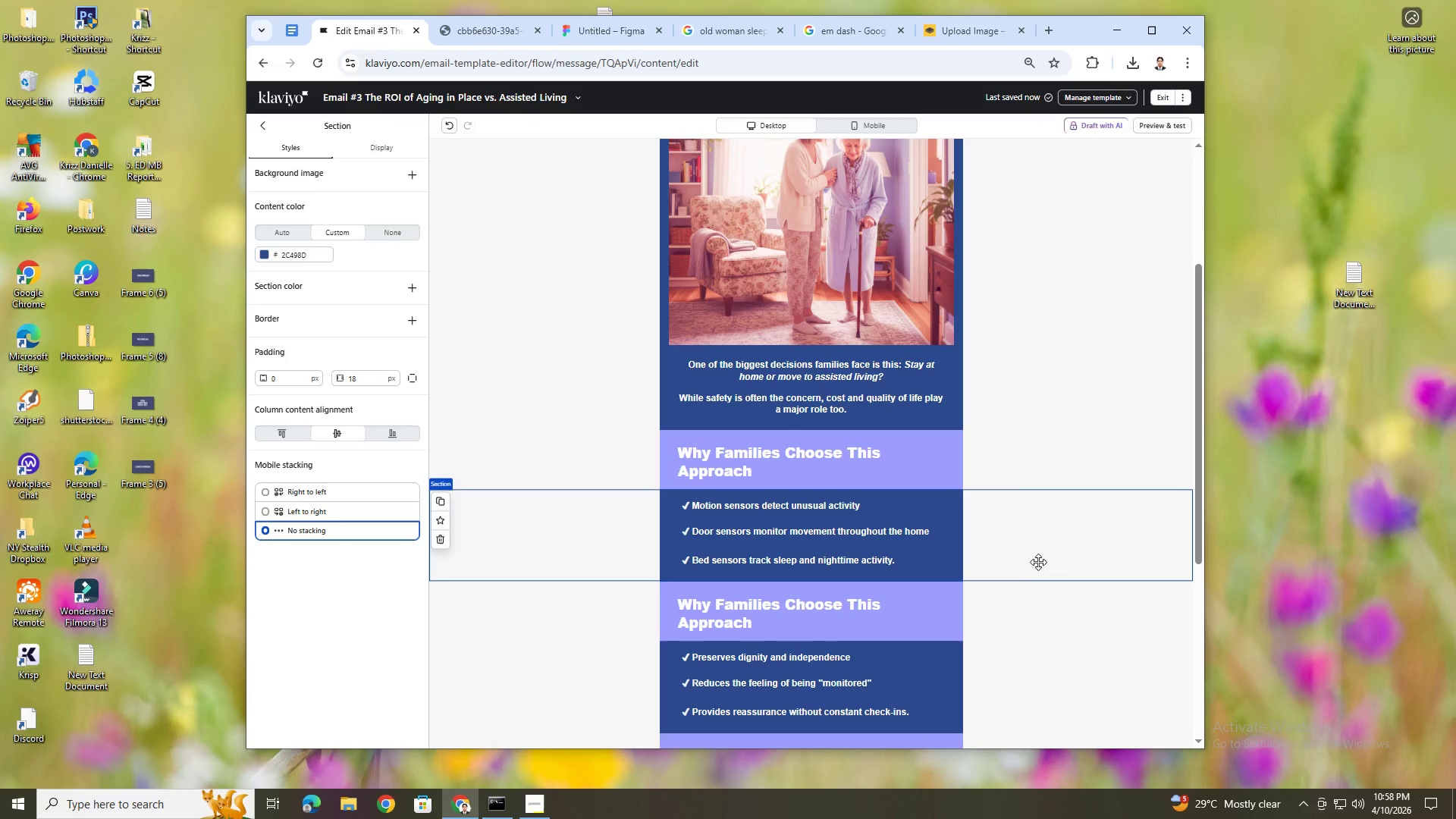 
scroll: coordinate [967, 492], scroll_direction: up, amount: 2.0
 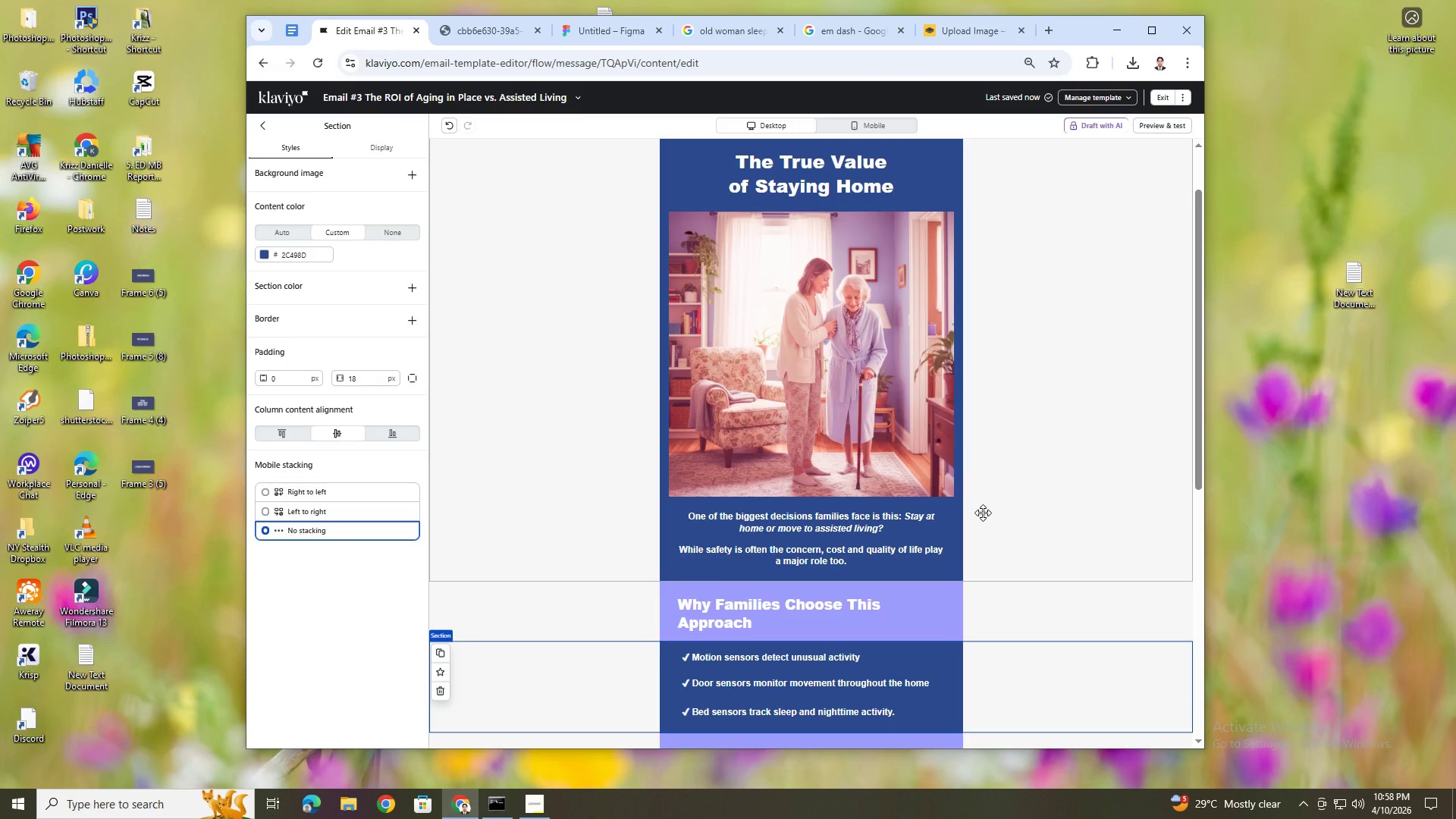 
scroll: coordinate [984, 512], scroll_direction: down, amount: 1.0
 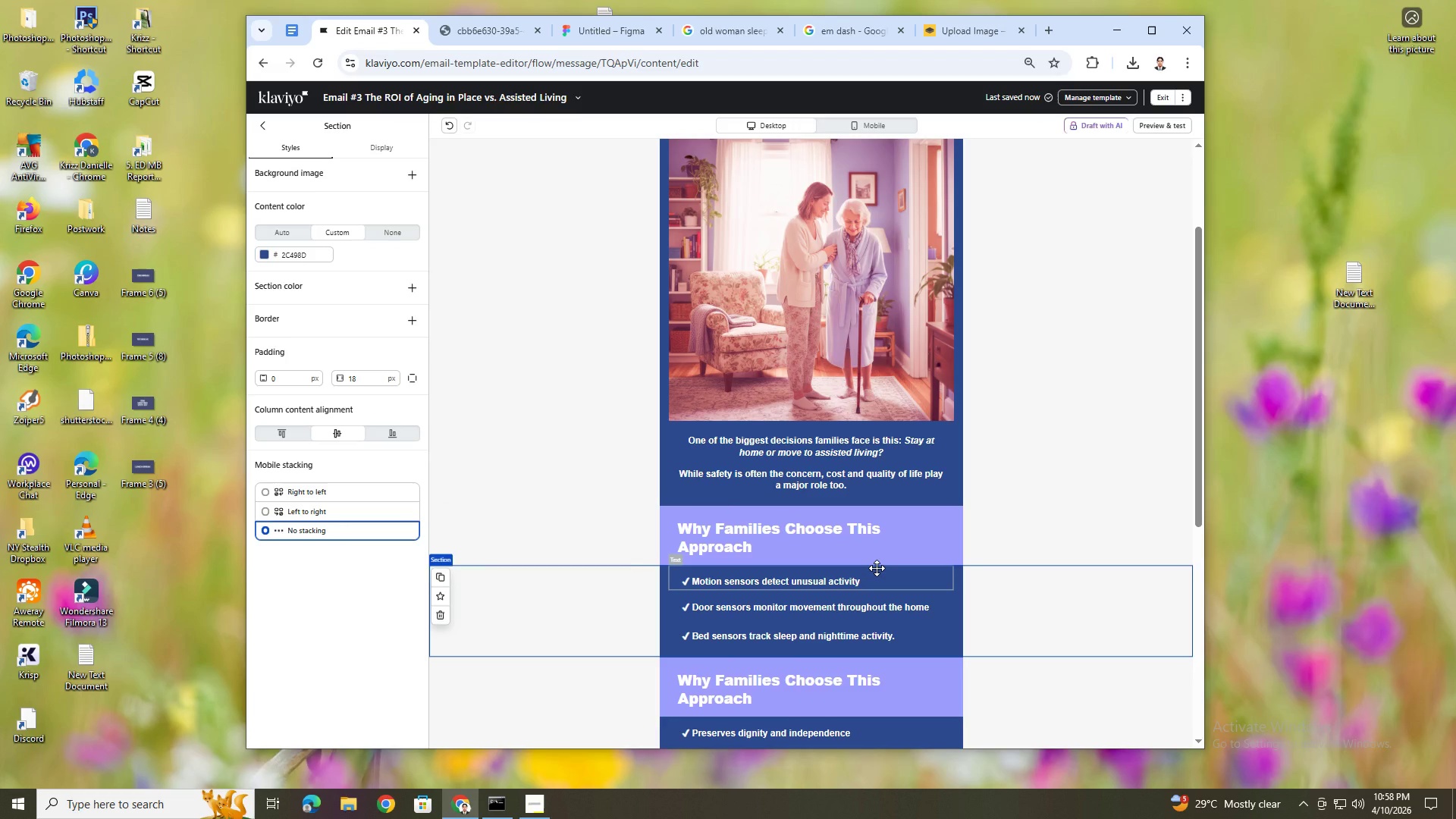 
left_click([877, 568])
 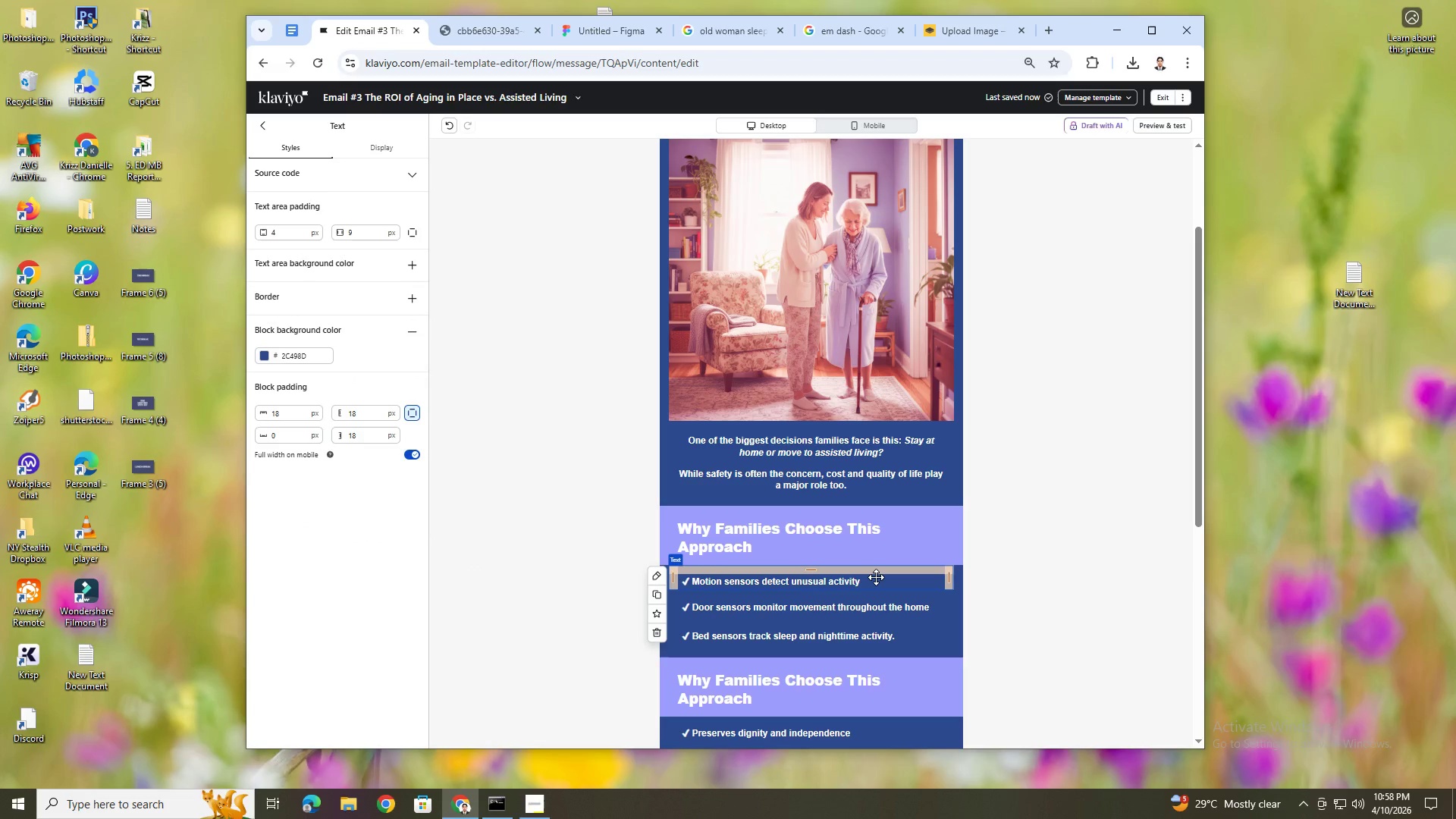 
double_click([876, 577])
 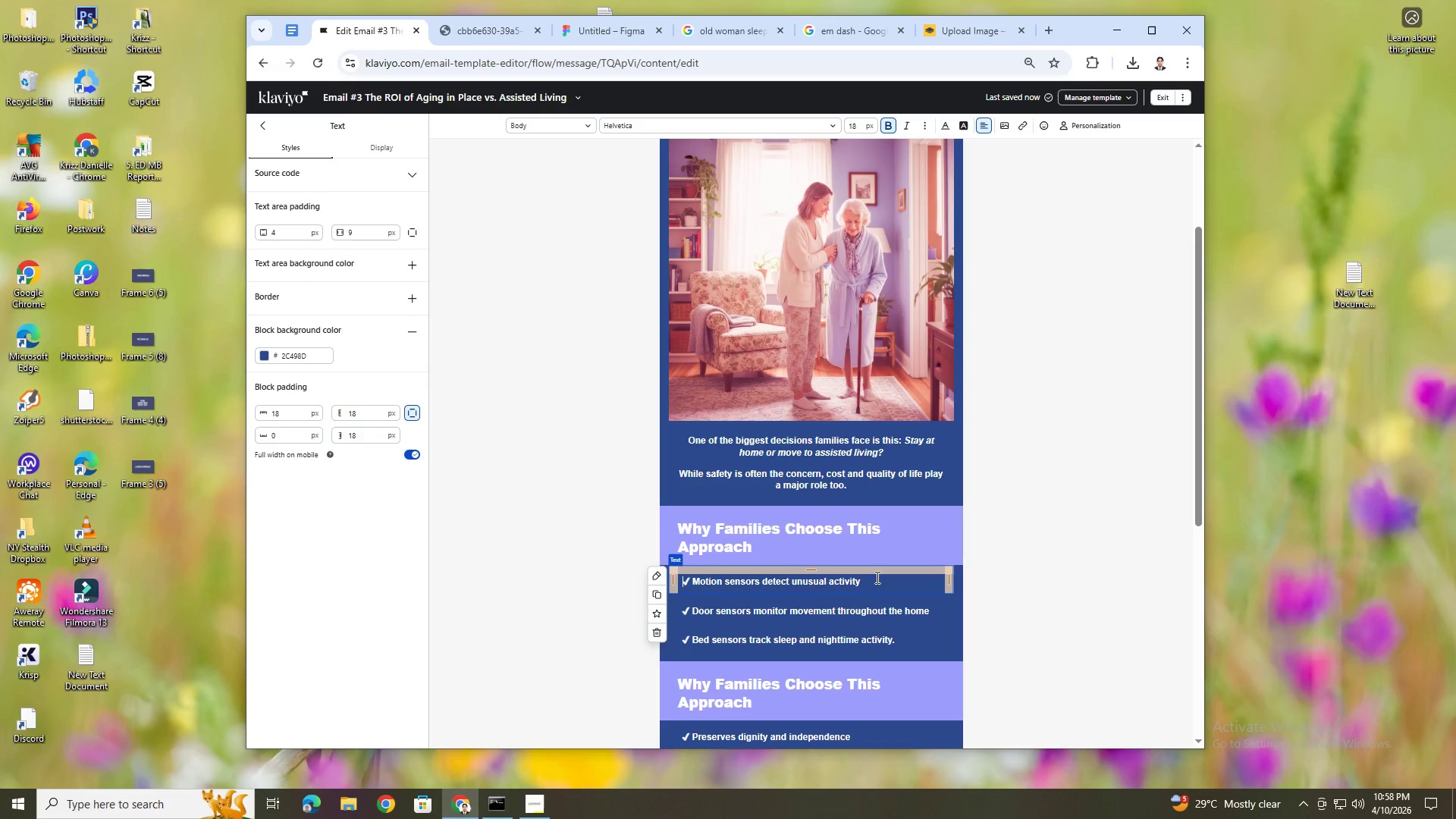 
left_click([876, 577])
 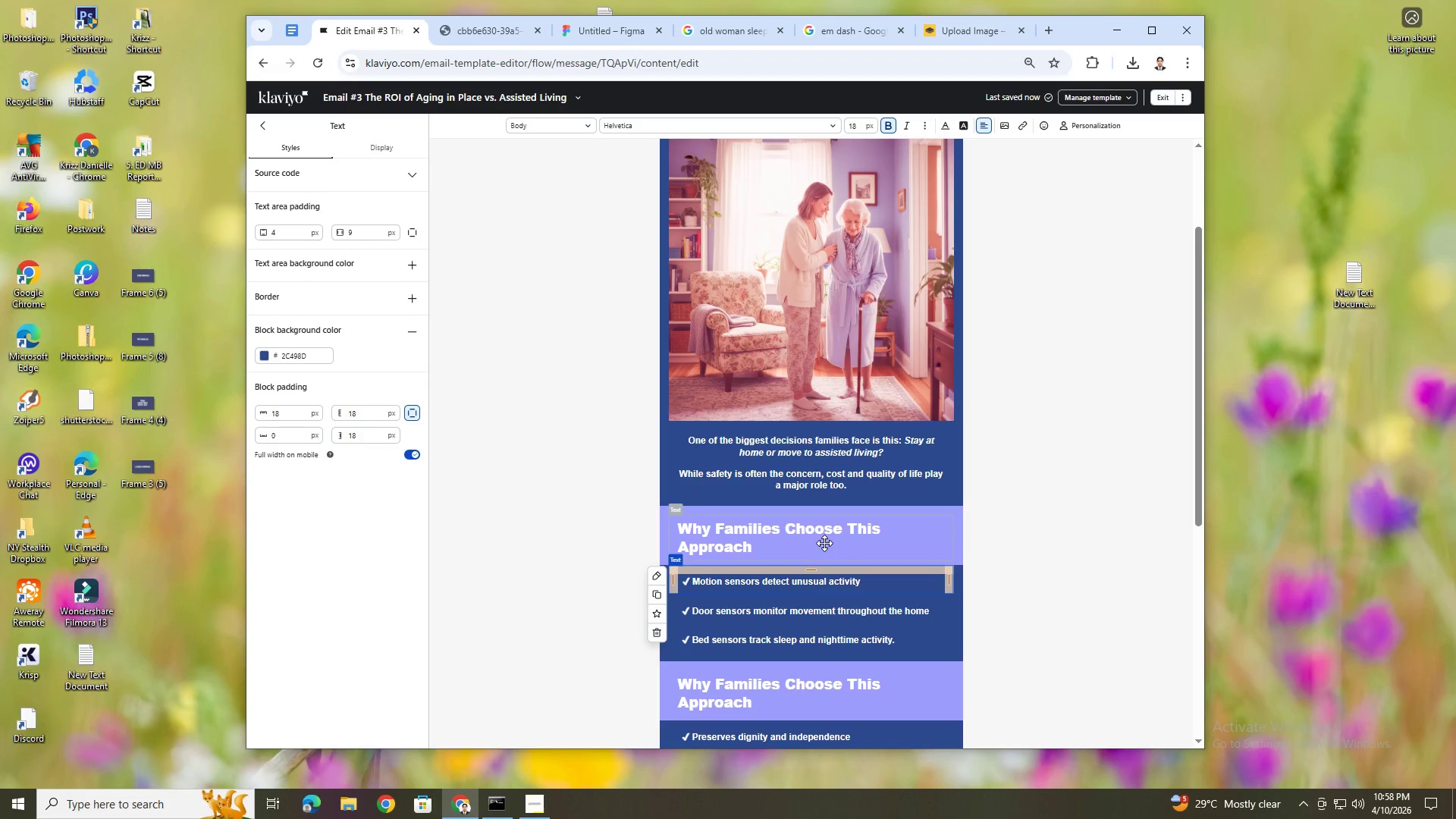 
double_click([824, 542])
 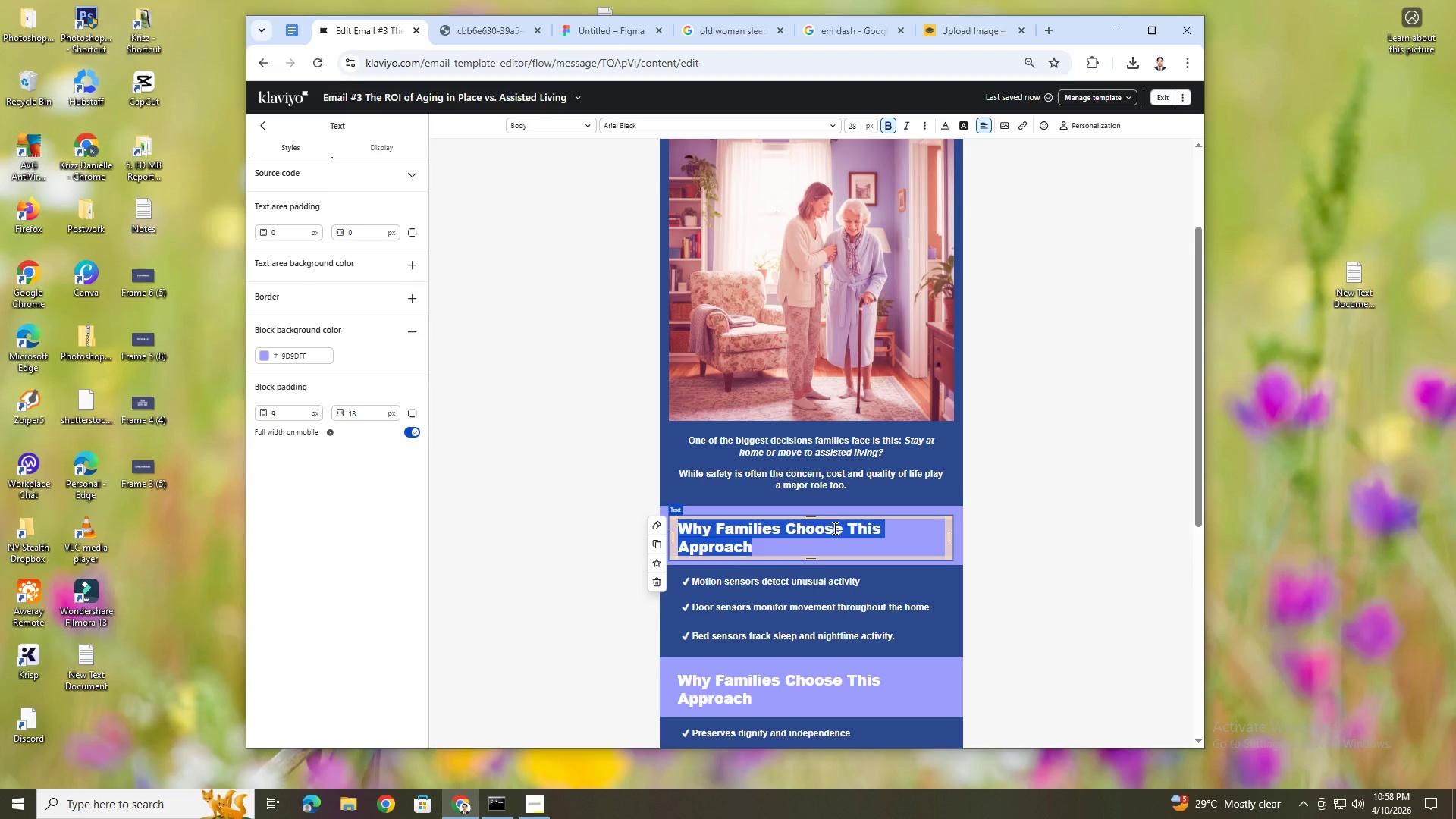 
type(Let's Talk n)
key(Backspace)
type(Numbers)
 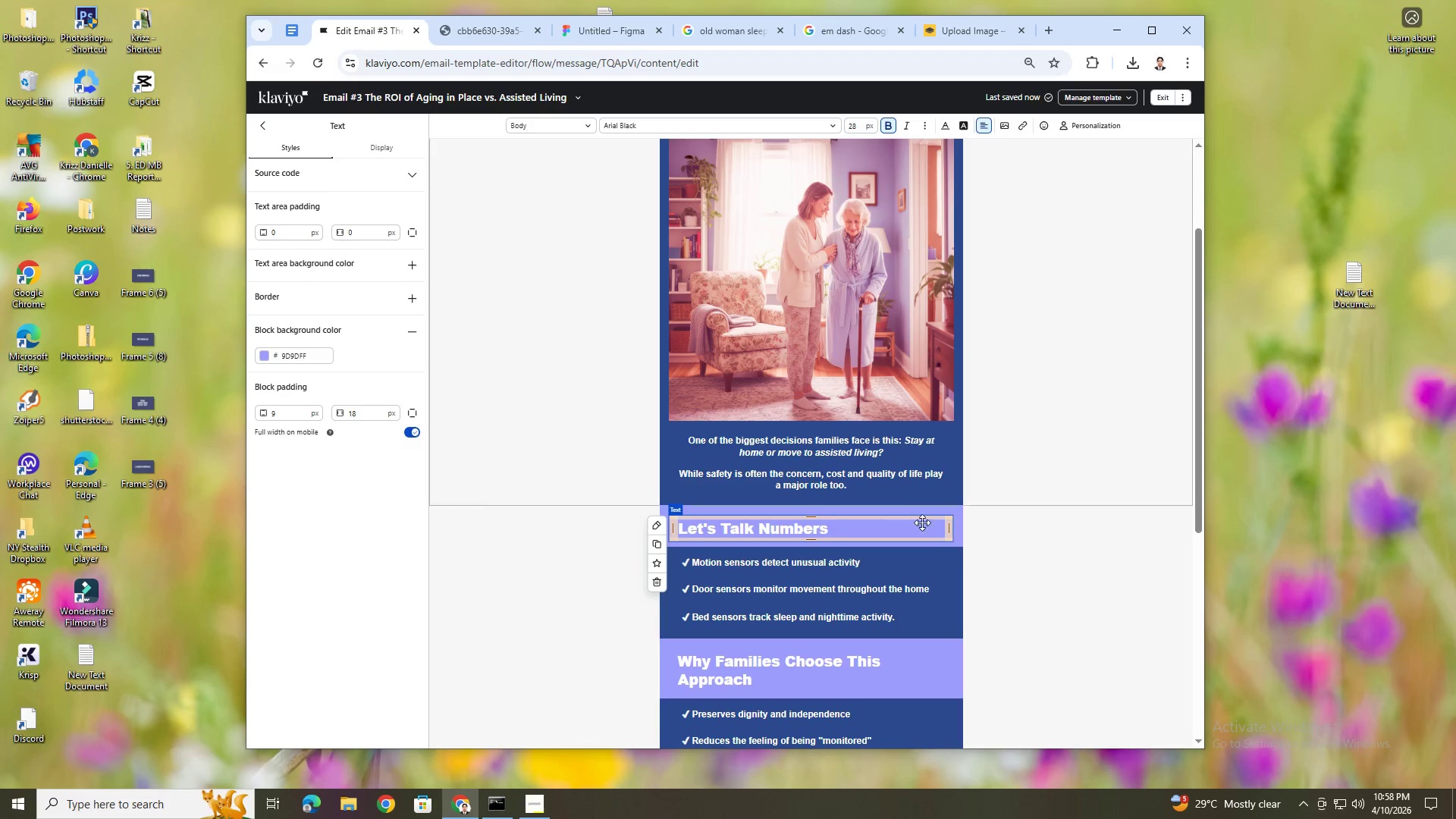 
left_click([1017, 603])
 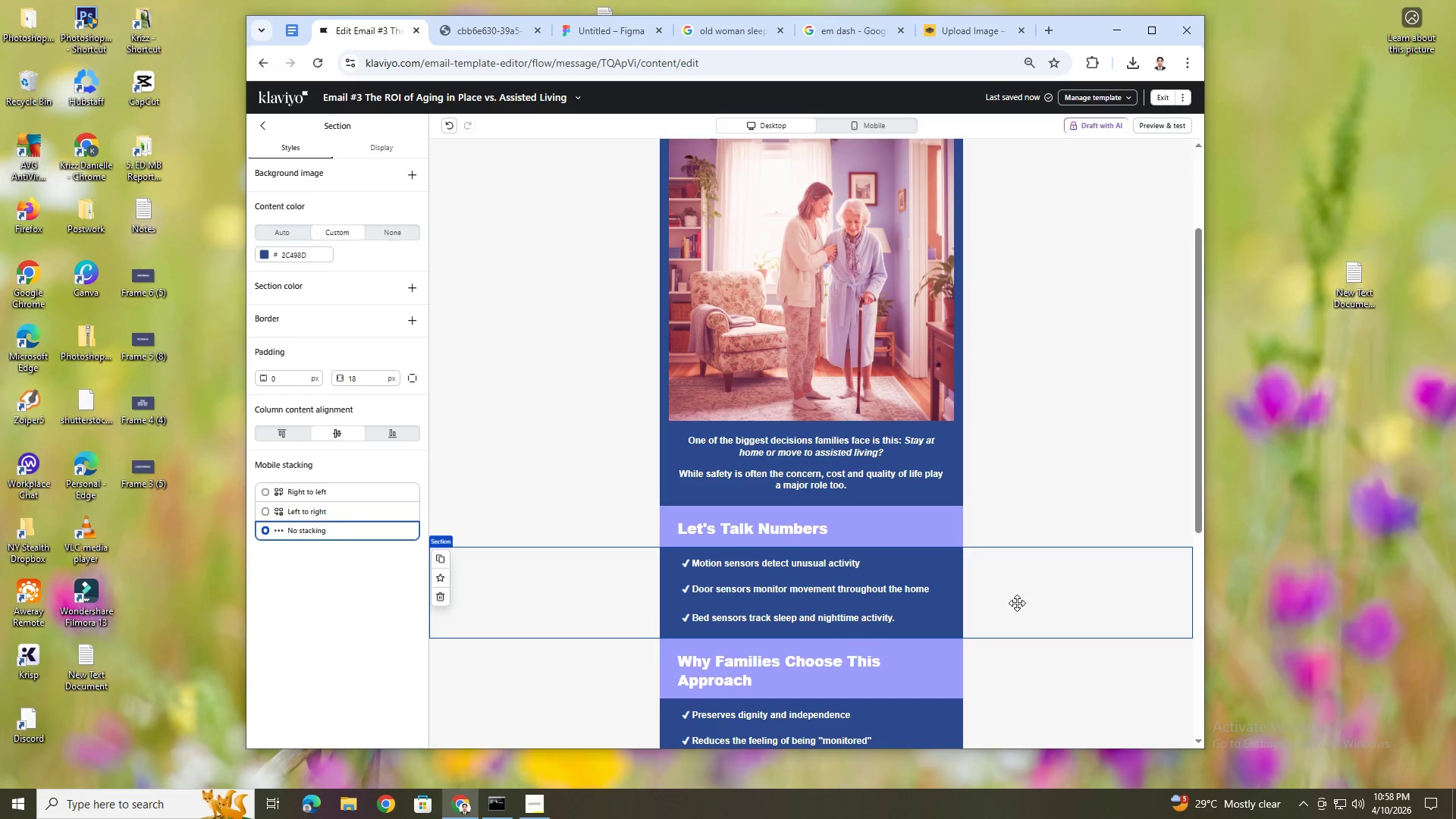 
scroll: coordinate [1031, 594], scroll_direction: down, amount: 2.0
 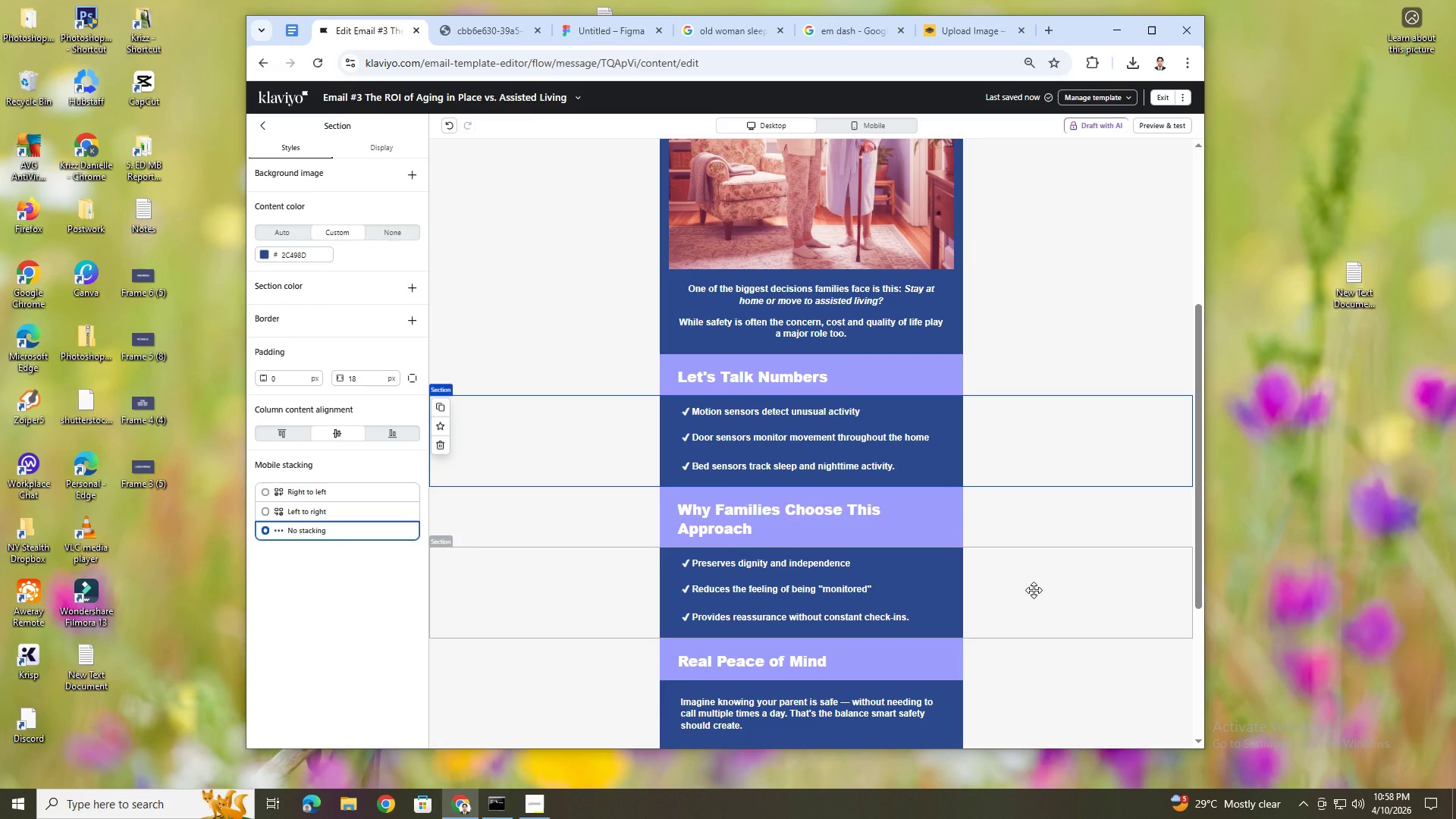 
scroll: coordinate [1034, 590], scroll_direction: up, amount: 2.0
 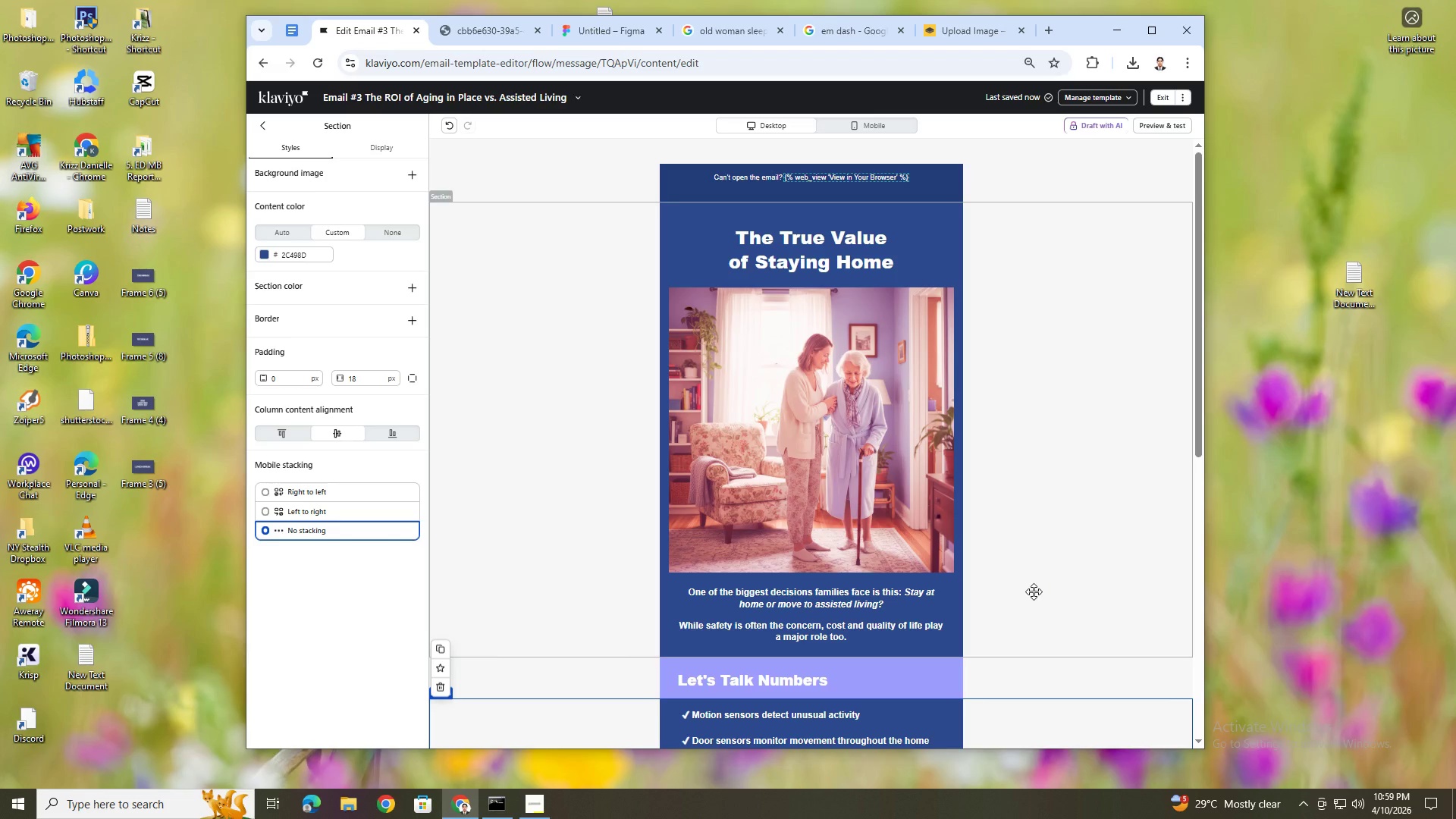 
wait(41.3)
 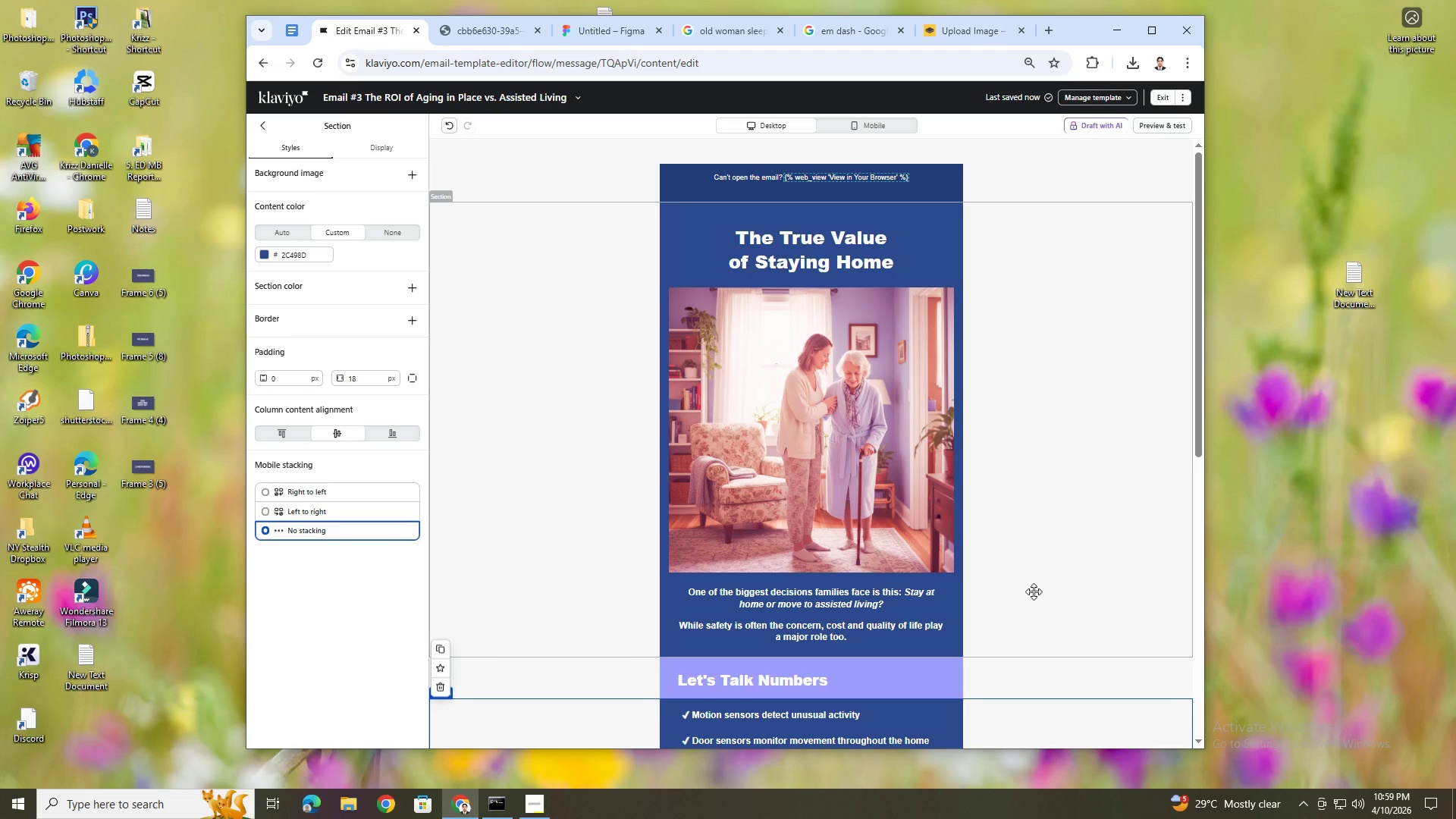 
scroll: coordinate [1044, 466], scroll_direction: down, amount: 5.0
 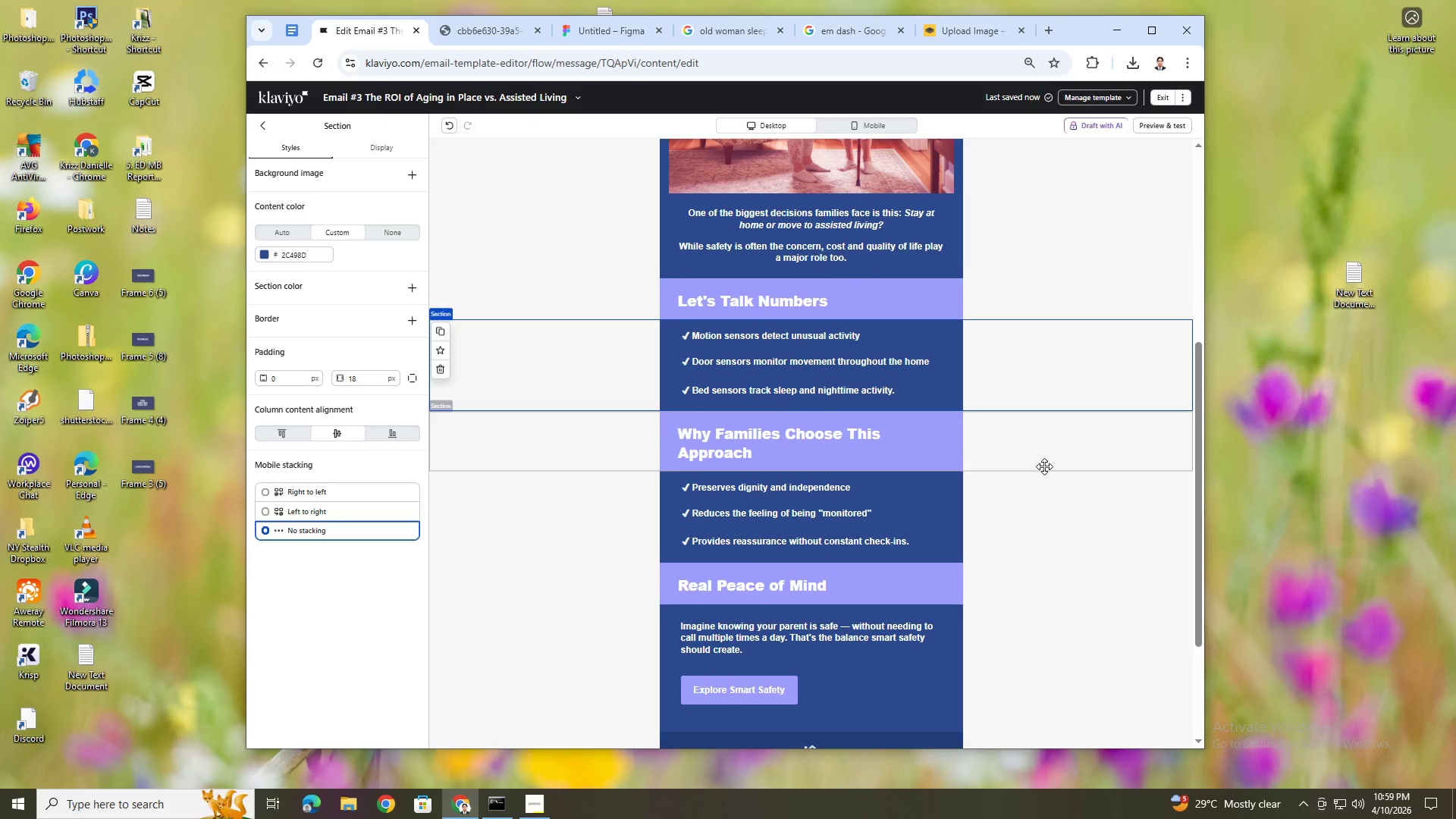 
scroll: coordinate [1044, 466], scroll_direction: up, amount: 5.0
 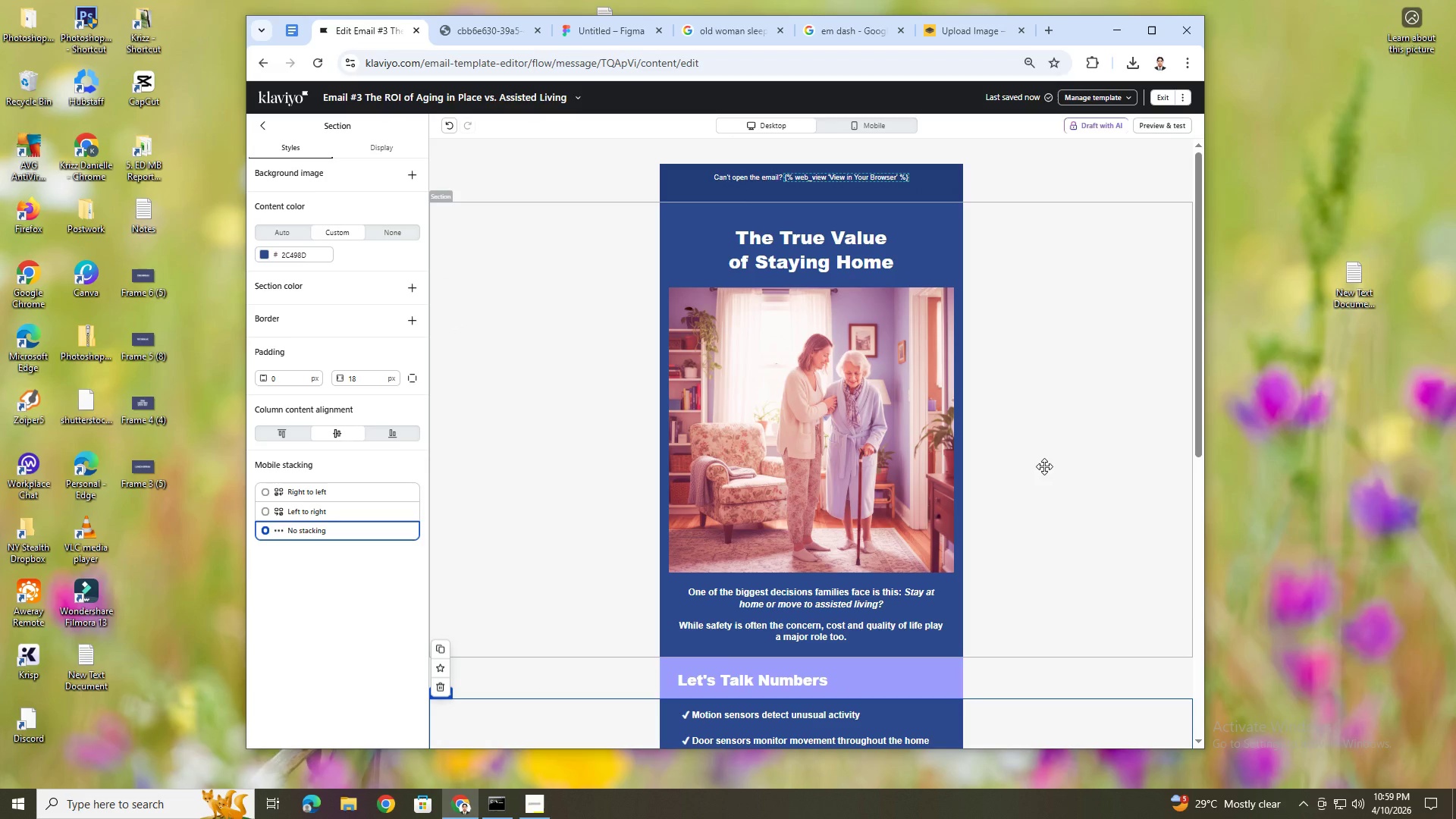 
scroll: coordinate [1044, 466], scroll_direction: down, amount: 2.0
 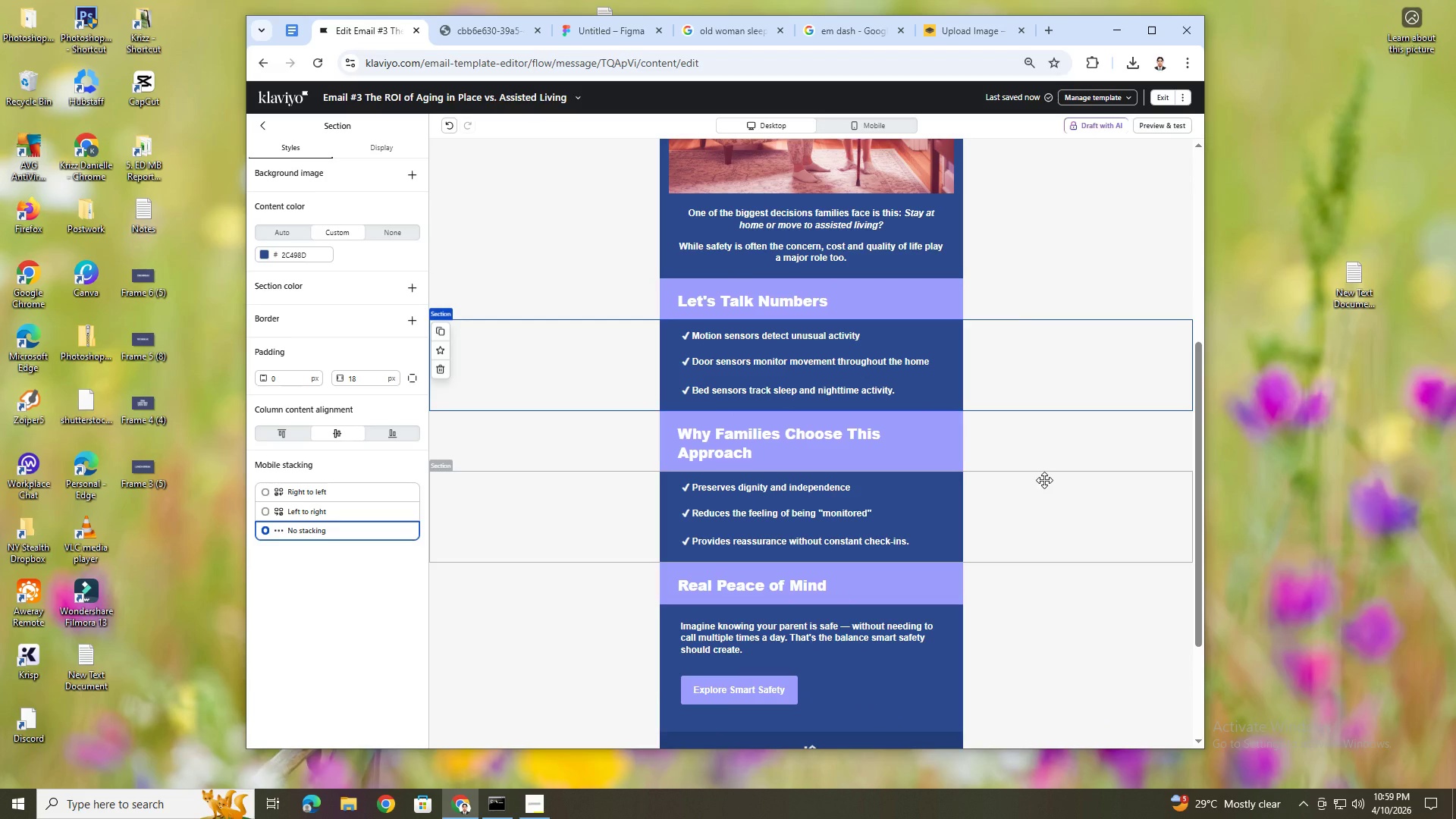 
wait(5.19)
 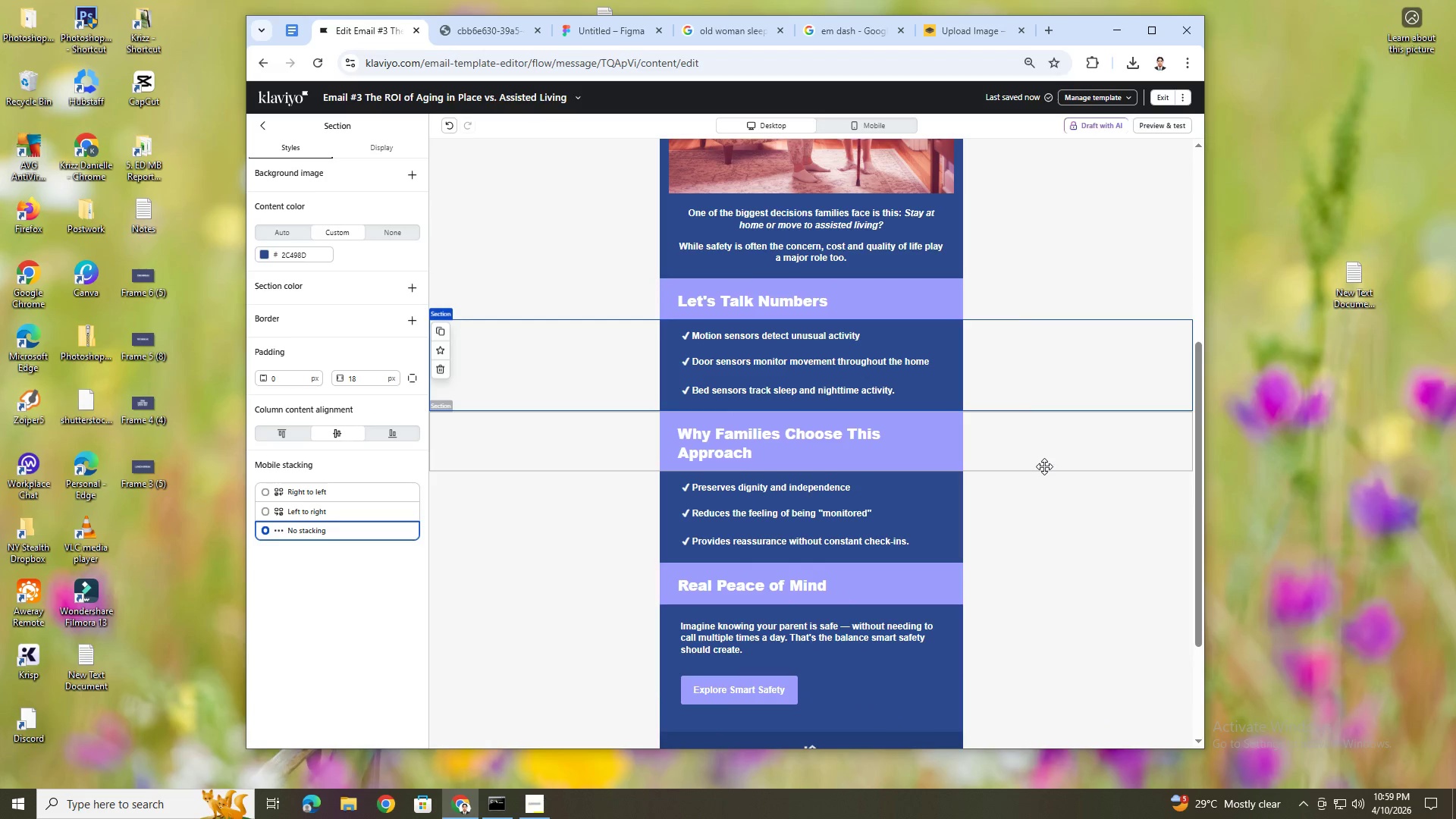 
scroll: coordinate [568, 447], scroll_direction: up, amount: 6.0
 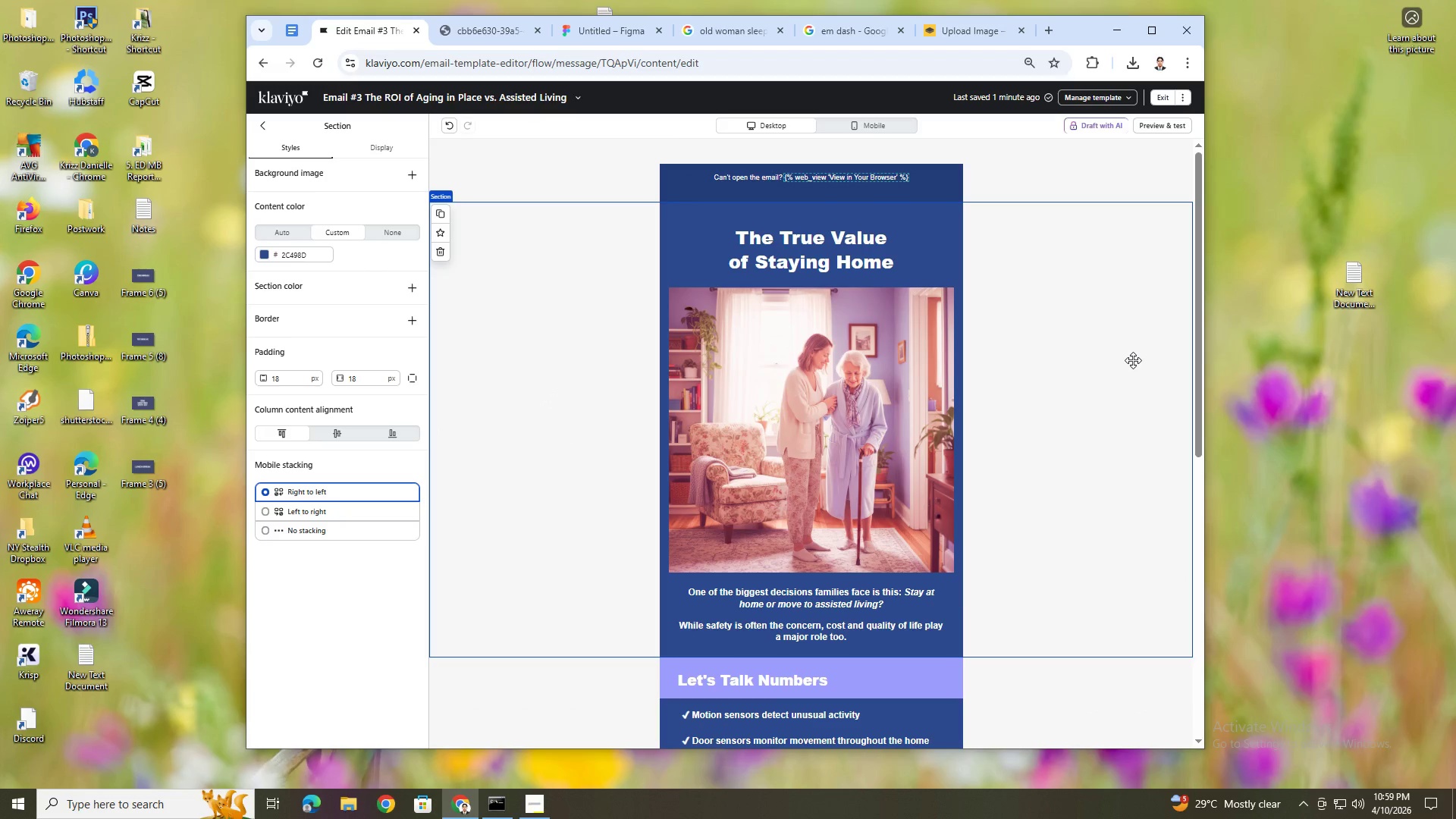 
wait(7.22)
 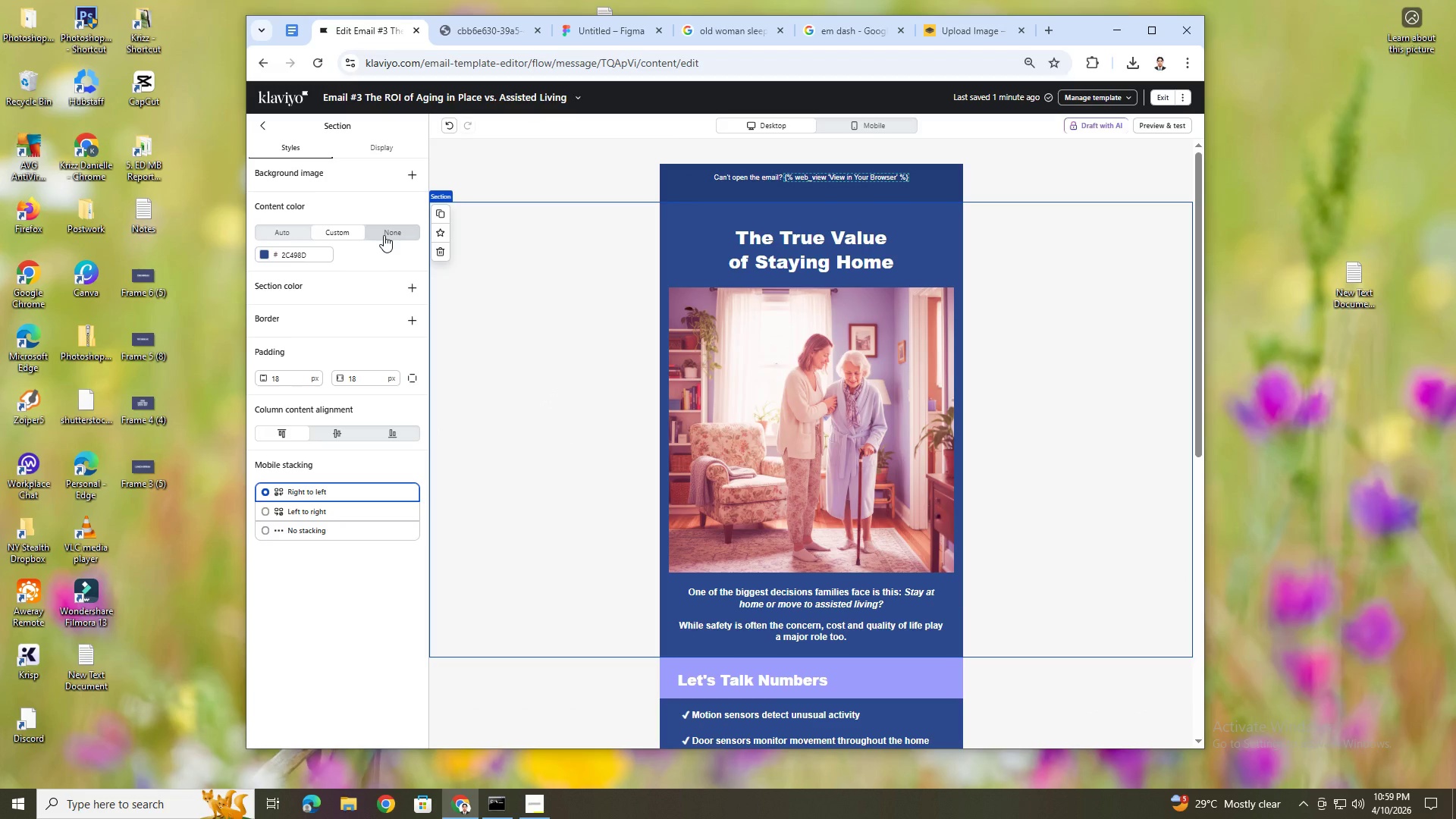 
mouse_move([283, 238])
 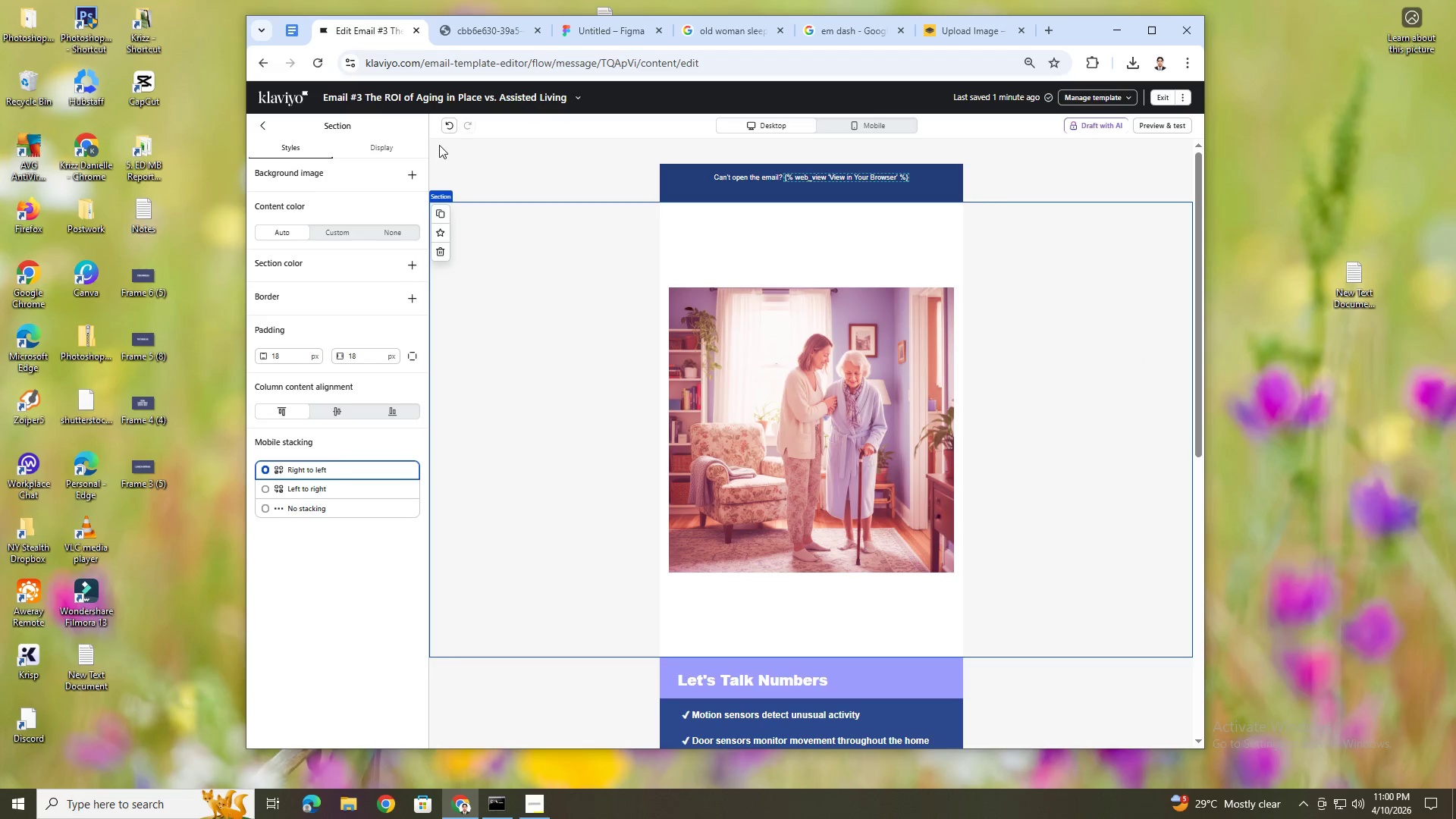 
wait(5.73)
 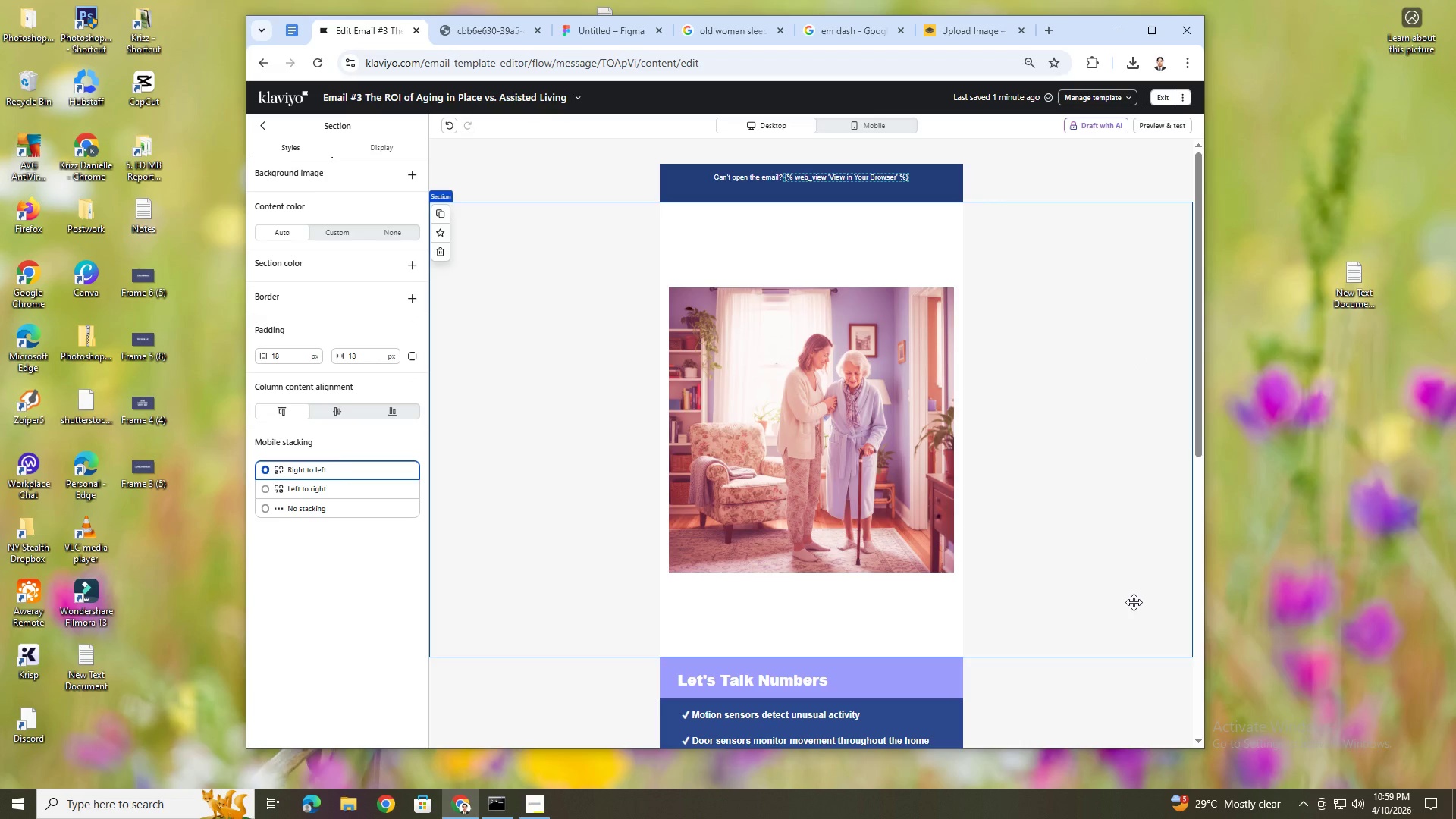 
scroll: coordinate [1003, 483], scroll_direction: down, amount: 6.0
 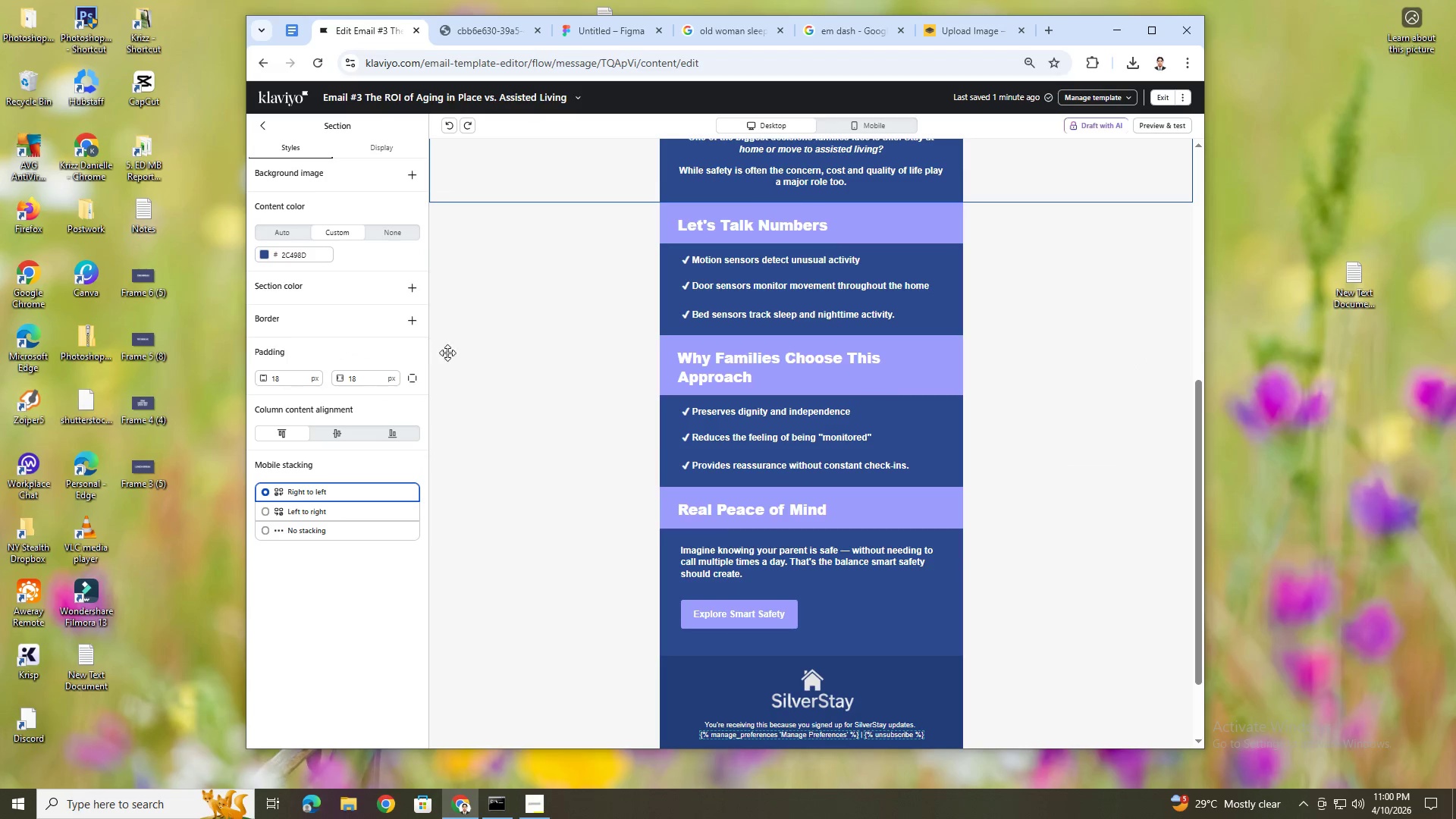 
scroll: coordinate [606, 449], scroll_direction: up, amount: 5.0
 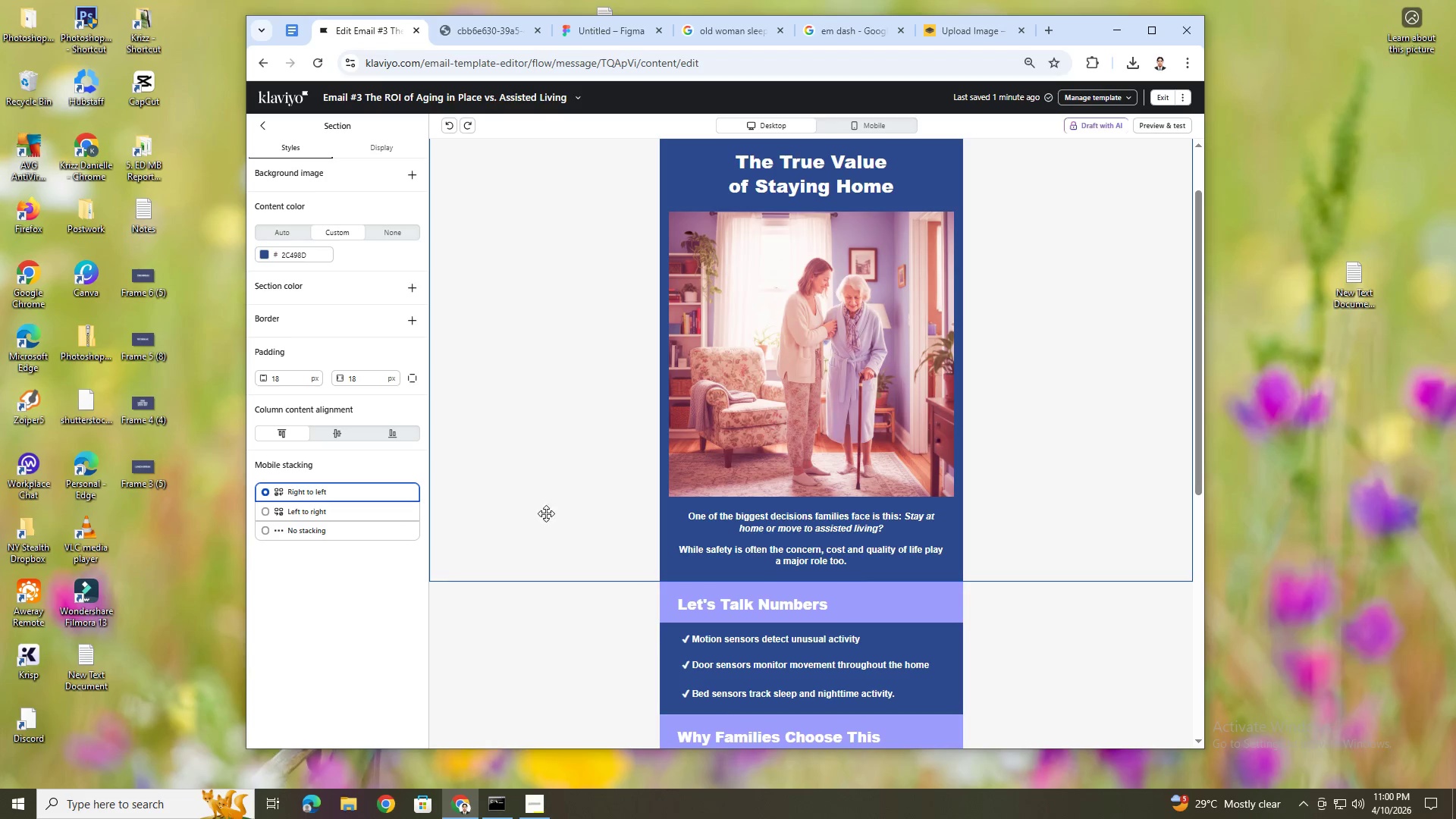 
scroll: coordinate [548, 526], scroll_direction: down, amount: 2.0
 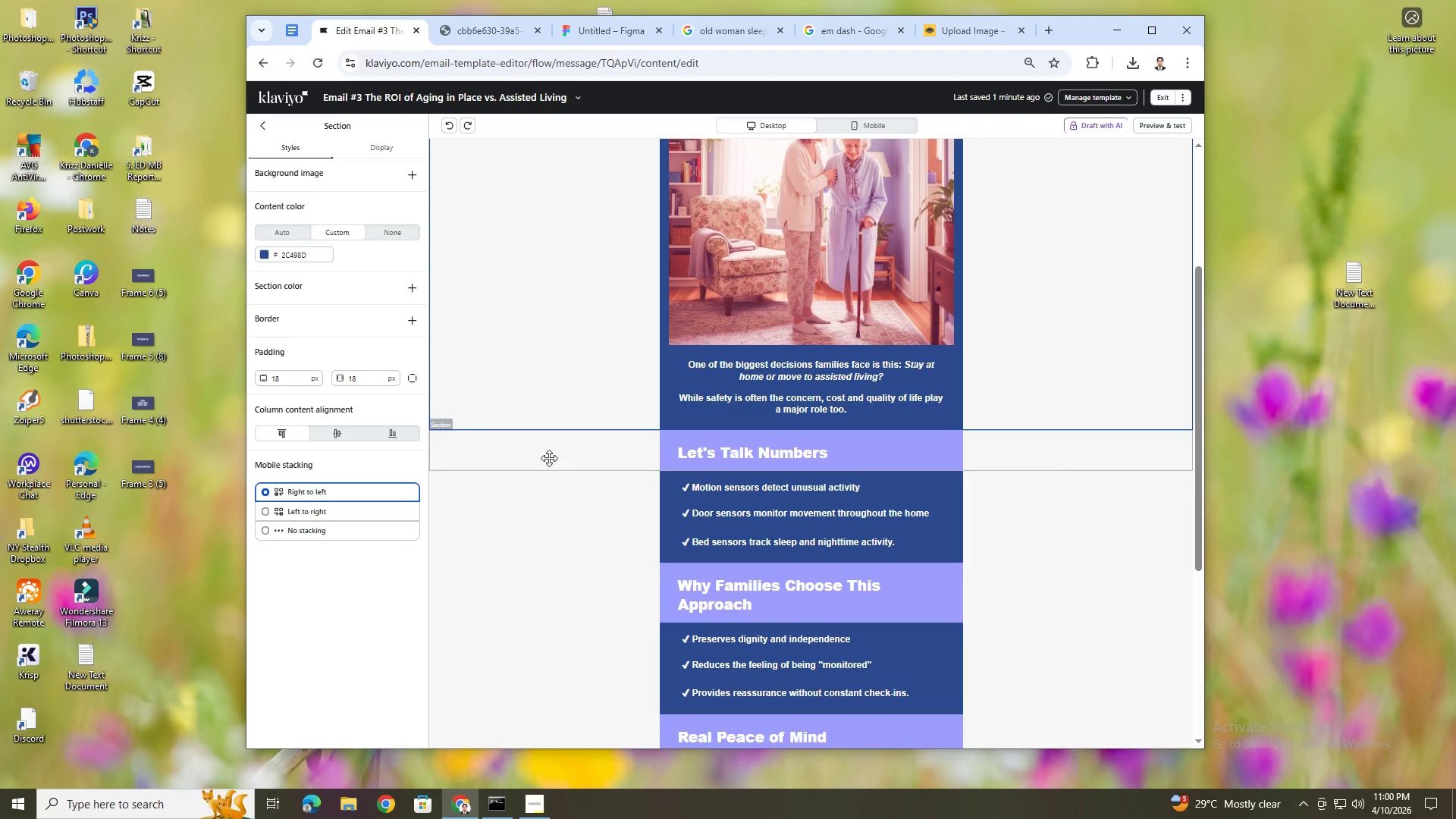 
left_click([549, 458])
 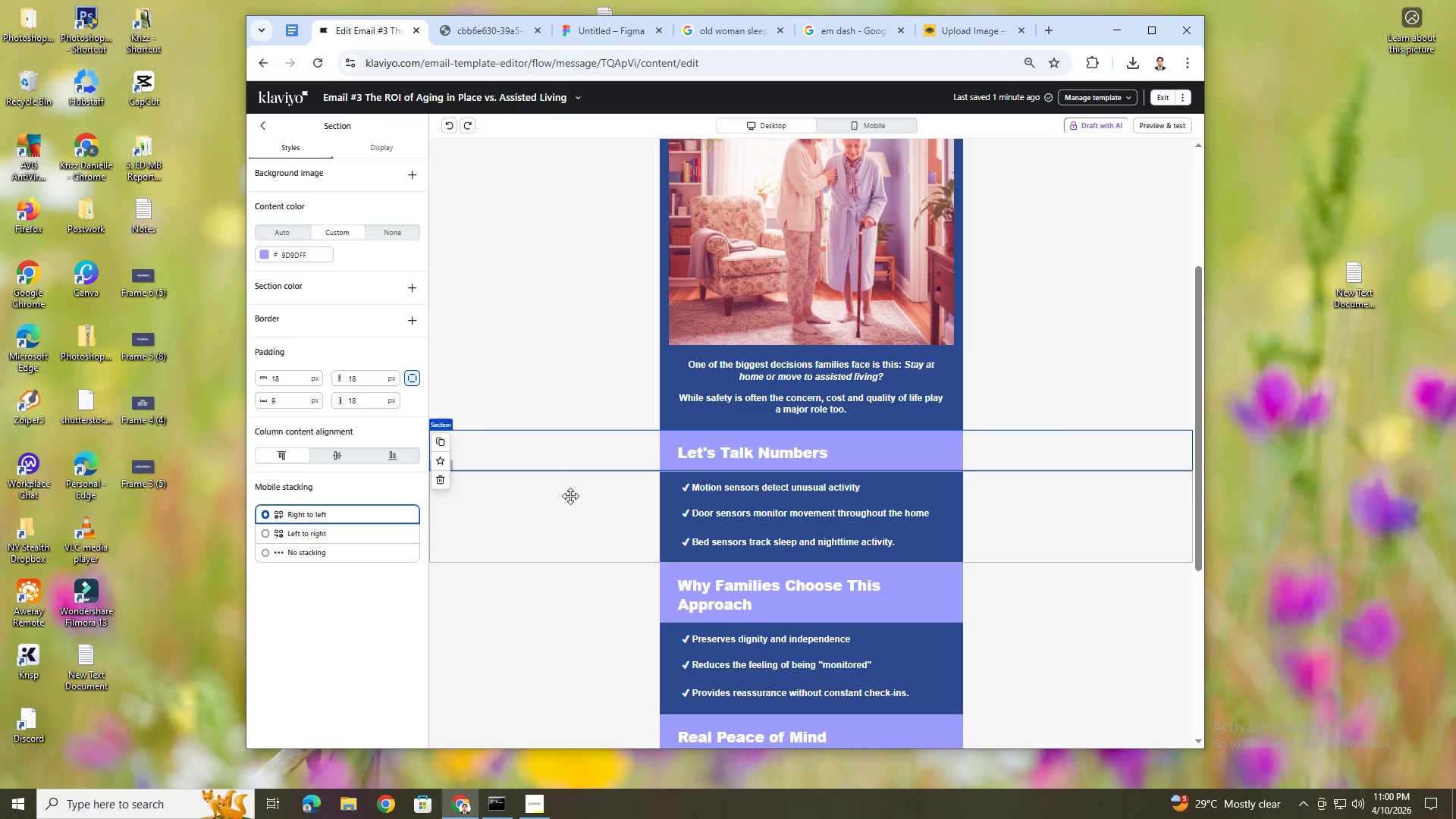 
left_click([573, 506])
 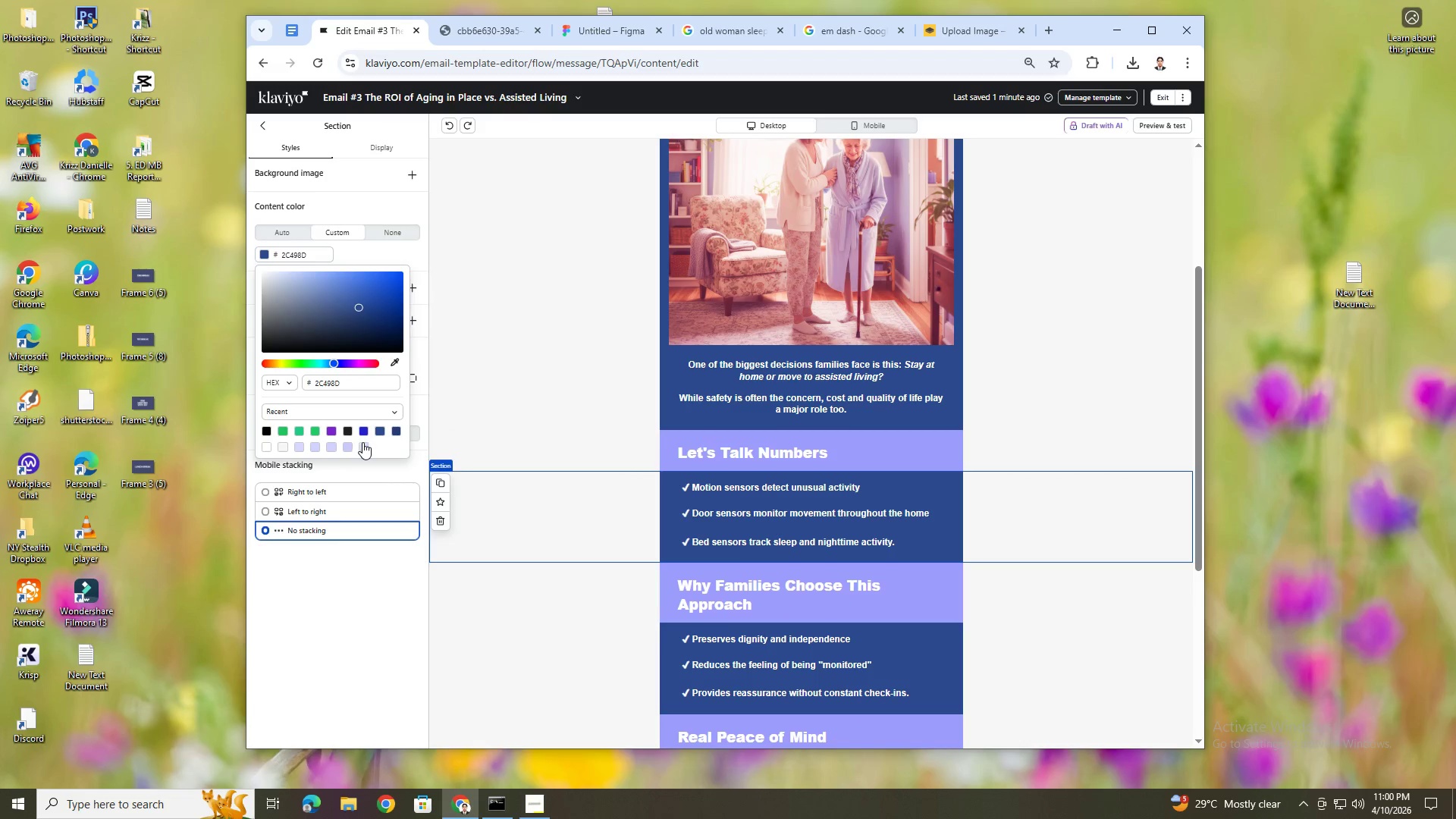 
left_click([350, 447])
 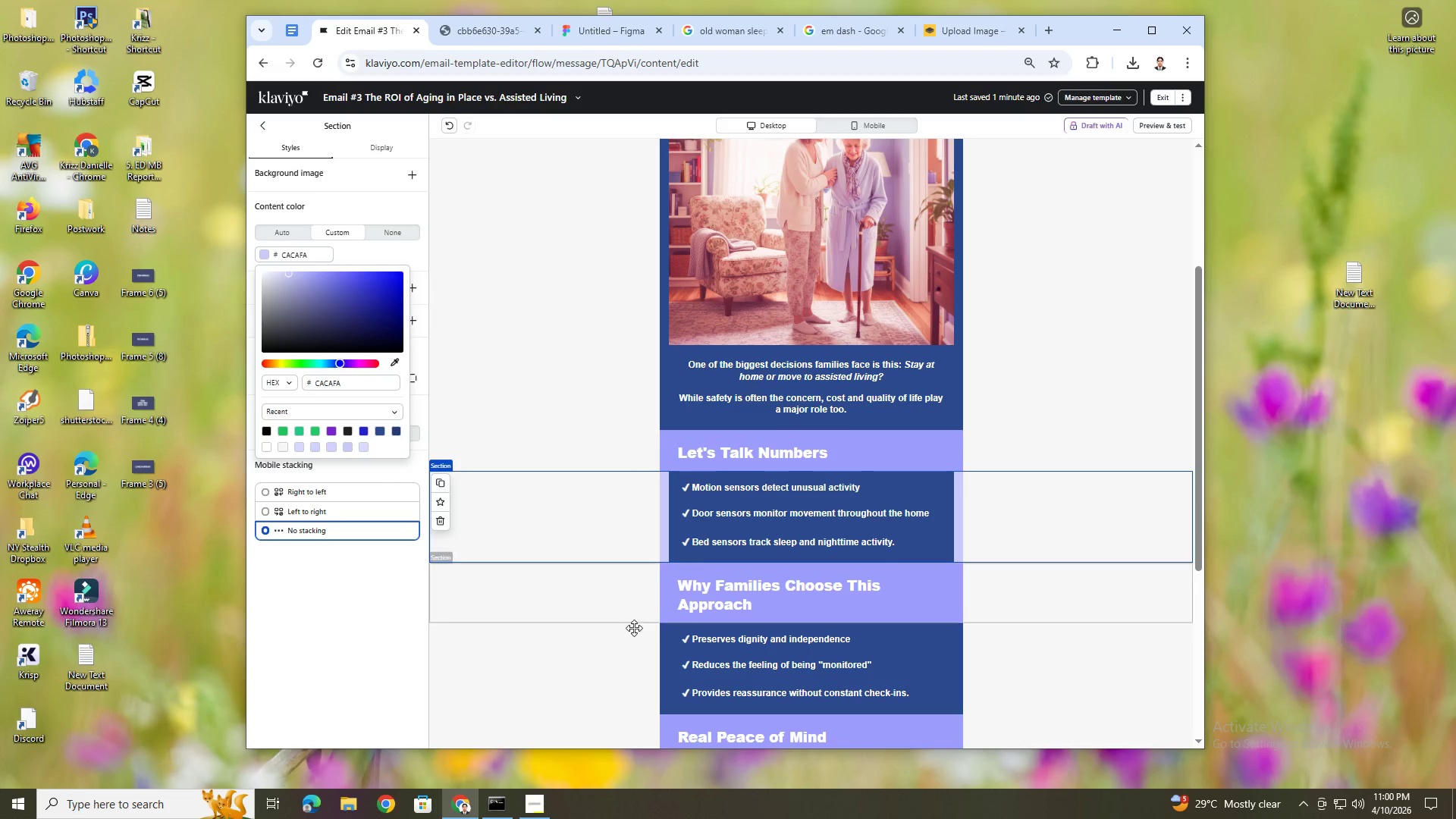 
left_click([607, 640])
 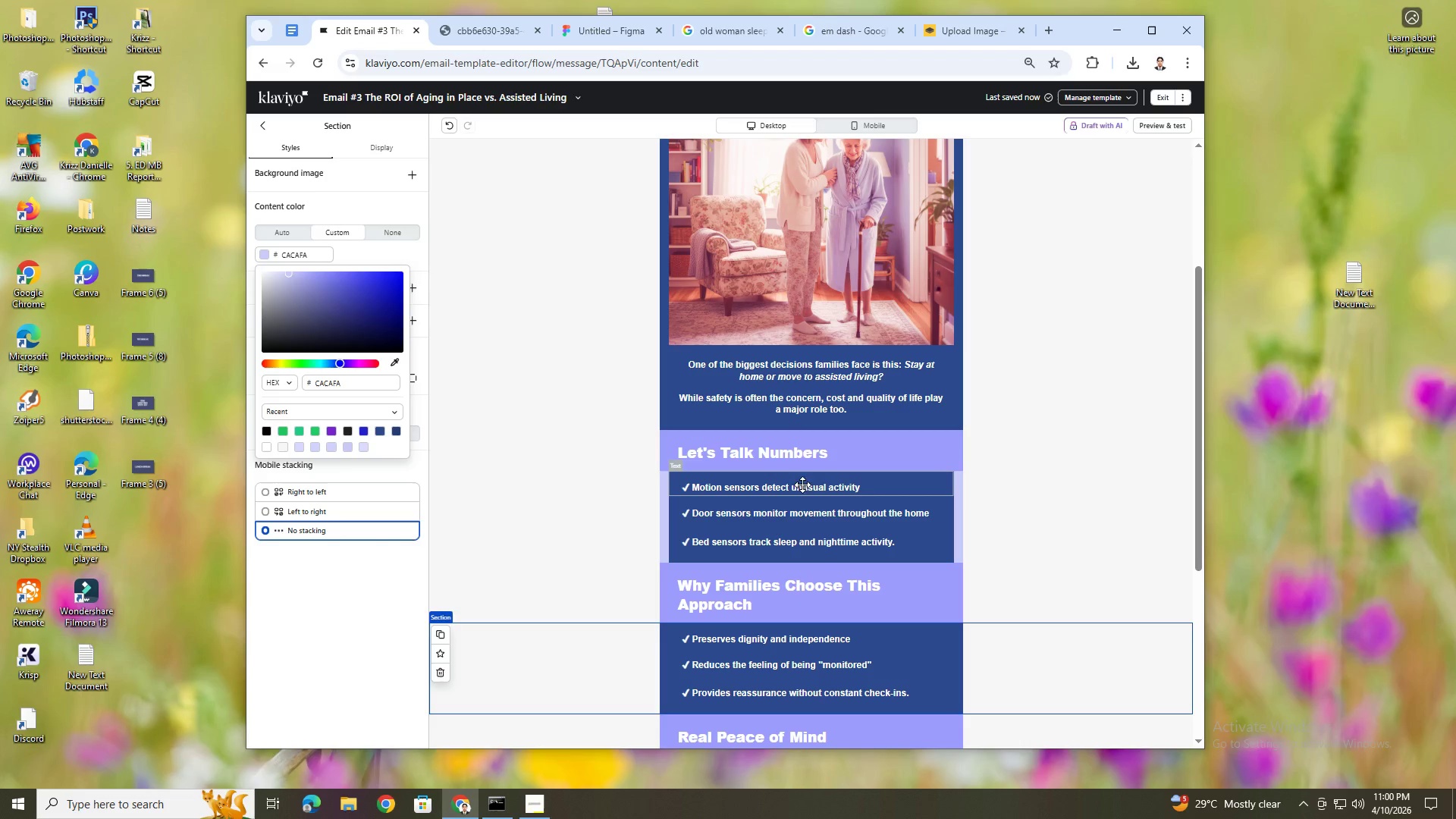 
left_click([807, 482])
 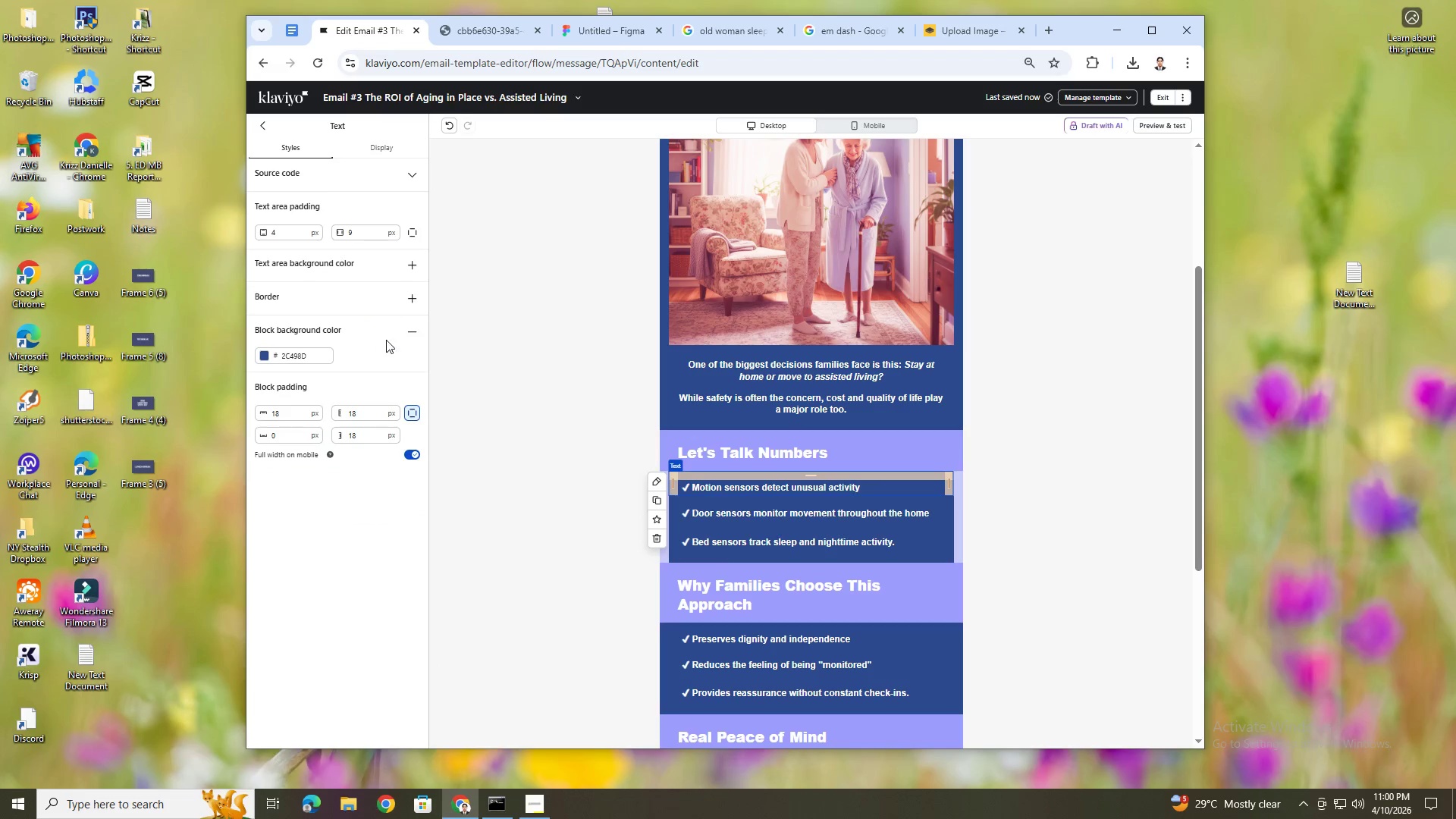 
left_click([409, 334])
 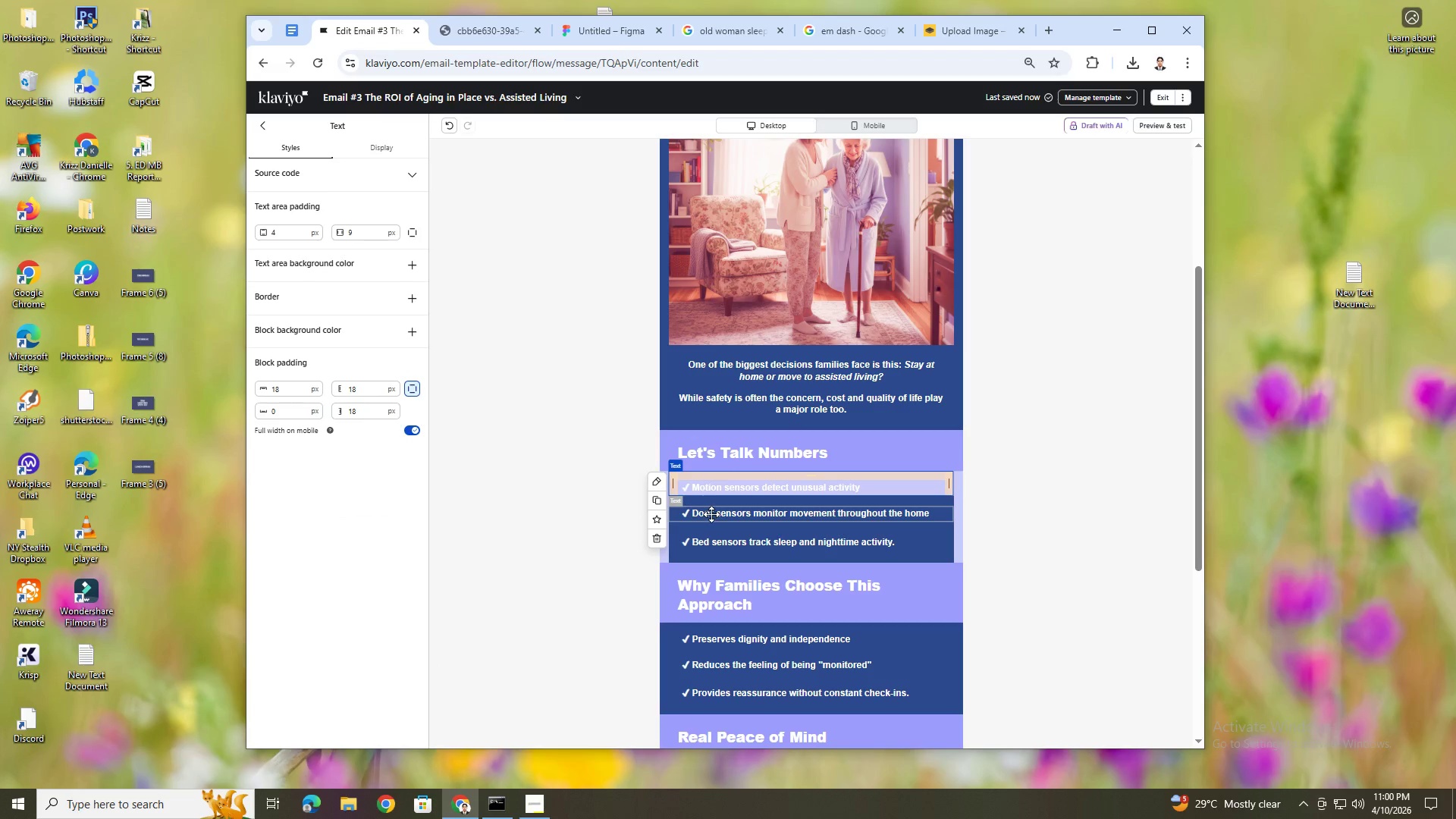 
left_click([711, 514])
 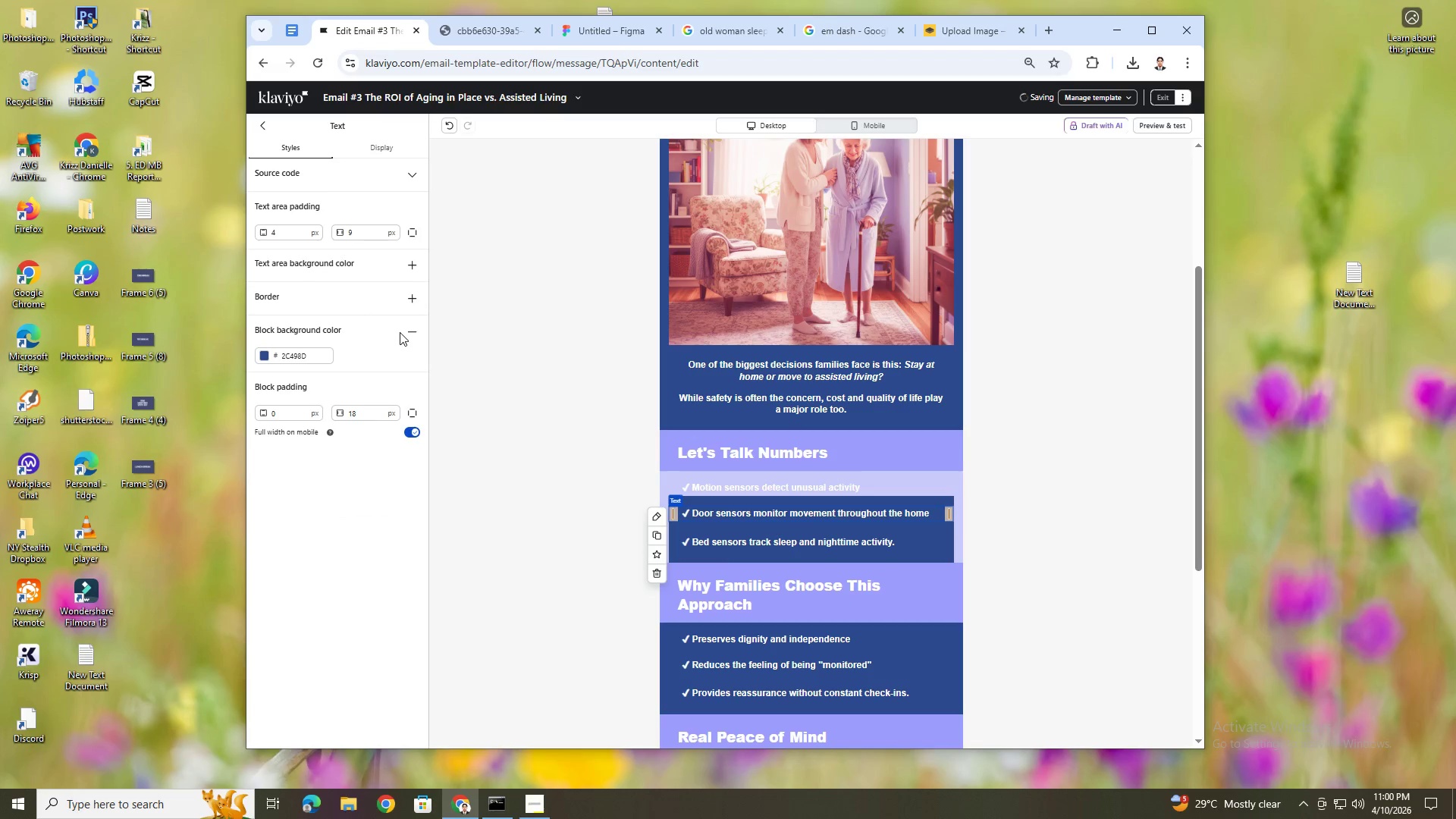 
left_click([411, 334])
 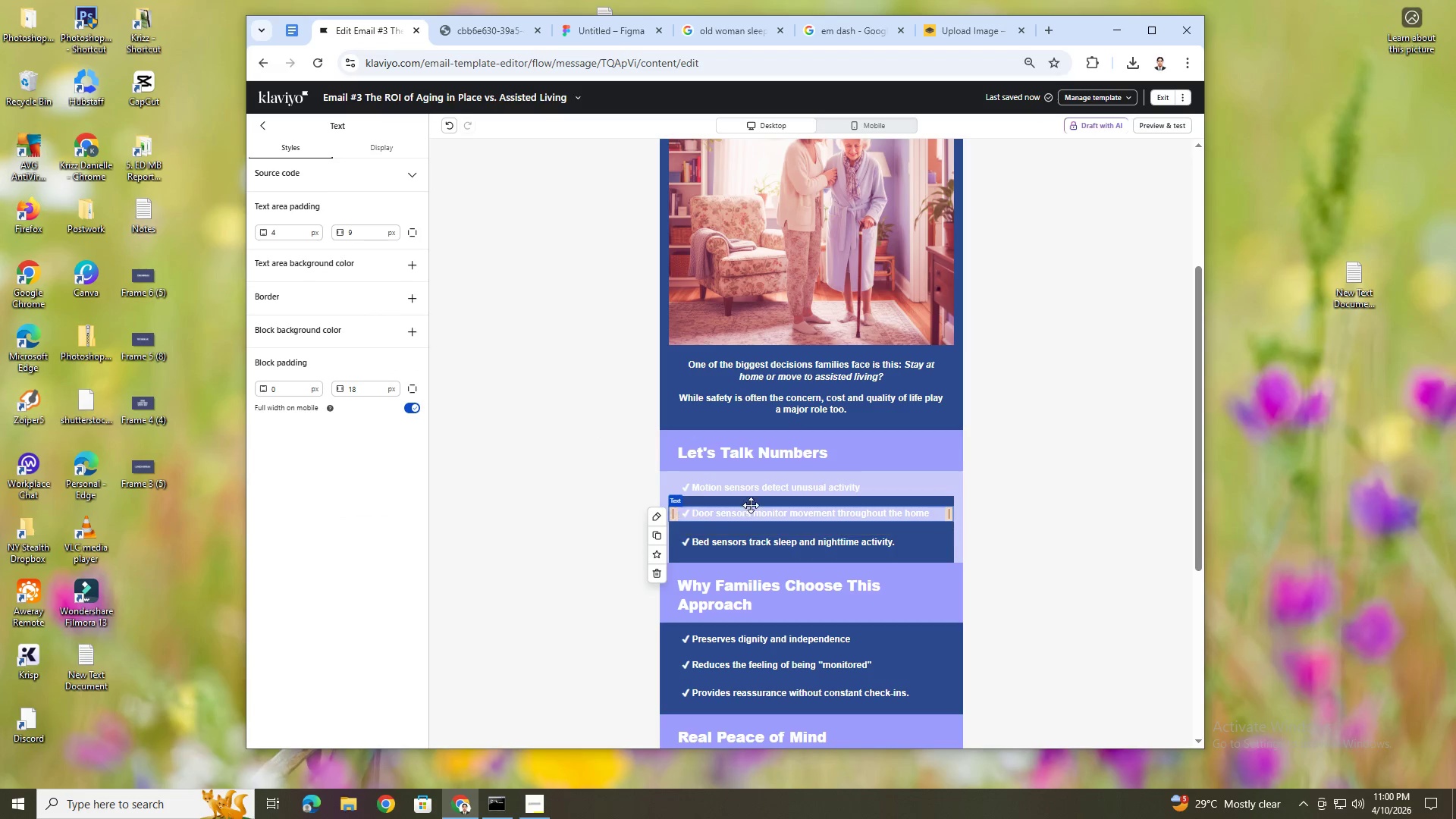 
left_click([750, 504])
 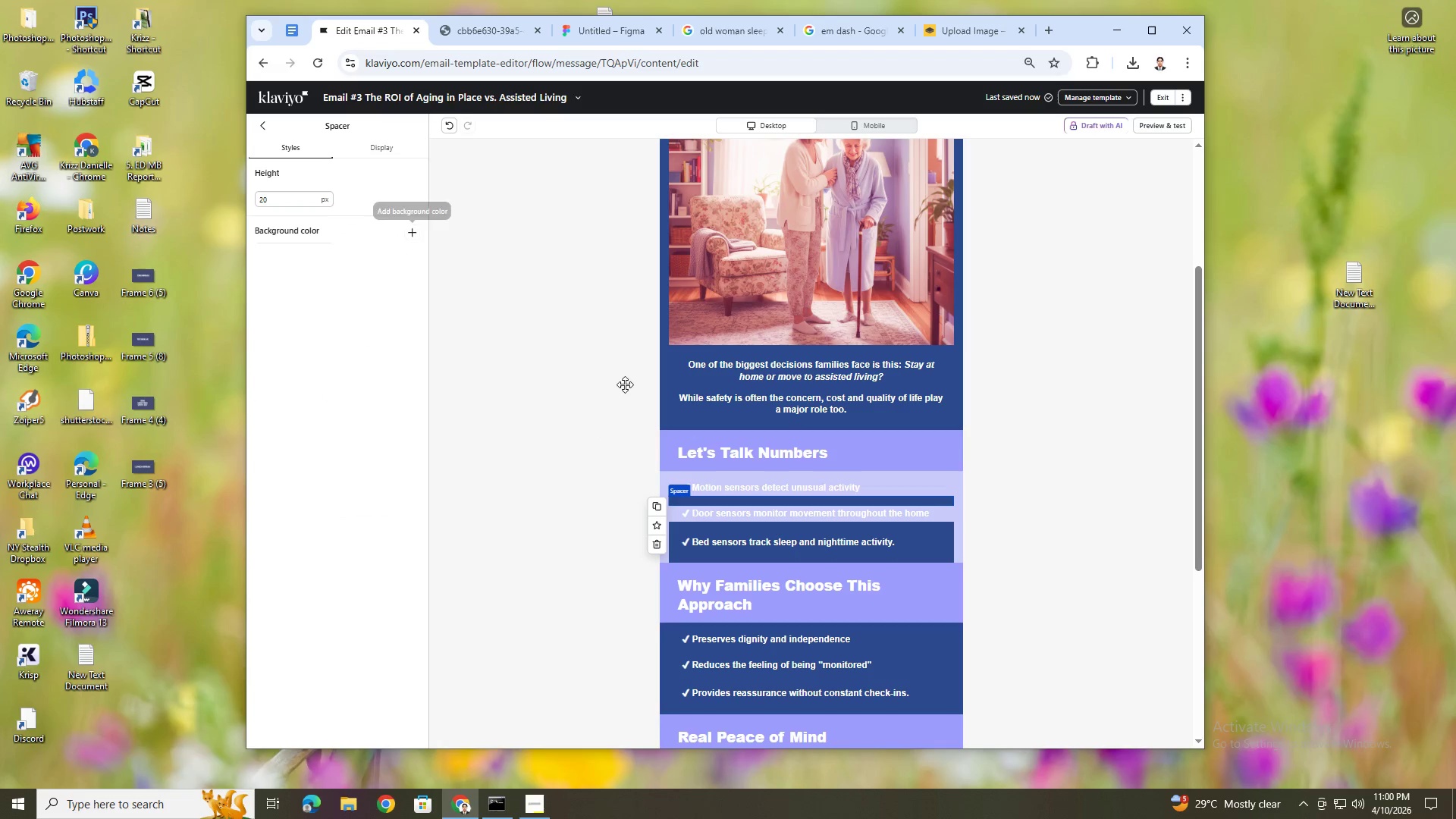 
left_click([804, 529])
 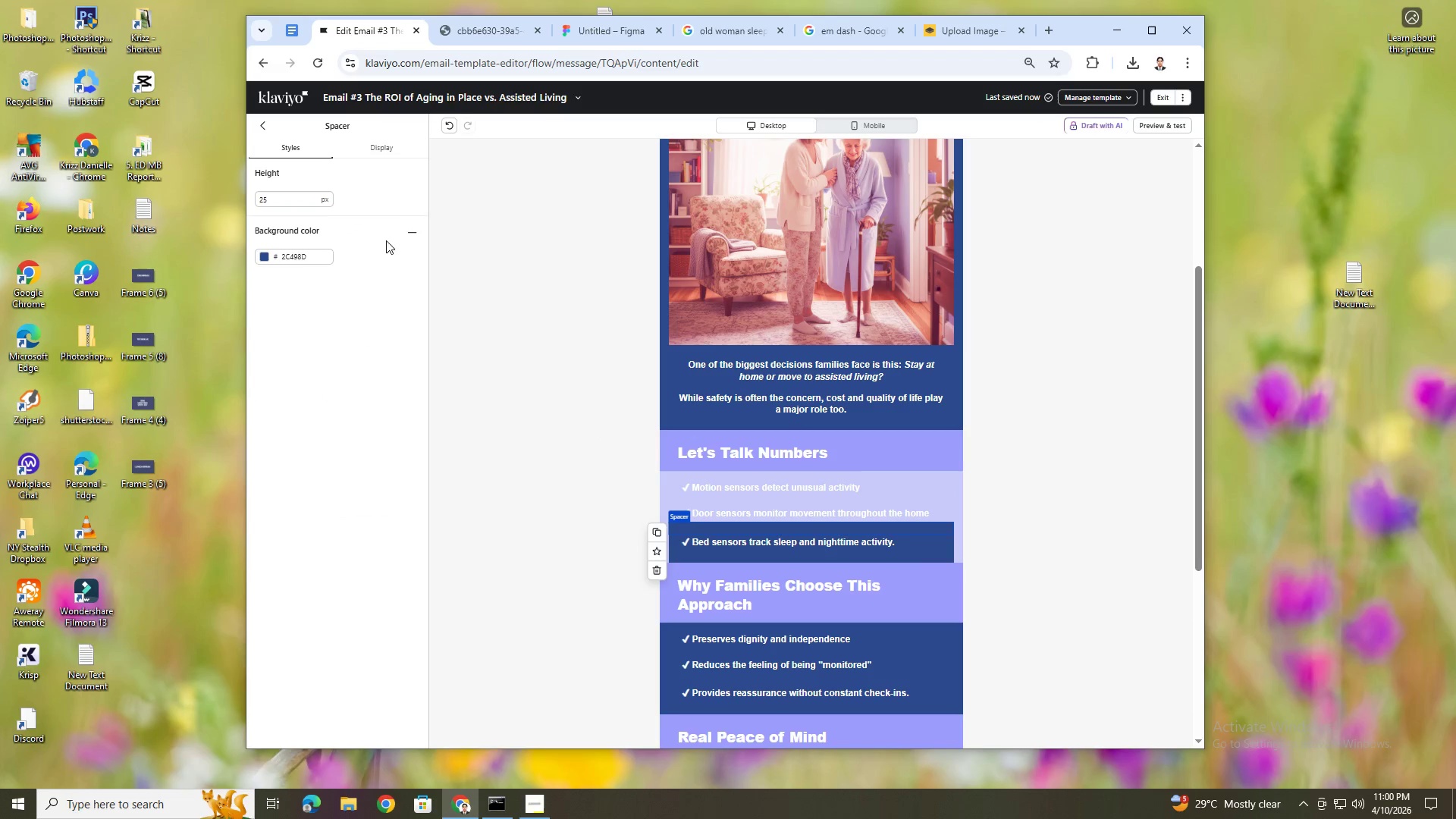 
left_click([413, 237])
 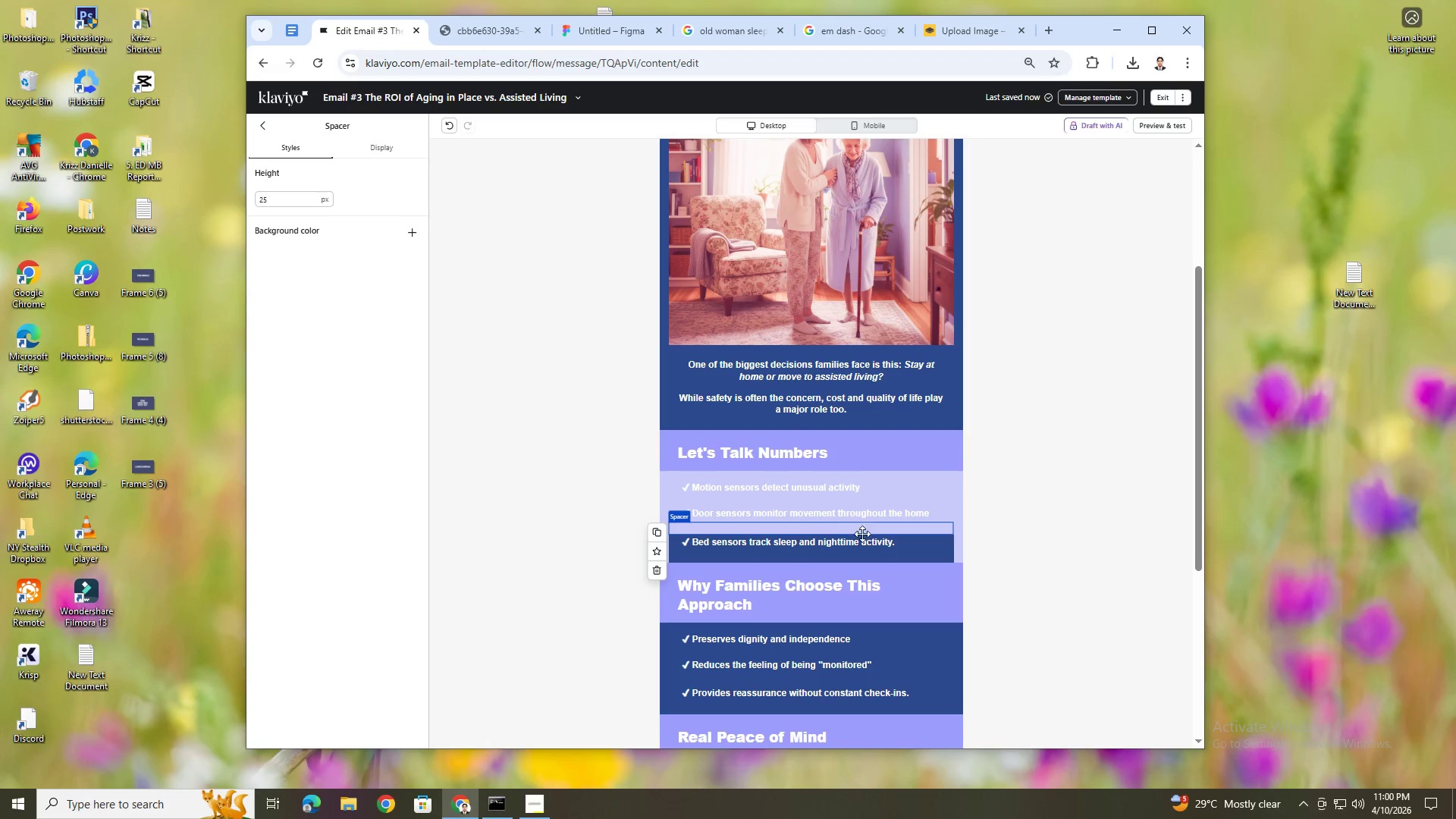 
left_click([868, 544])
 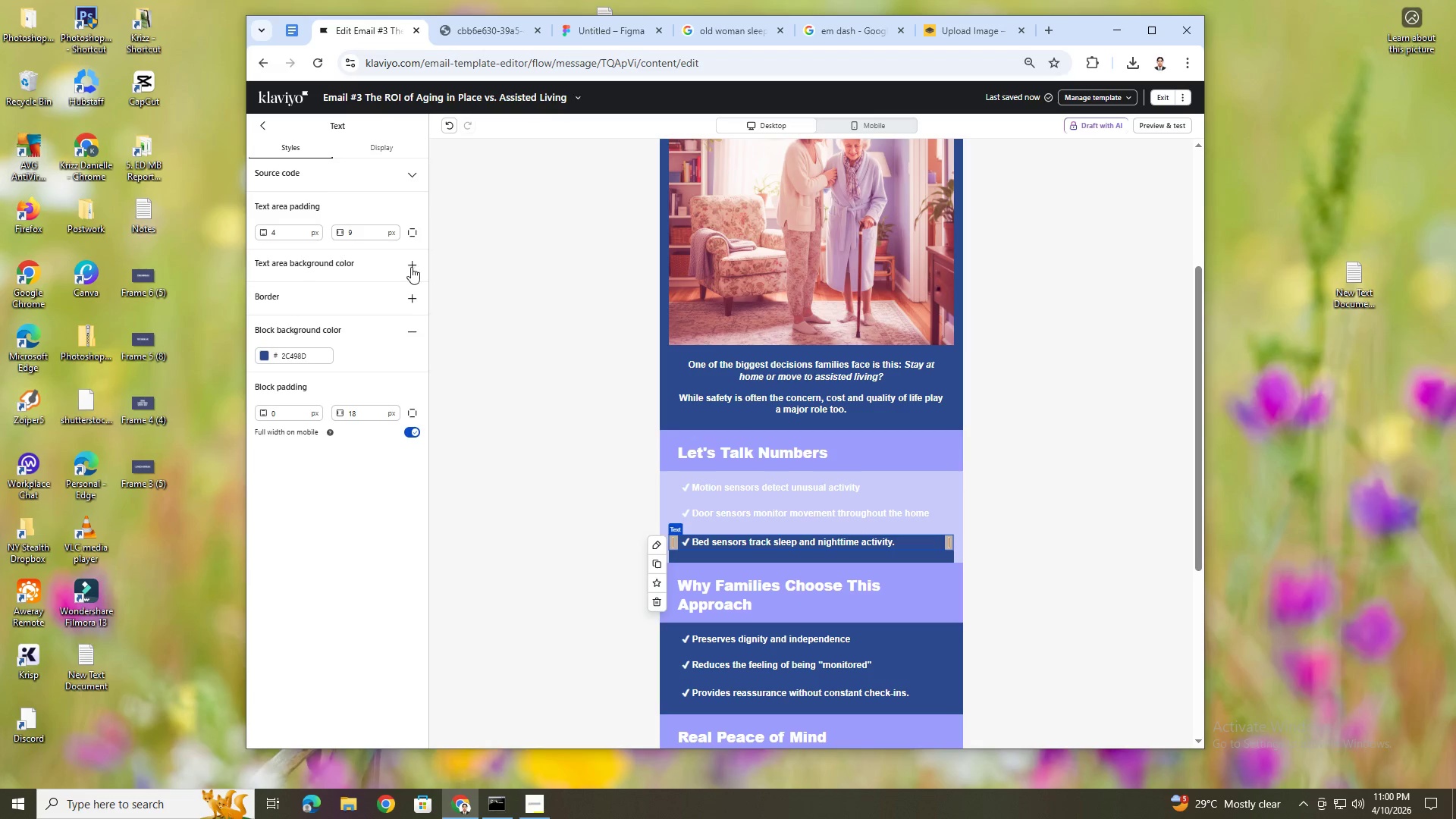 
left_click([416, 327])
 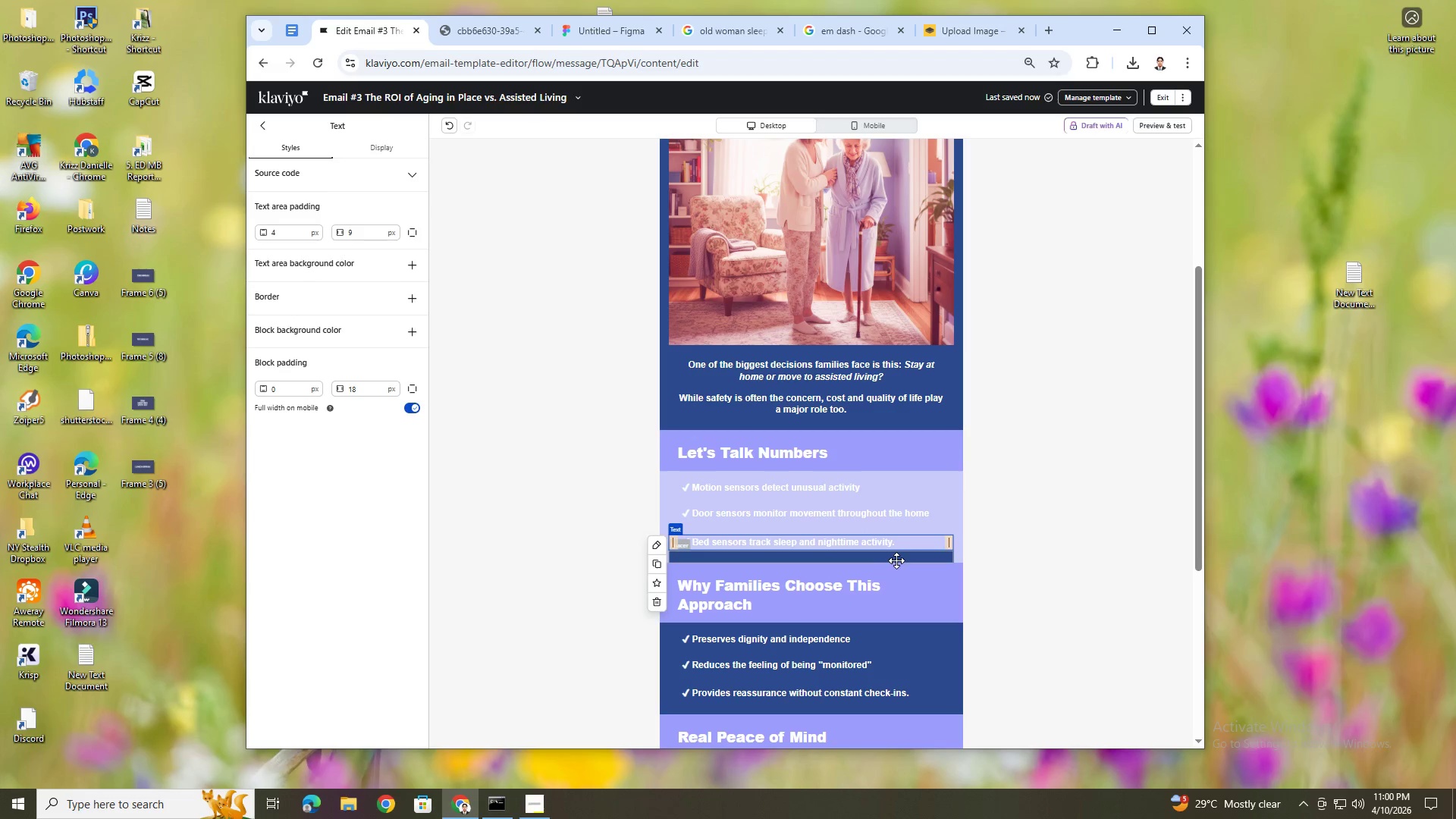 
left_click([898, 557])
 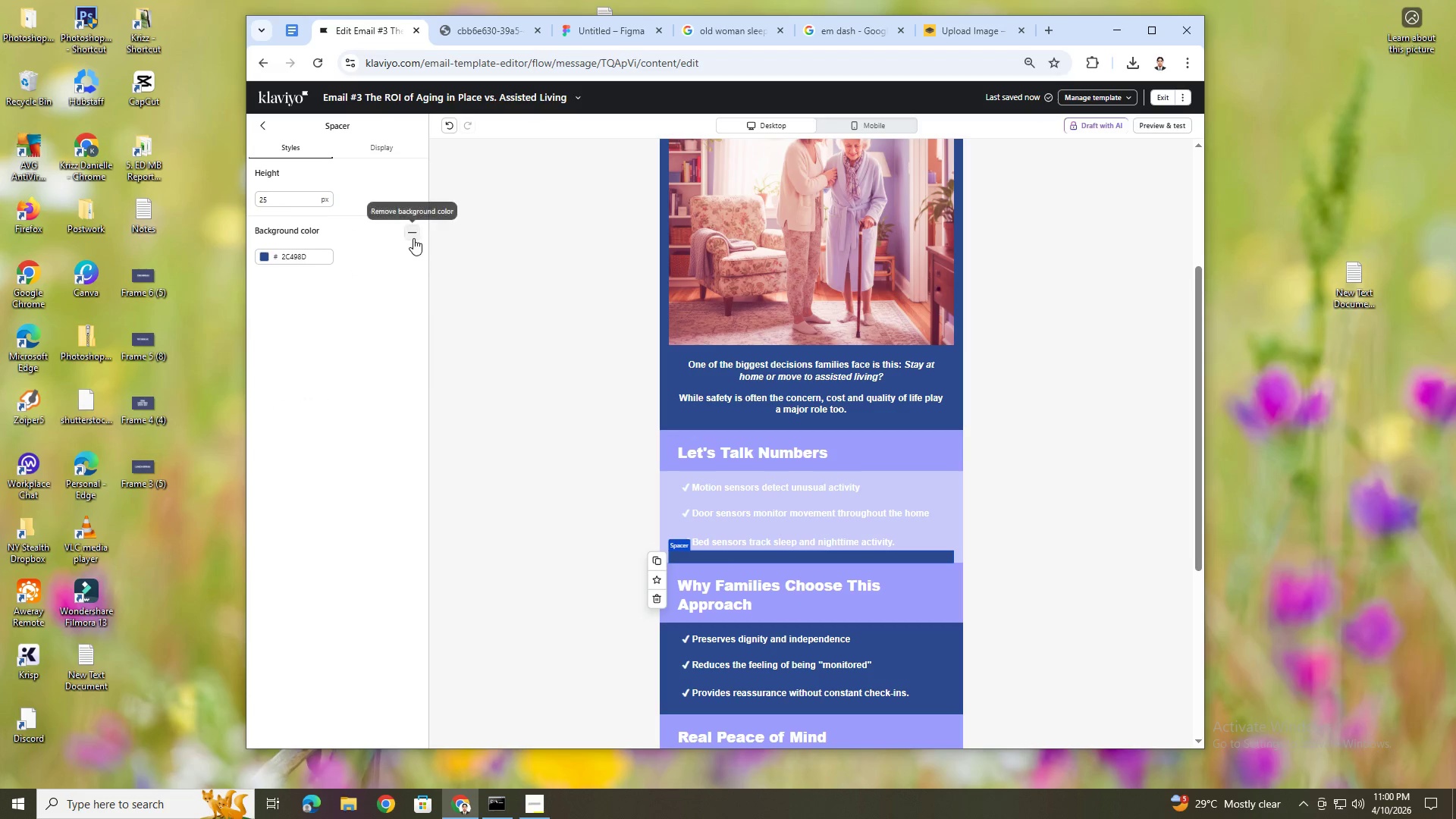 
left_click([412, 234])
 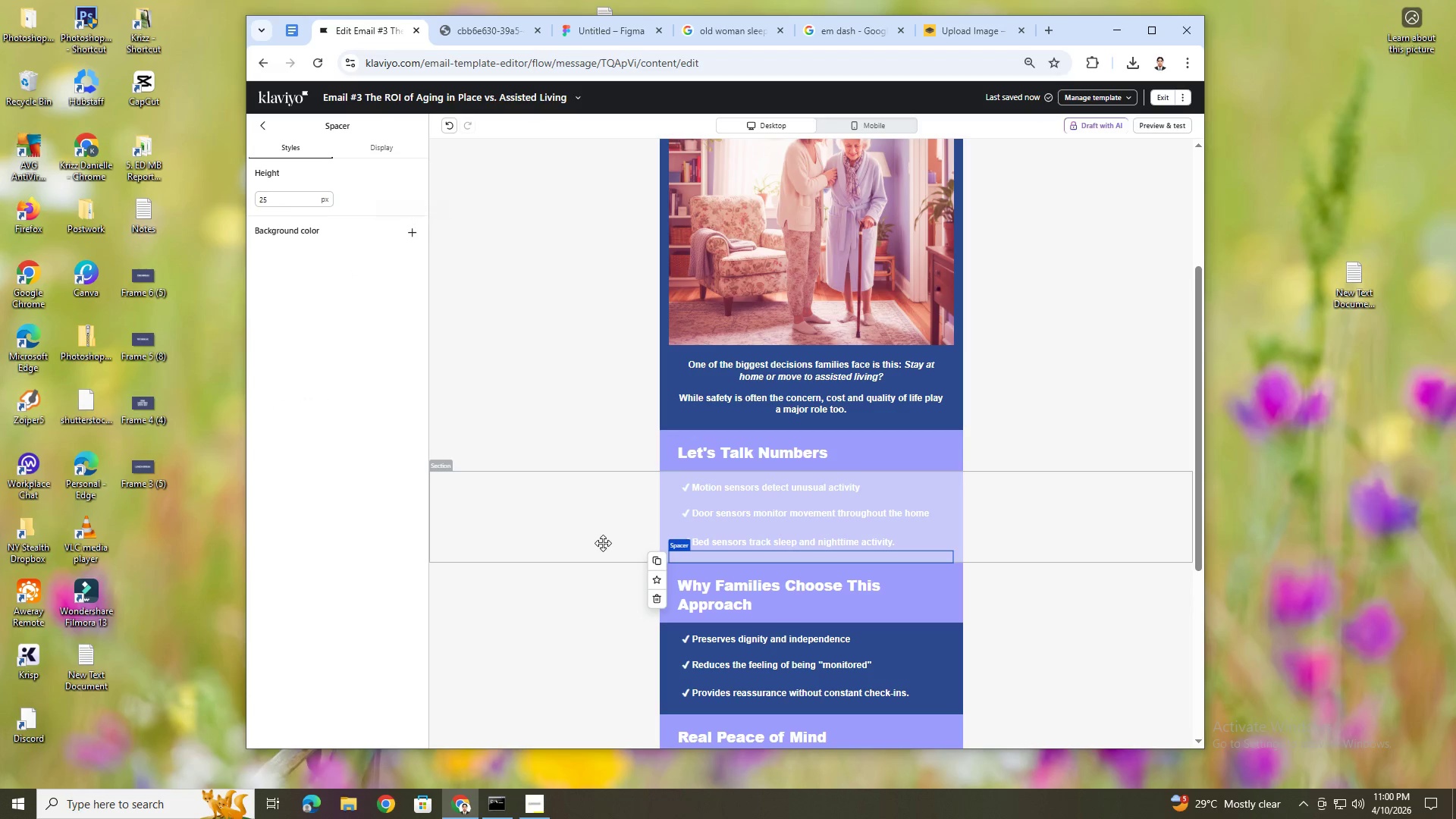 
left_click([552, 504])
 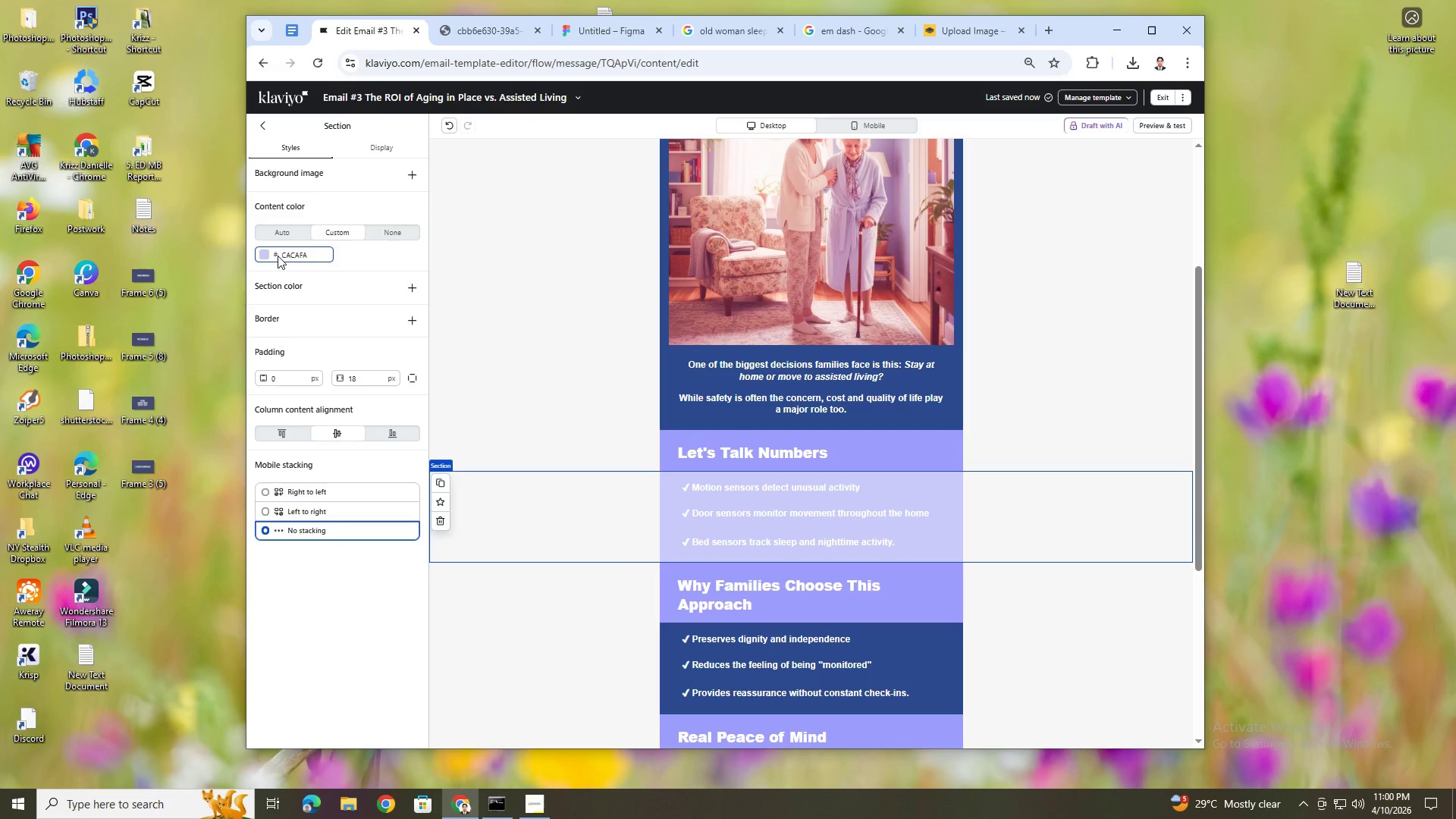 
left_click([272, 256])
 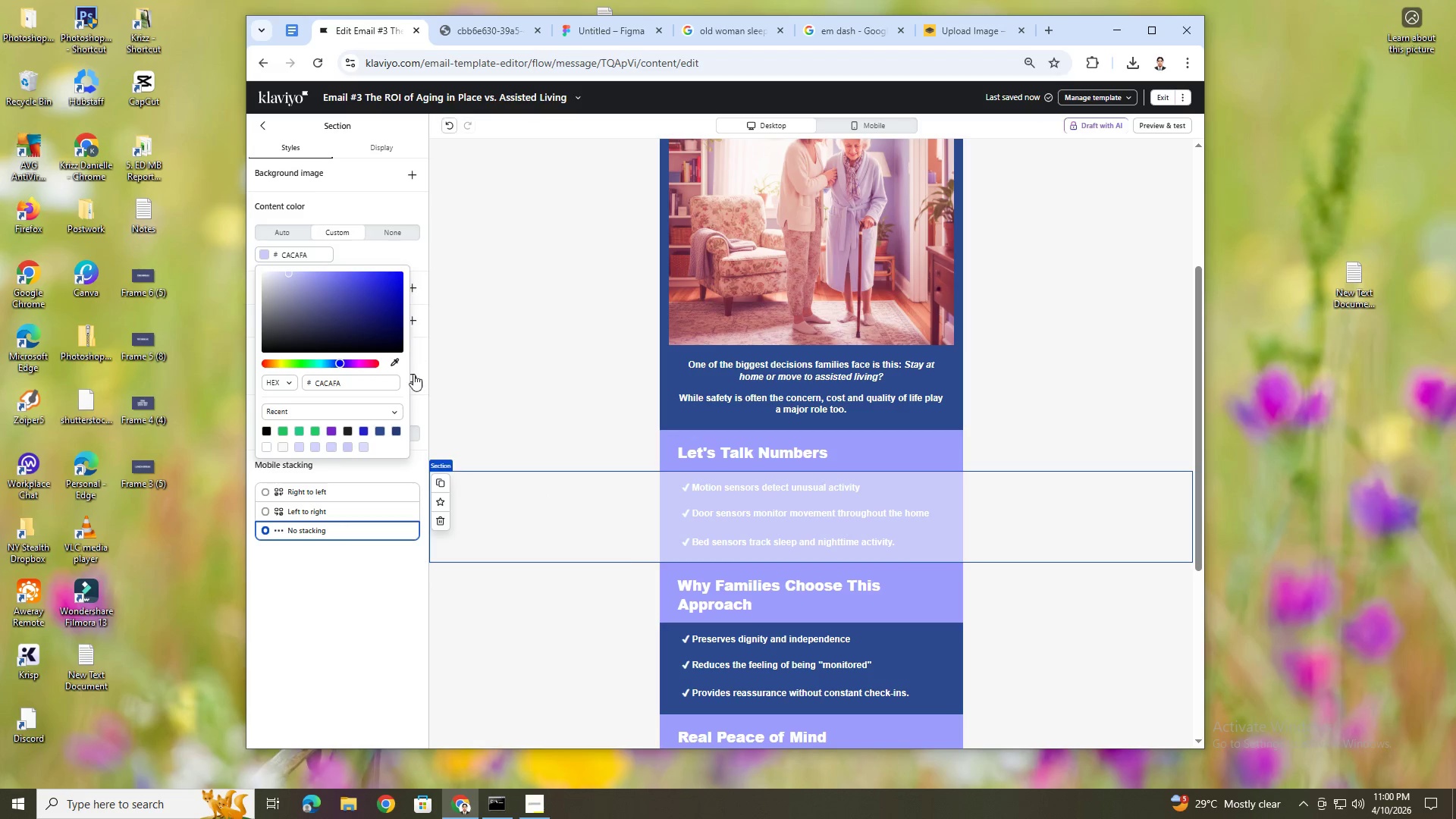 
left_click([394, 366])
 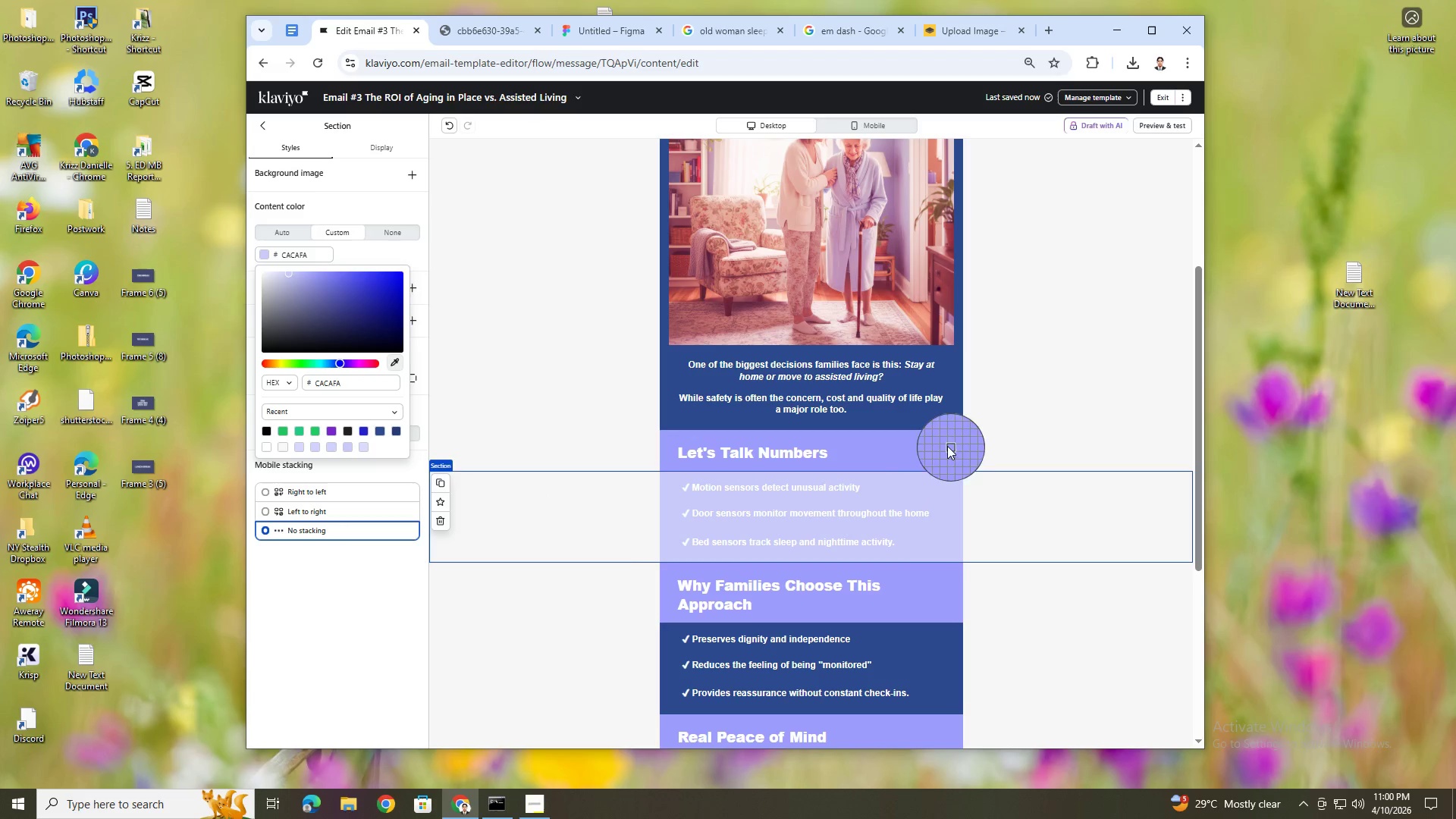 
left_click([927, 442])
 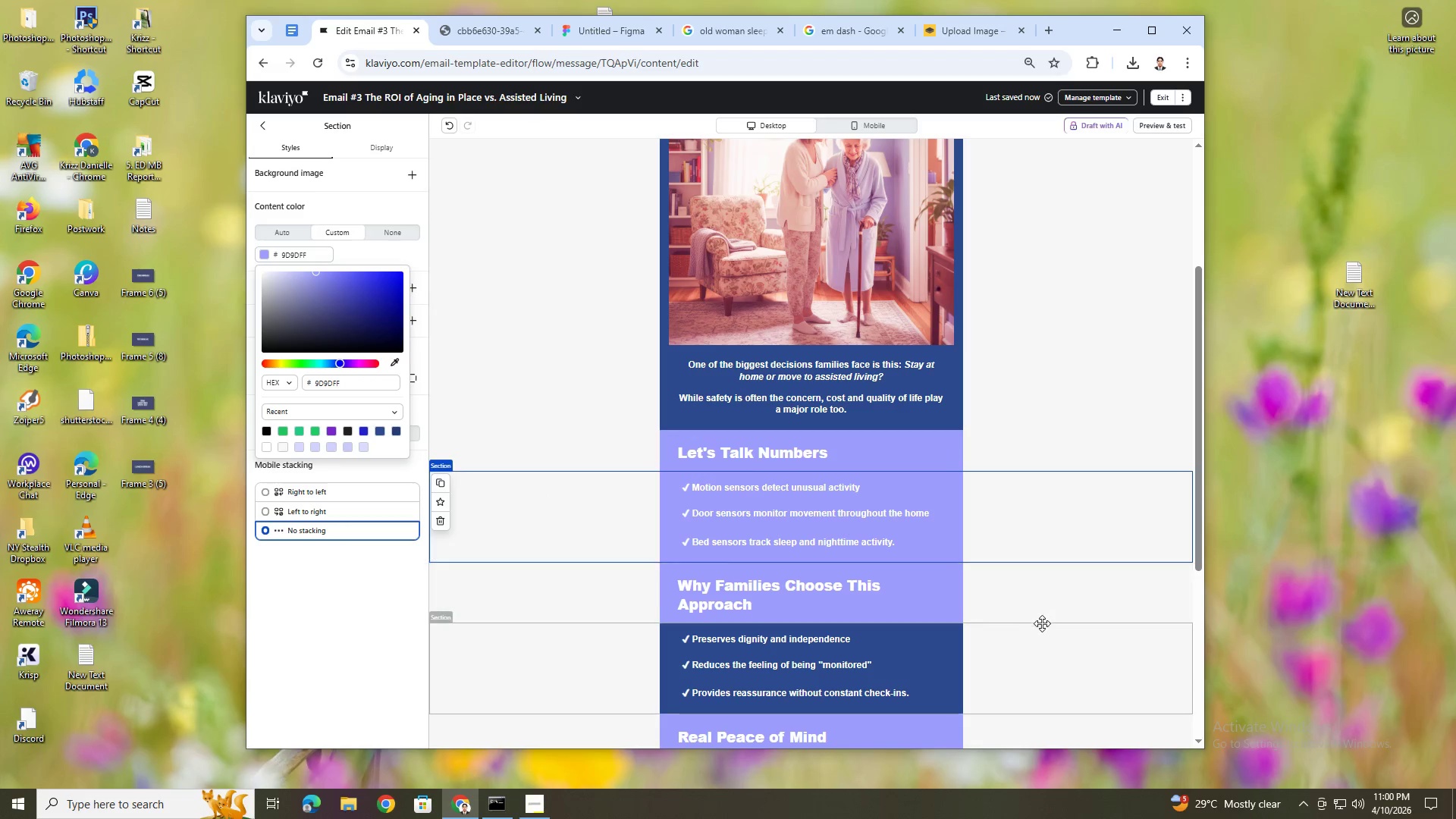 
left_click([1046, 629])
 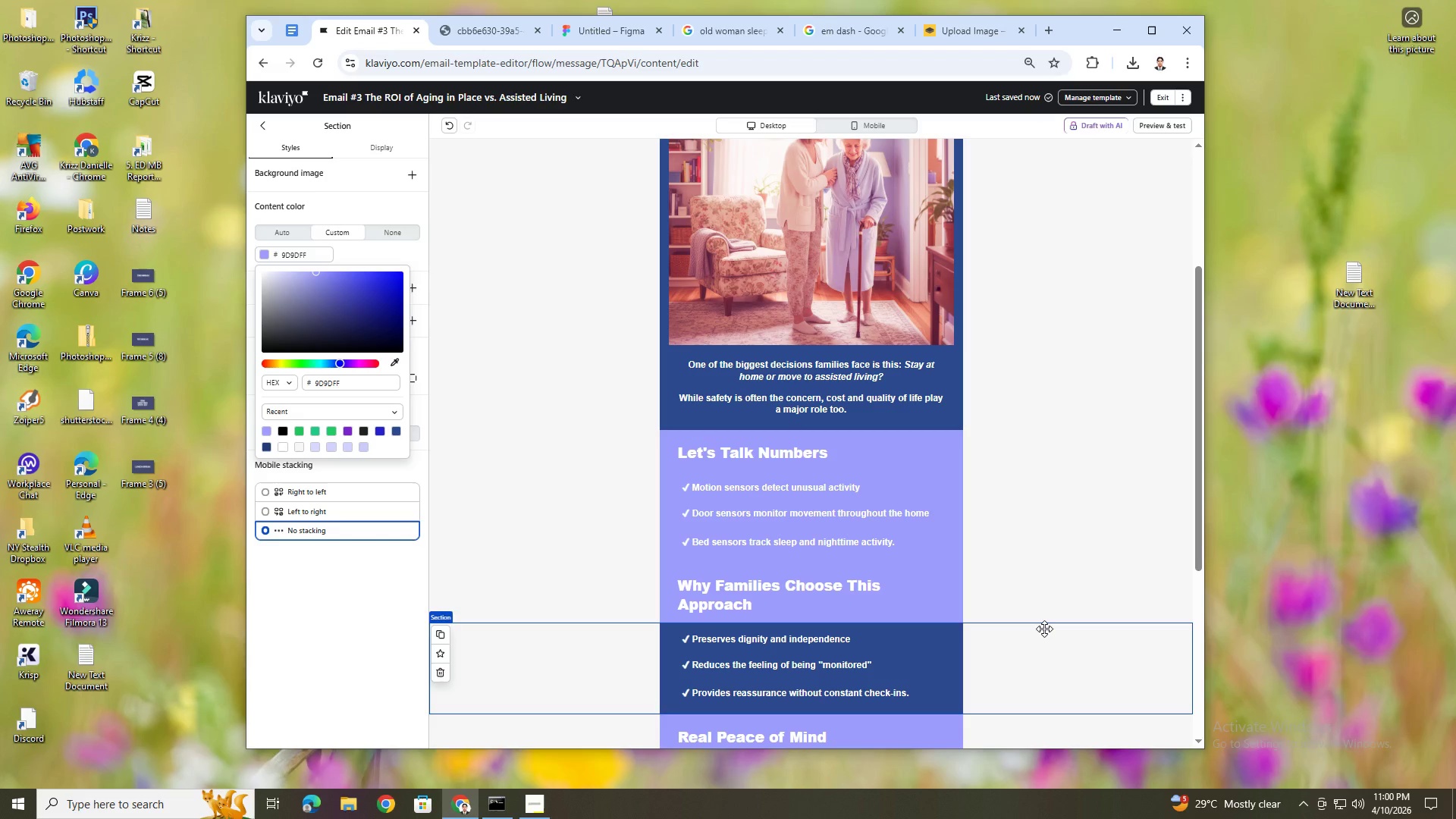 
scroll: coordinate [1045, 629], scroll_direction: up, amount: 3.0
 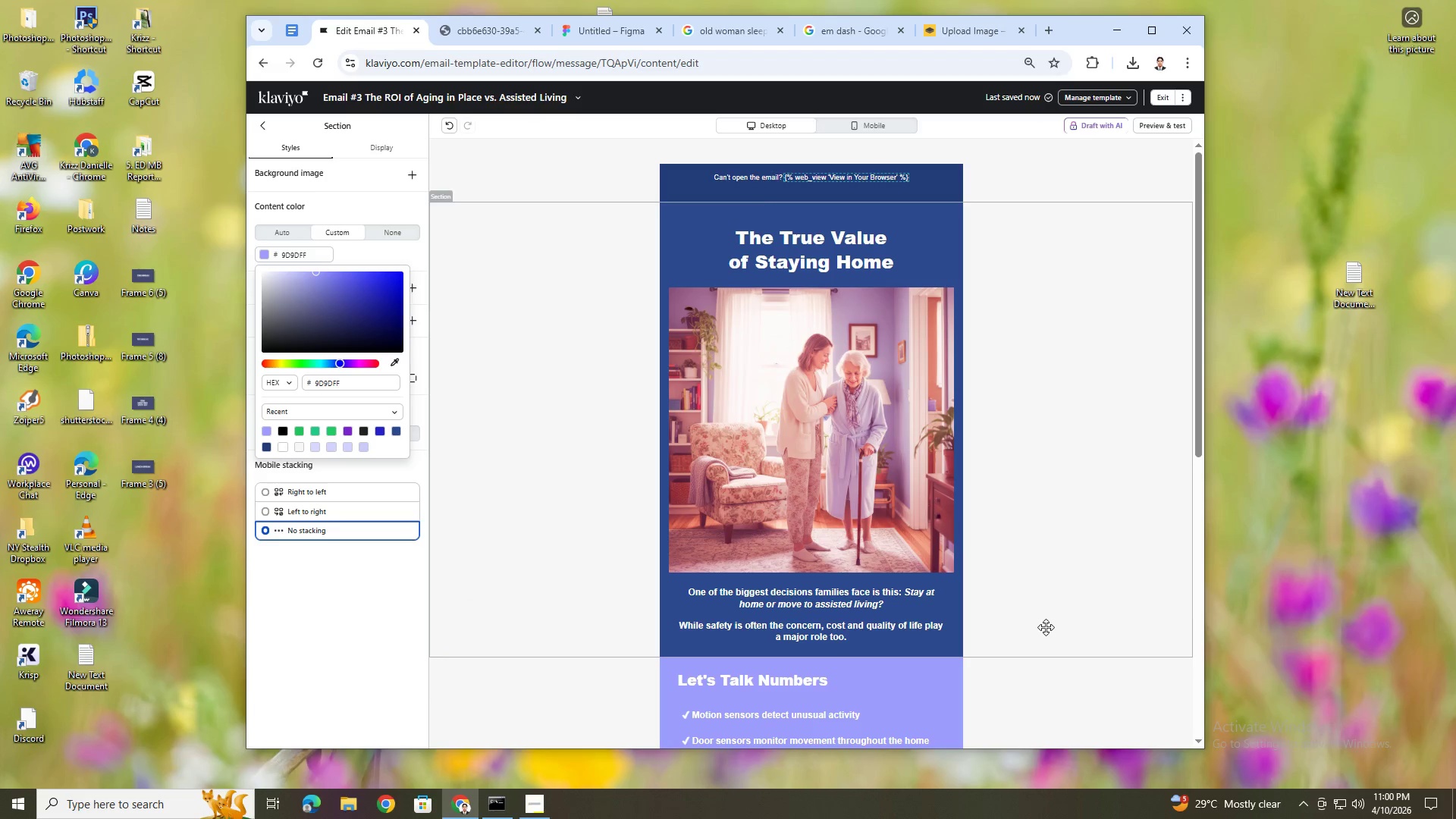 
hold_key(key=ControlLeft, duration=1.52)
scroll: coordinate [1046, 627], scroll_direction: down, amount: 2.0
 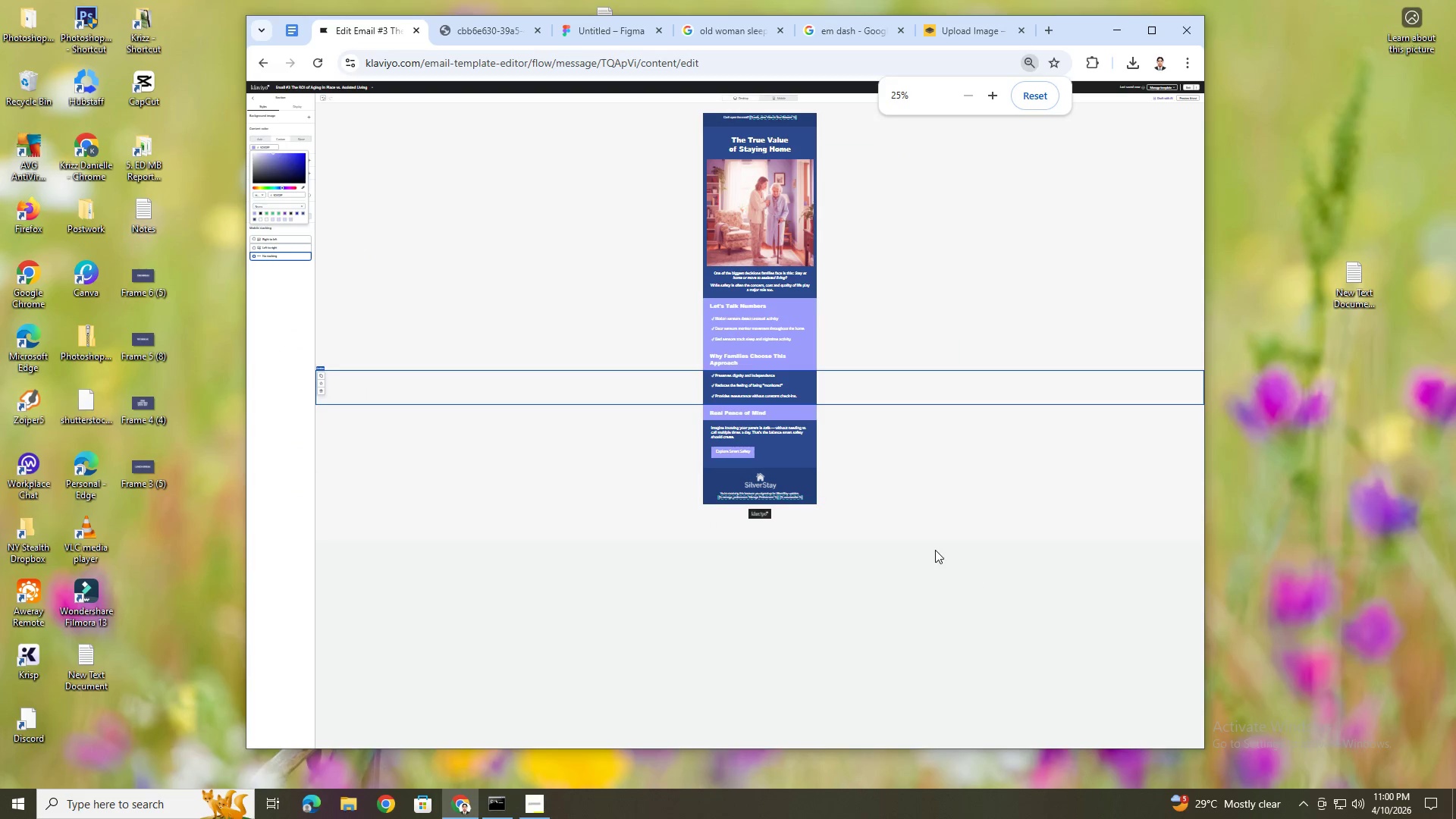 
key(Control+ControlLeft)
 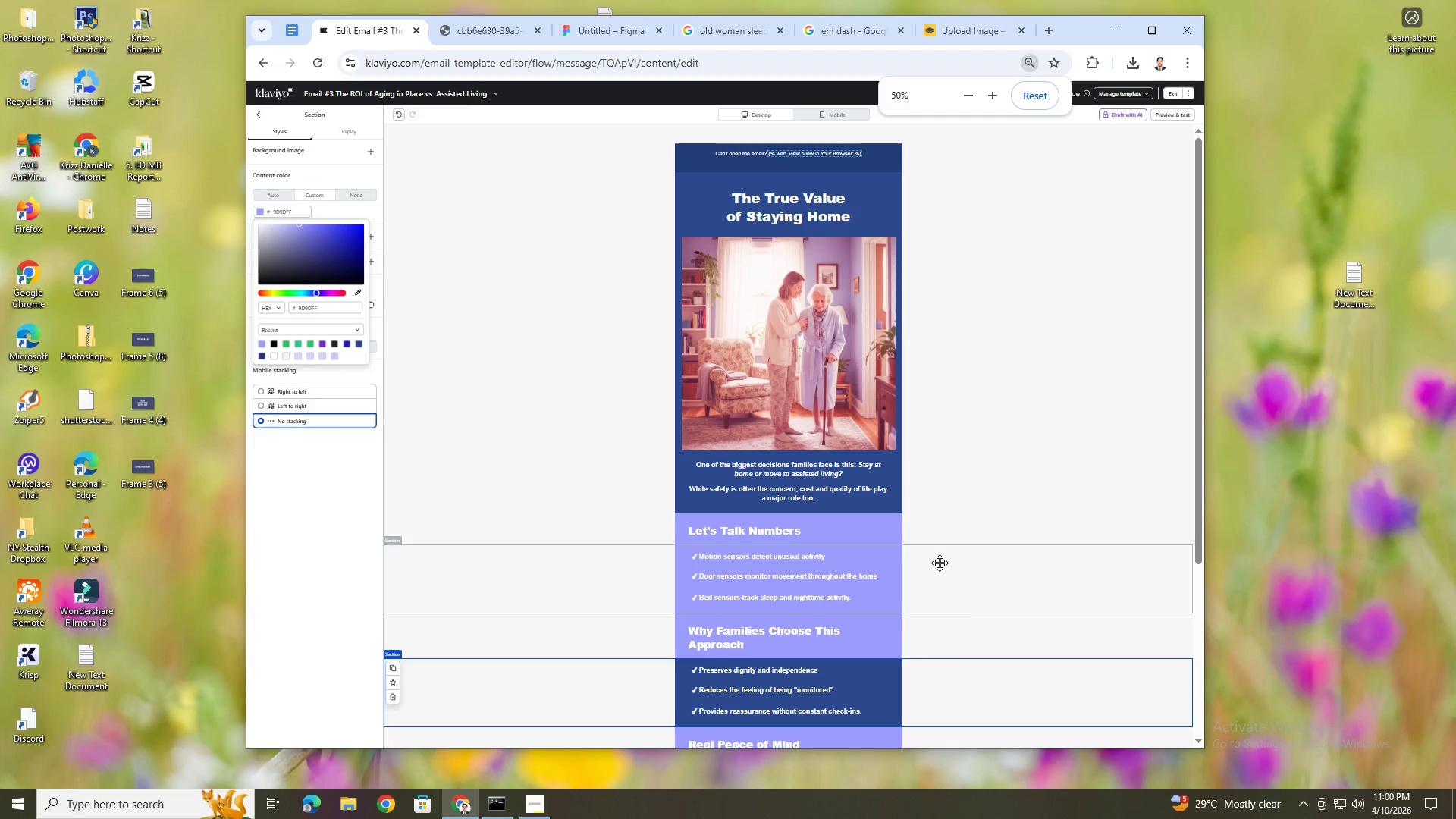 
key(Control+ControlLeft)
 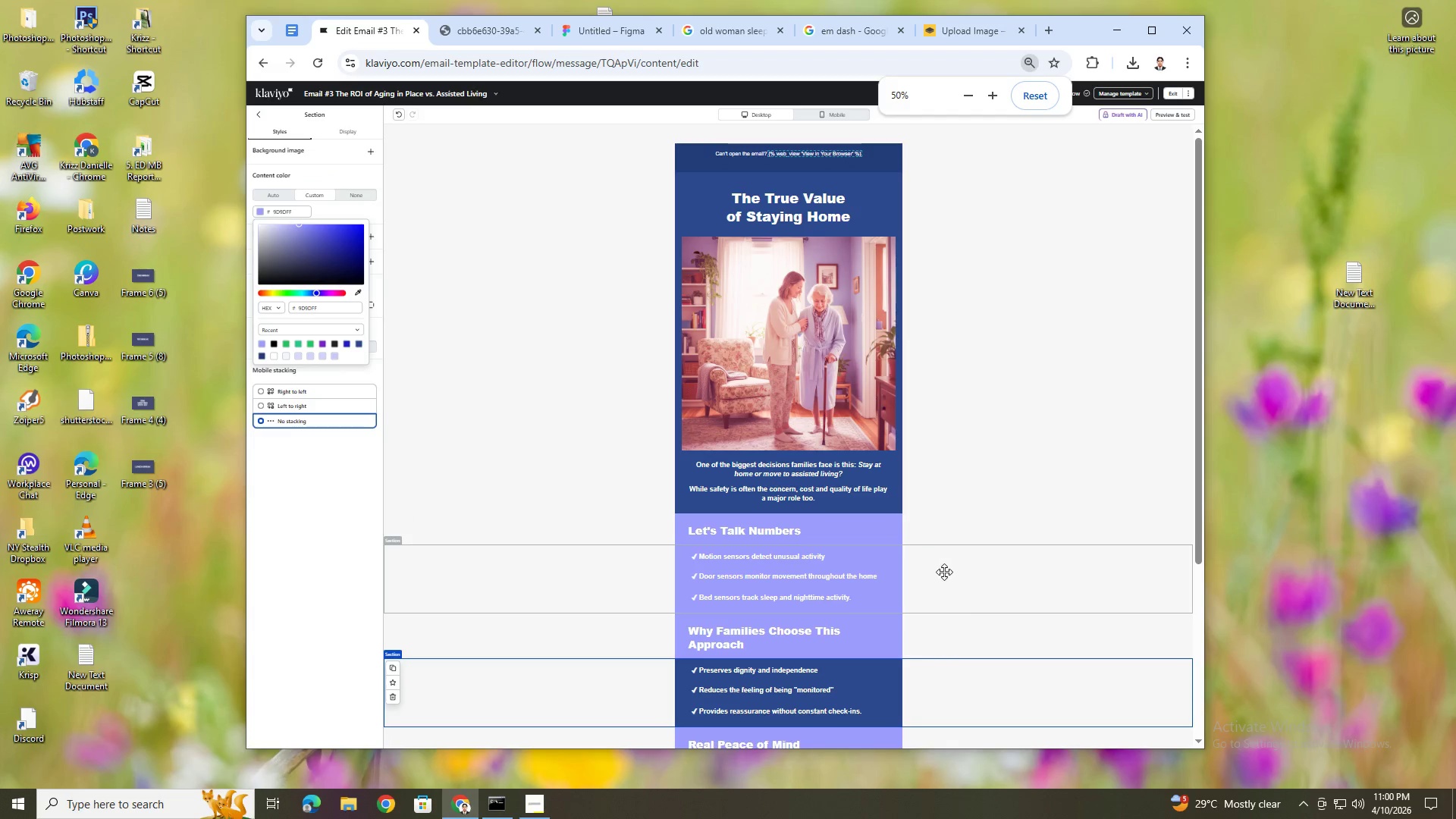 
key(Control+ControlLeft)
 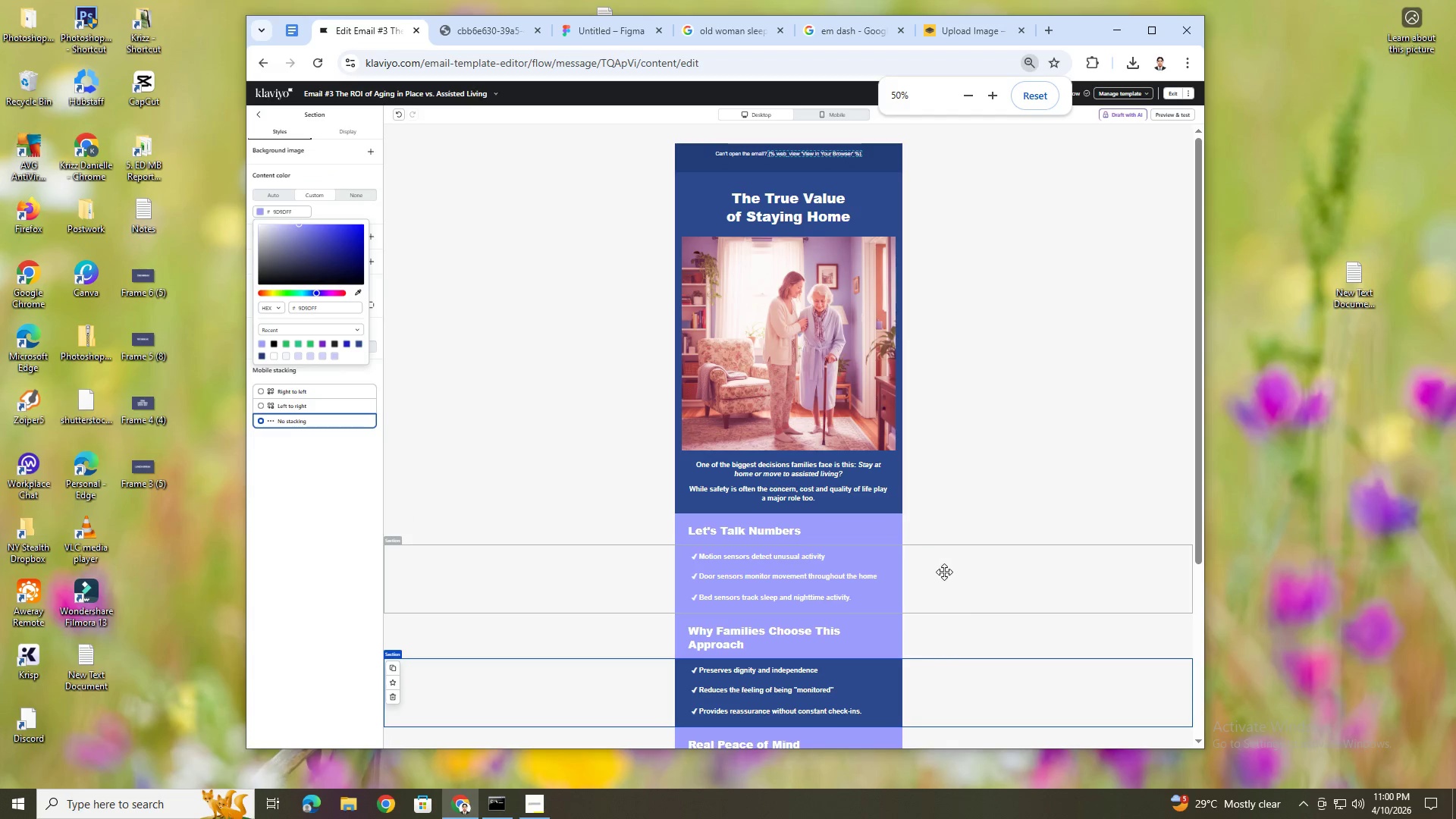 
key(Control+ControlLeft)
 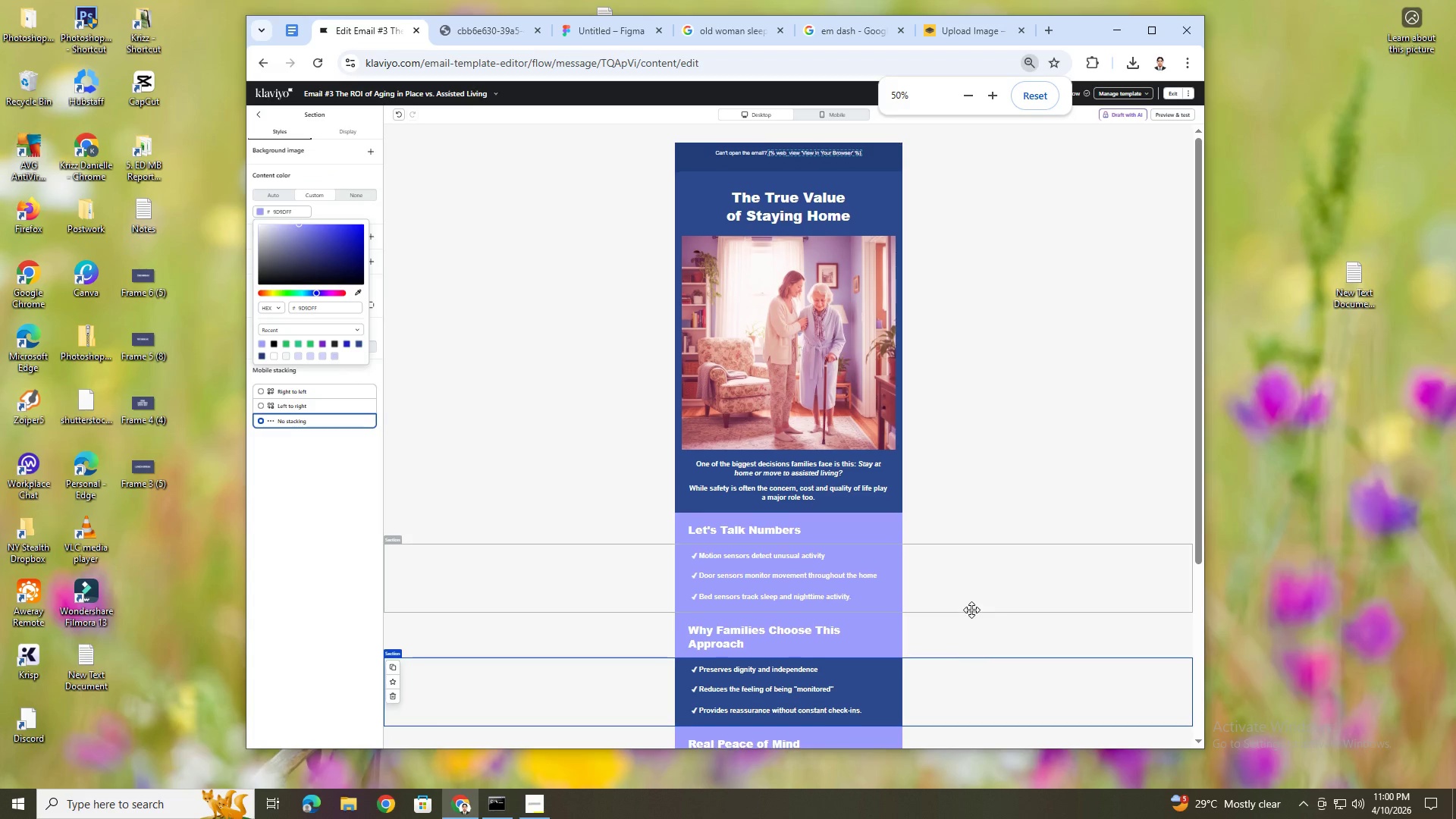 
scroll: coordinate [935, 550], scroll_direction: up, amount: 2.0
 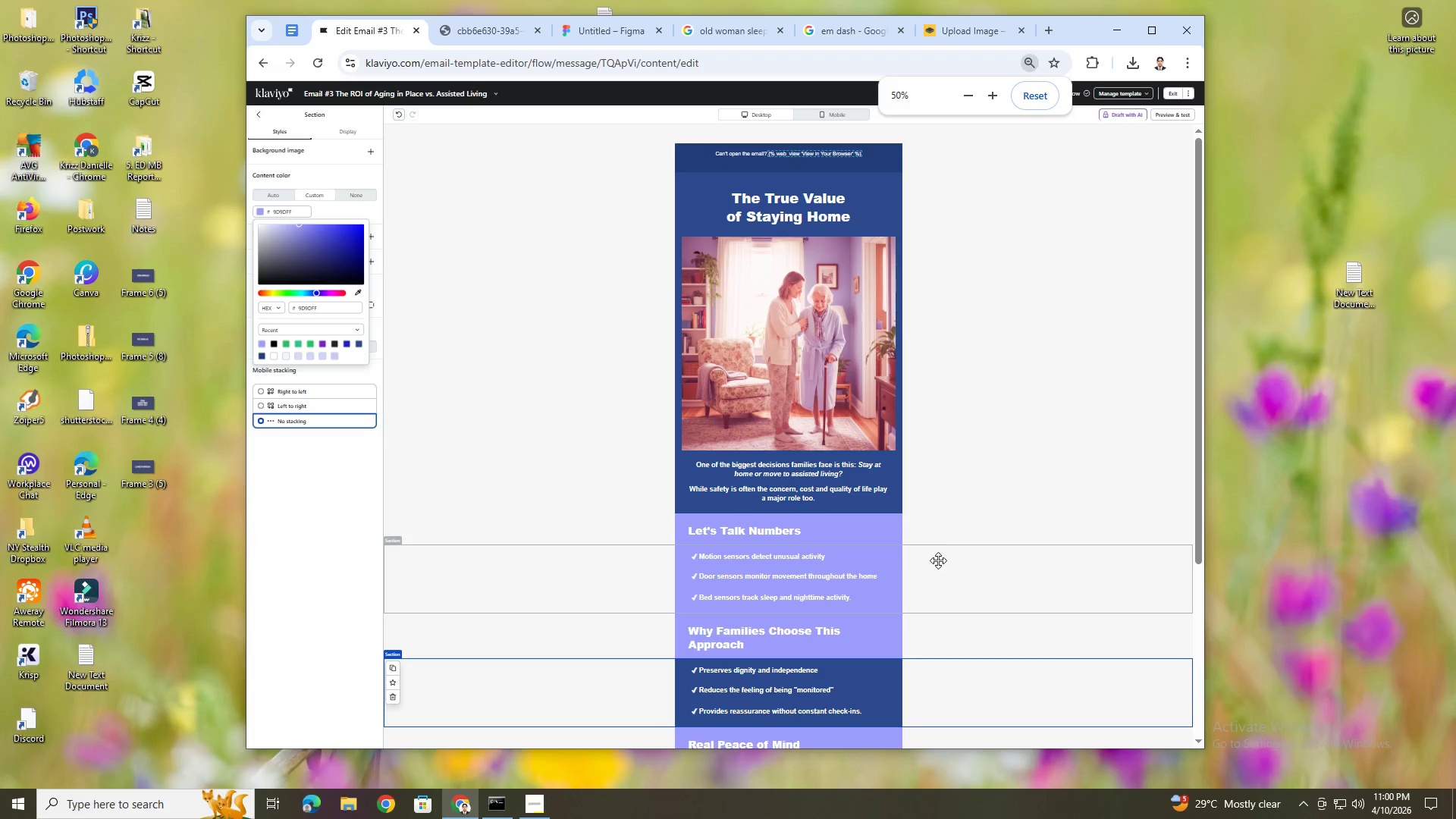 
scroll: coordinate [971, 610], scroll_direction: down, amount: 2.0
 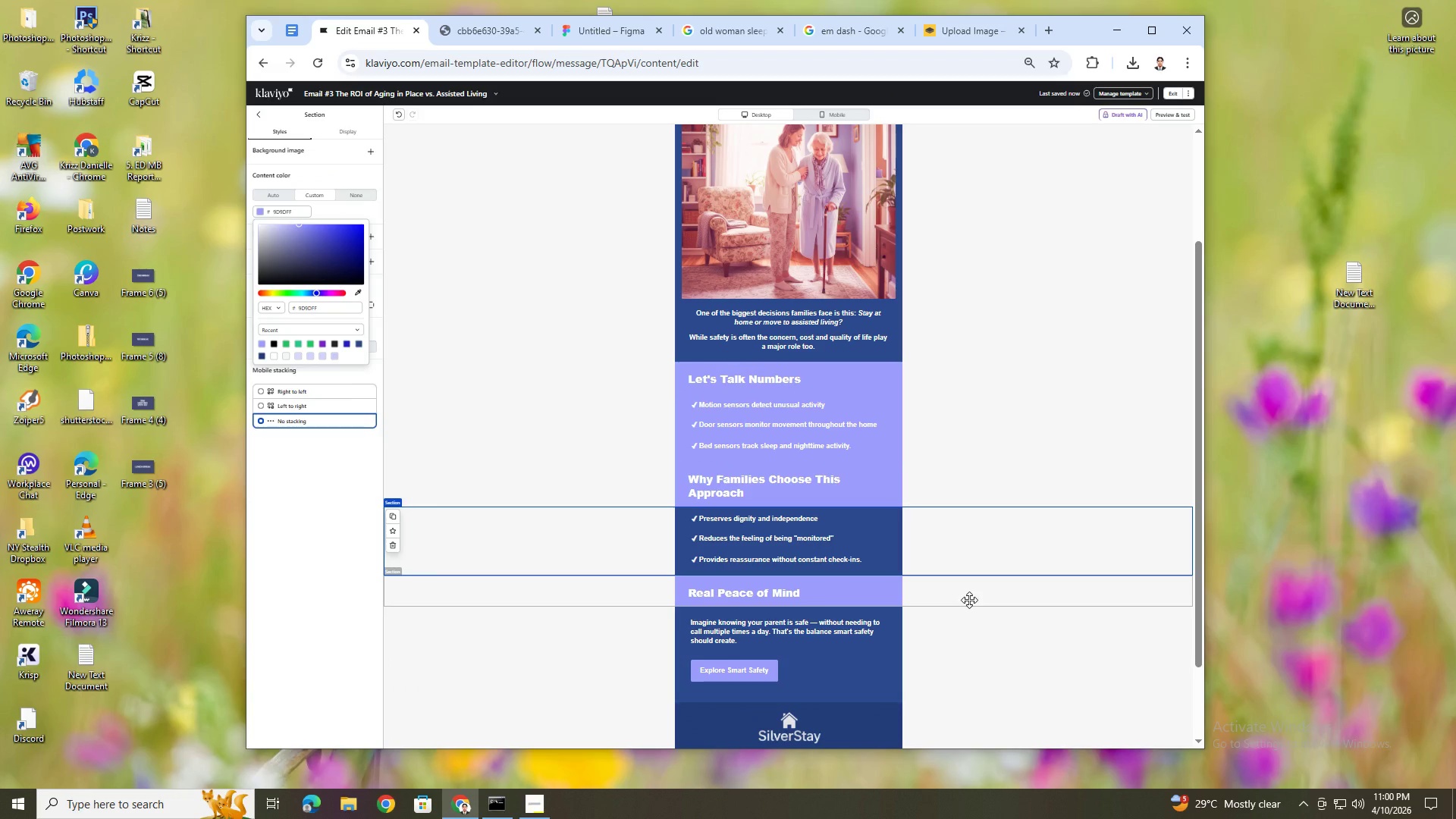 
wait(6.66)
 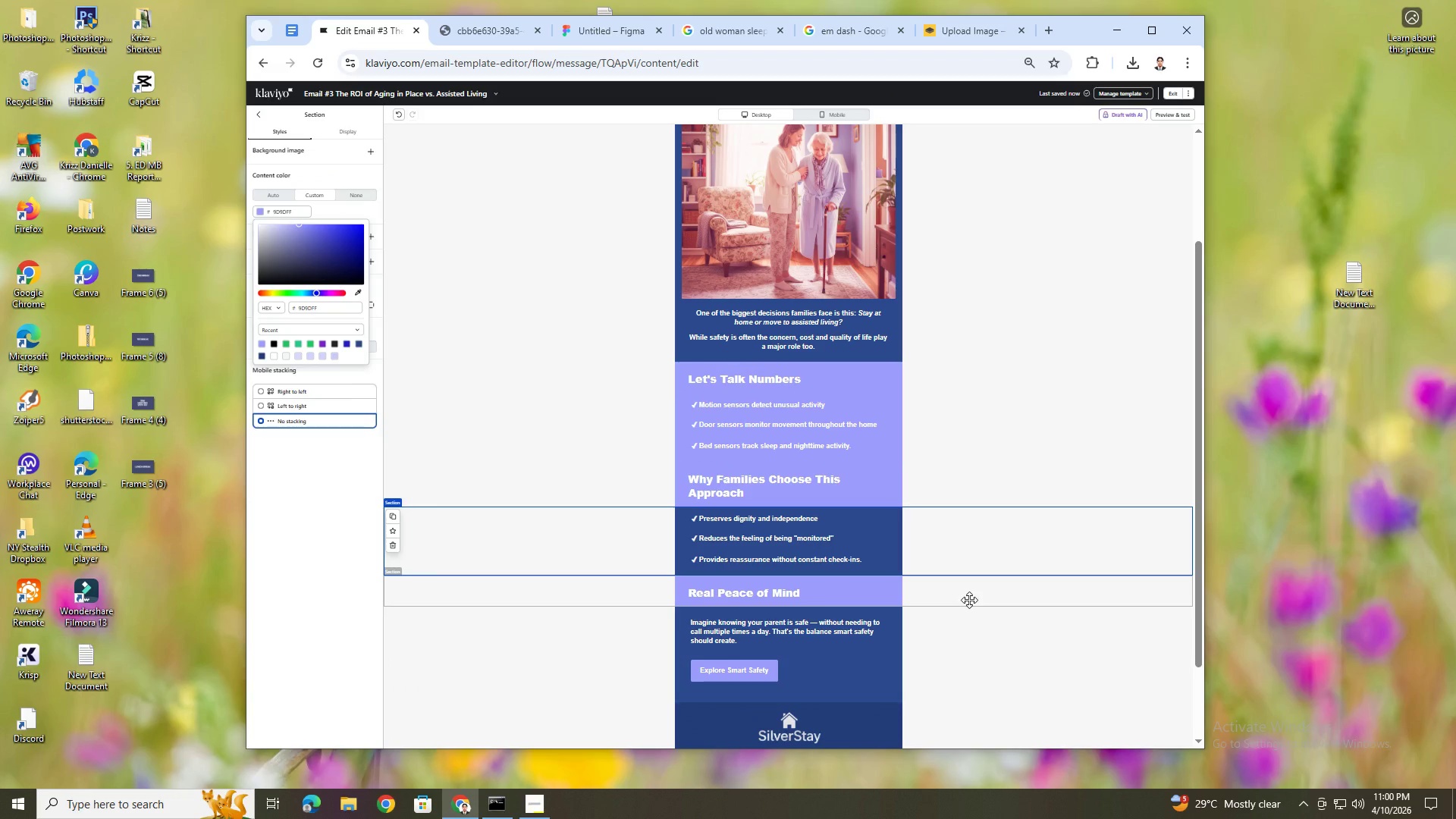 
double_click([811, 403])
 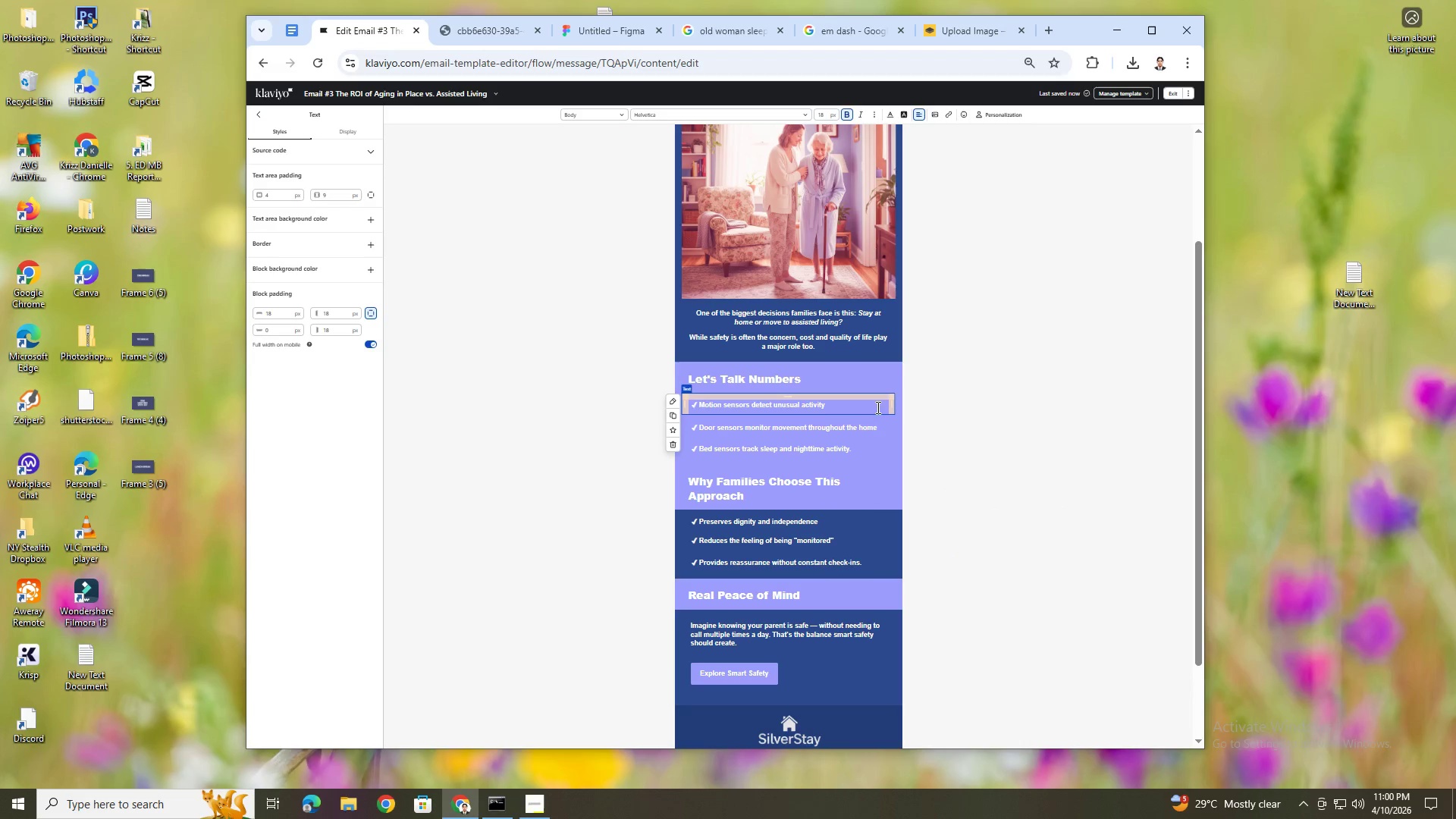 
double_click([874, 405])
 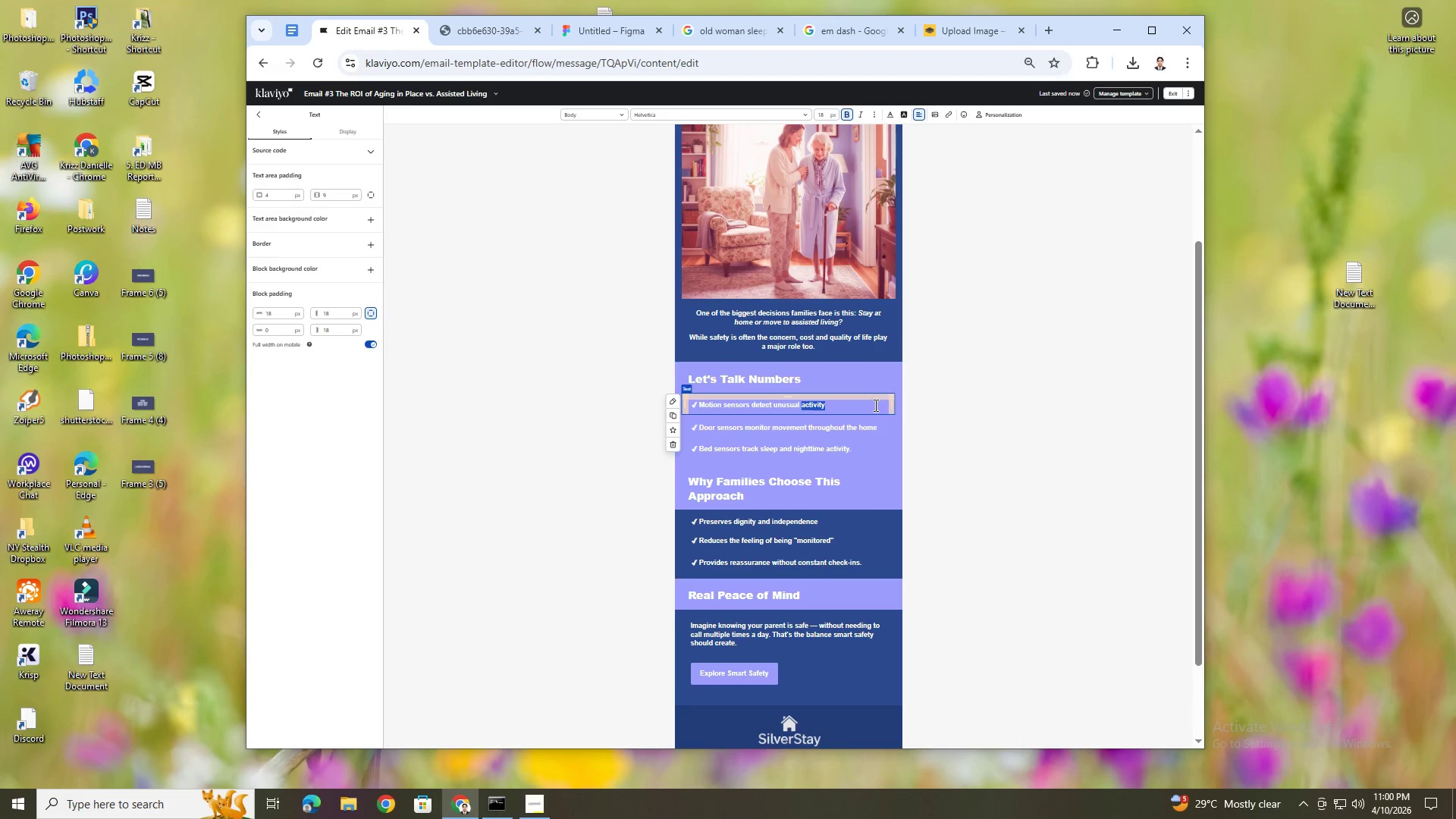 
triple_click([874, 405])
 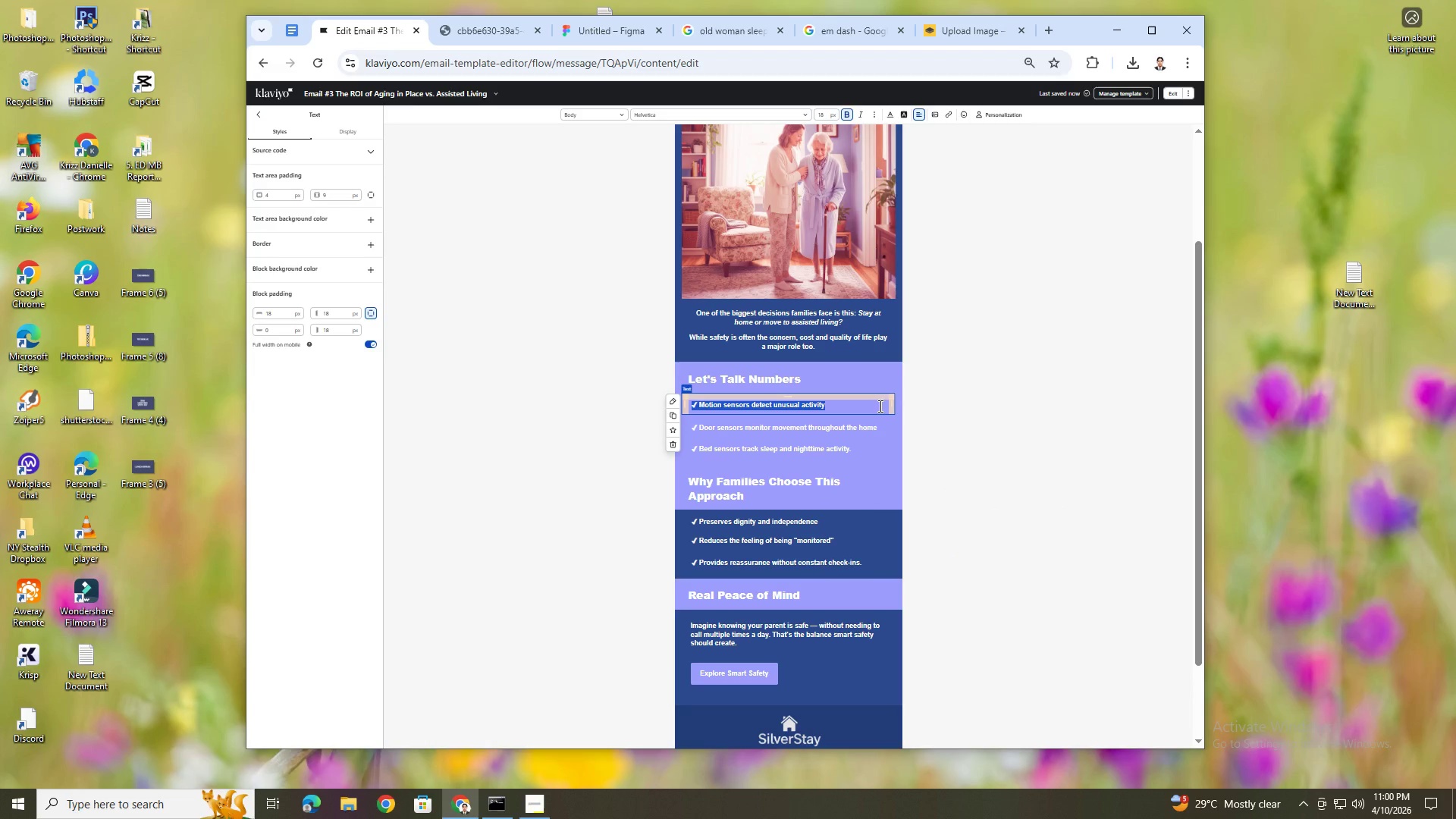 
wait(14.24)
 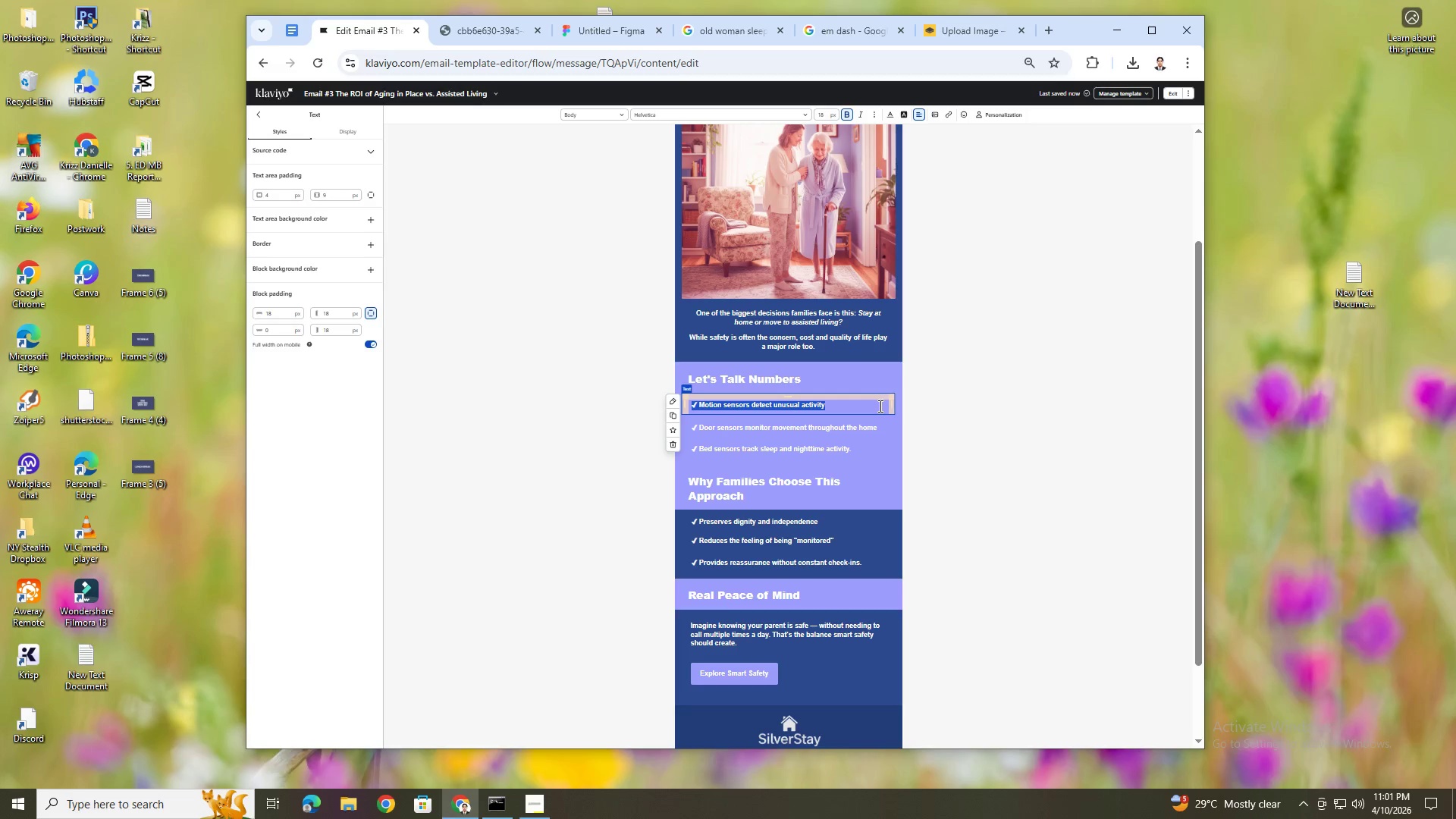 
type(Assisted living cv)
key(Backspace)
type(ca)
key(Backspace)
key(Backspace)
key(Backspace)
type(can cost thousands each month)
 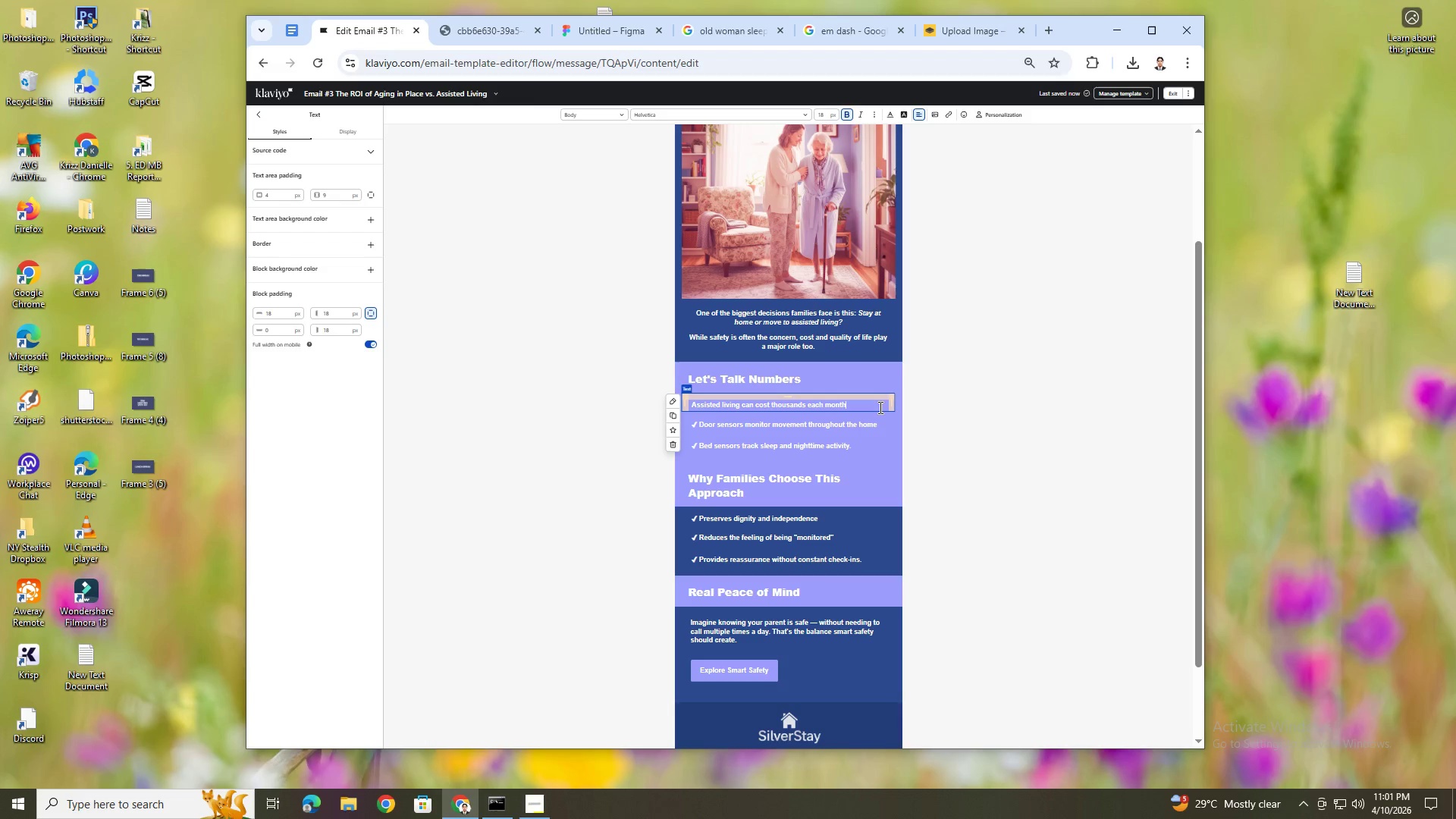 
hold_key(key=ControlLeft, duration=0.53)
scroll: coordinate [882, 453], scroll_direction: up, amount: 4.0
 